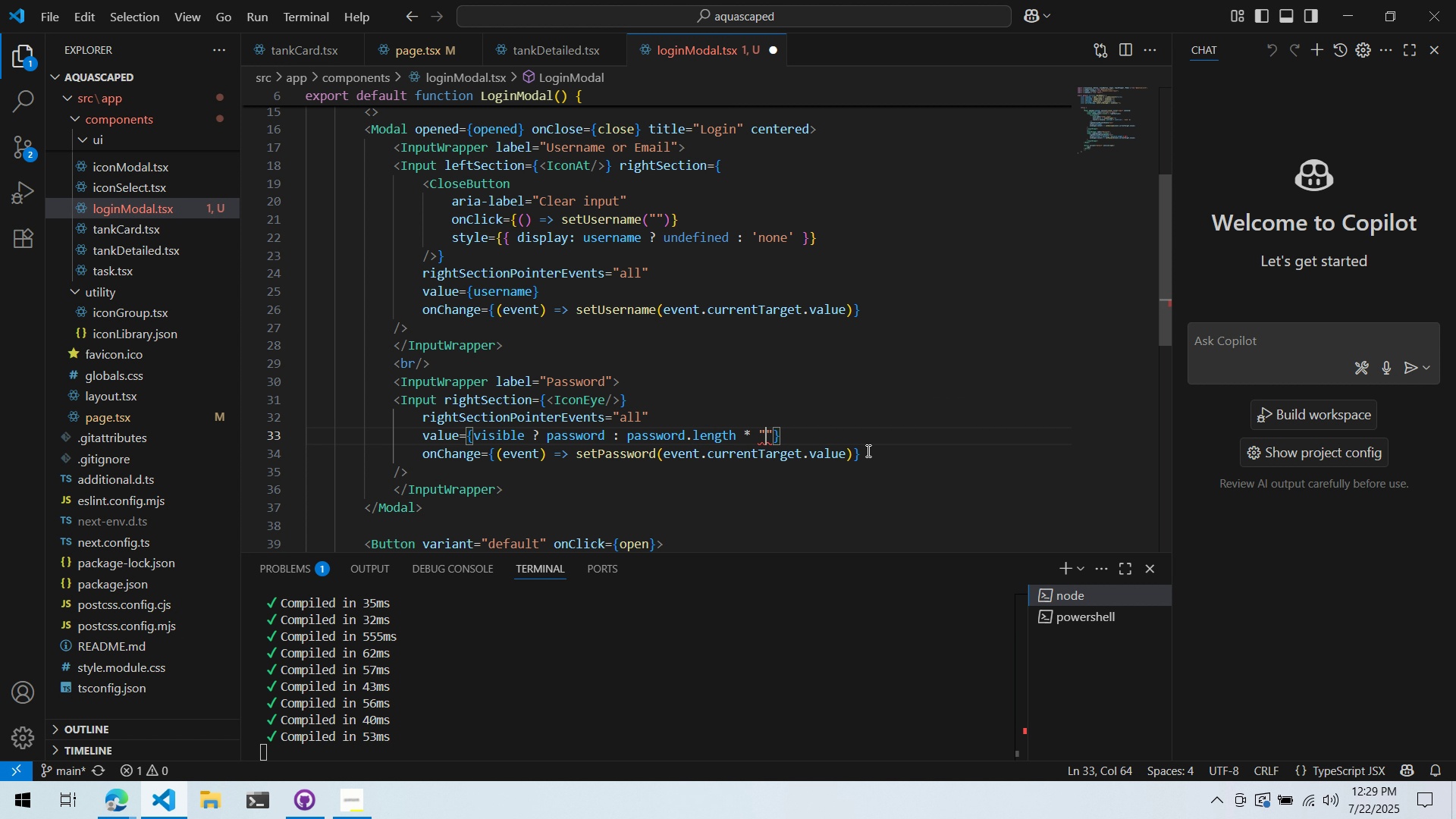 
key(Shift+8)
 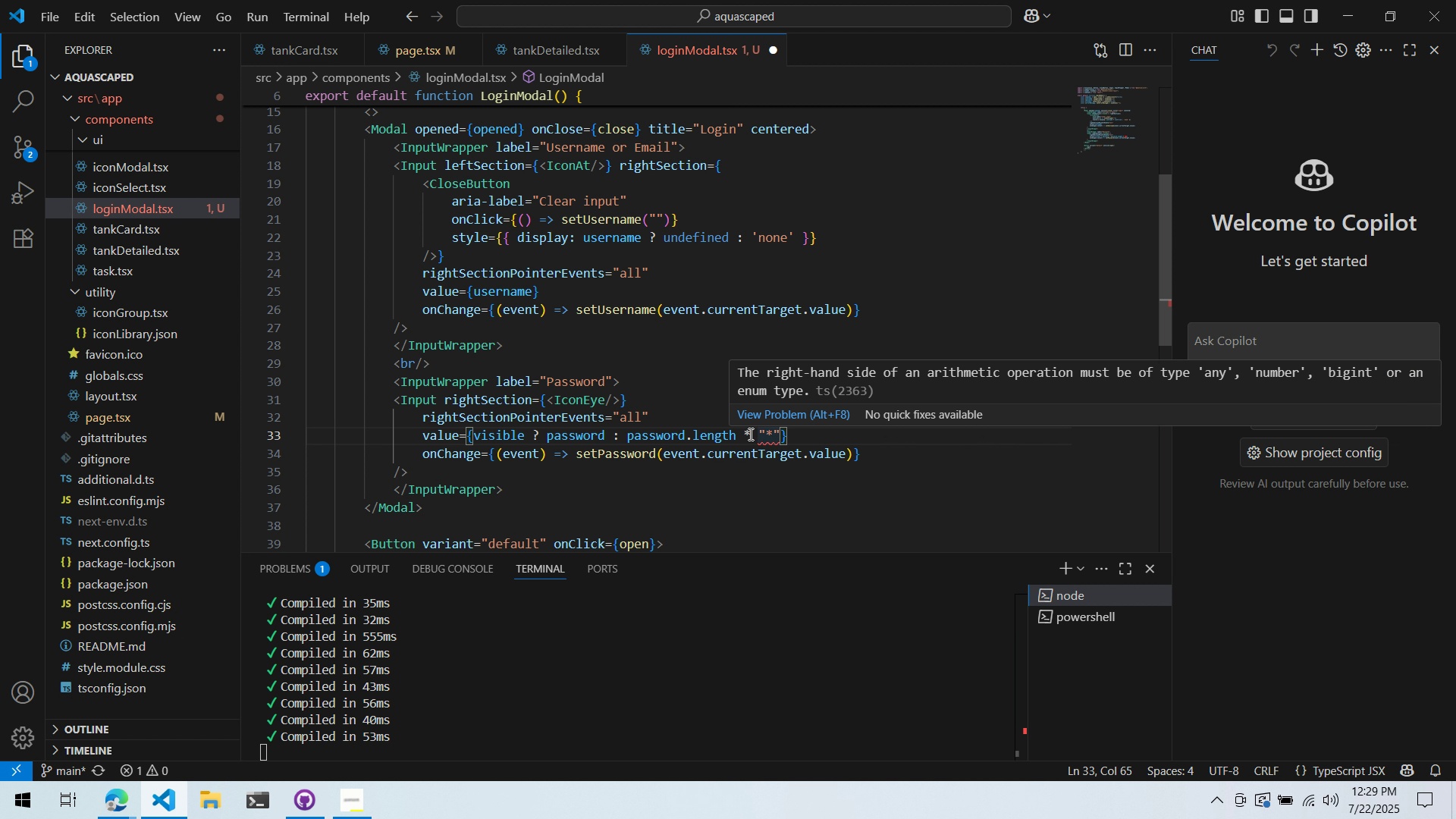 
wait(14.63)
 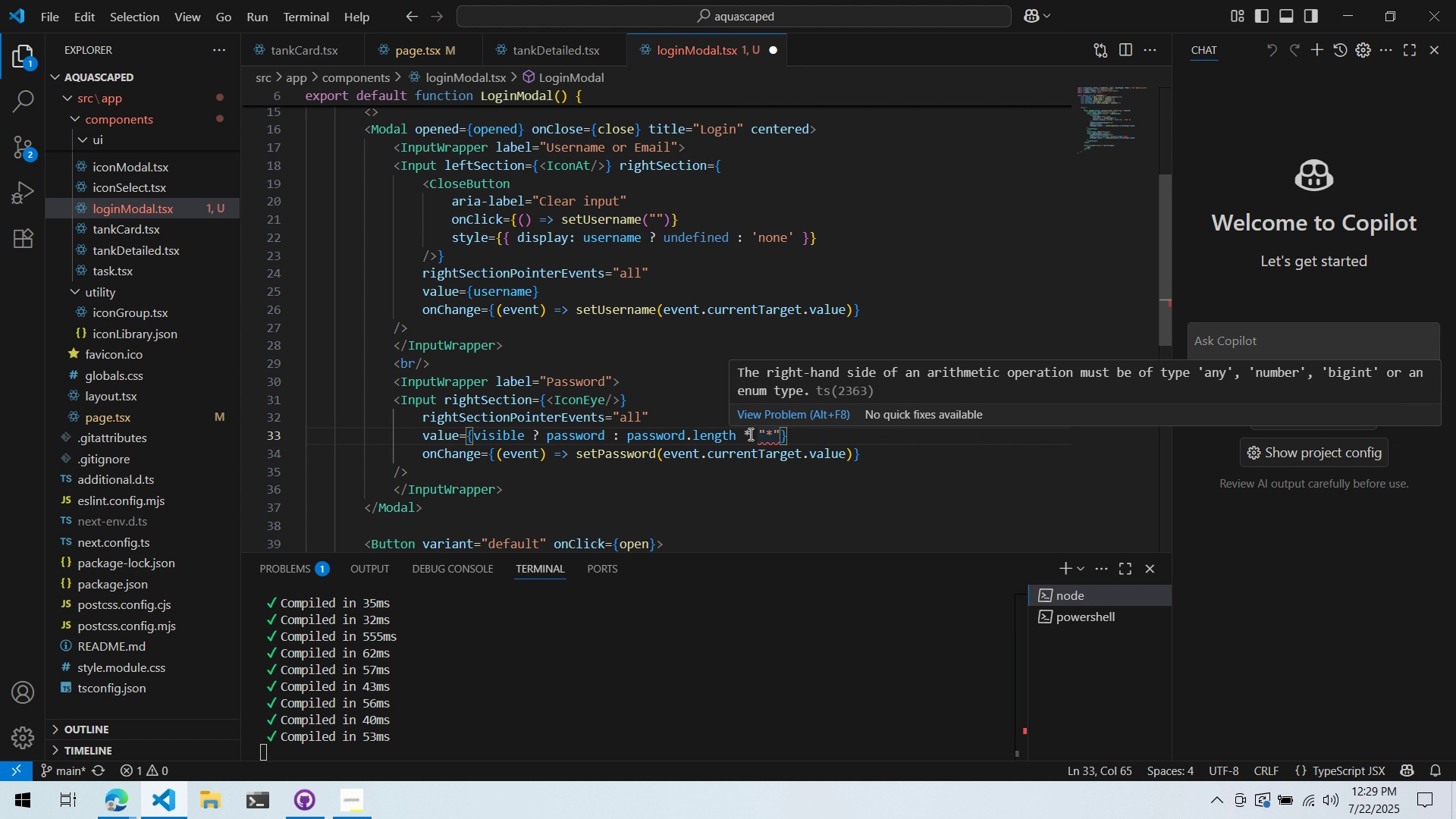 
key(Alt+AltLeft)
 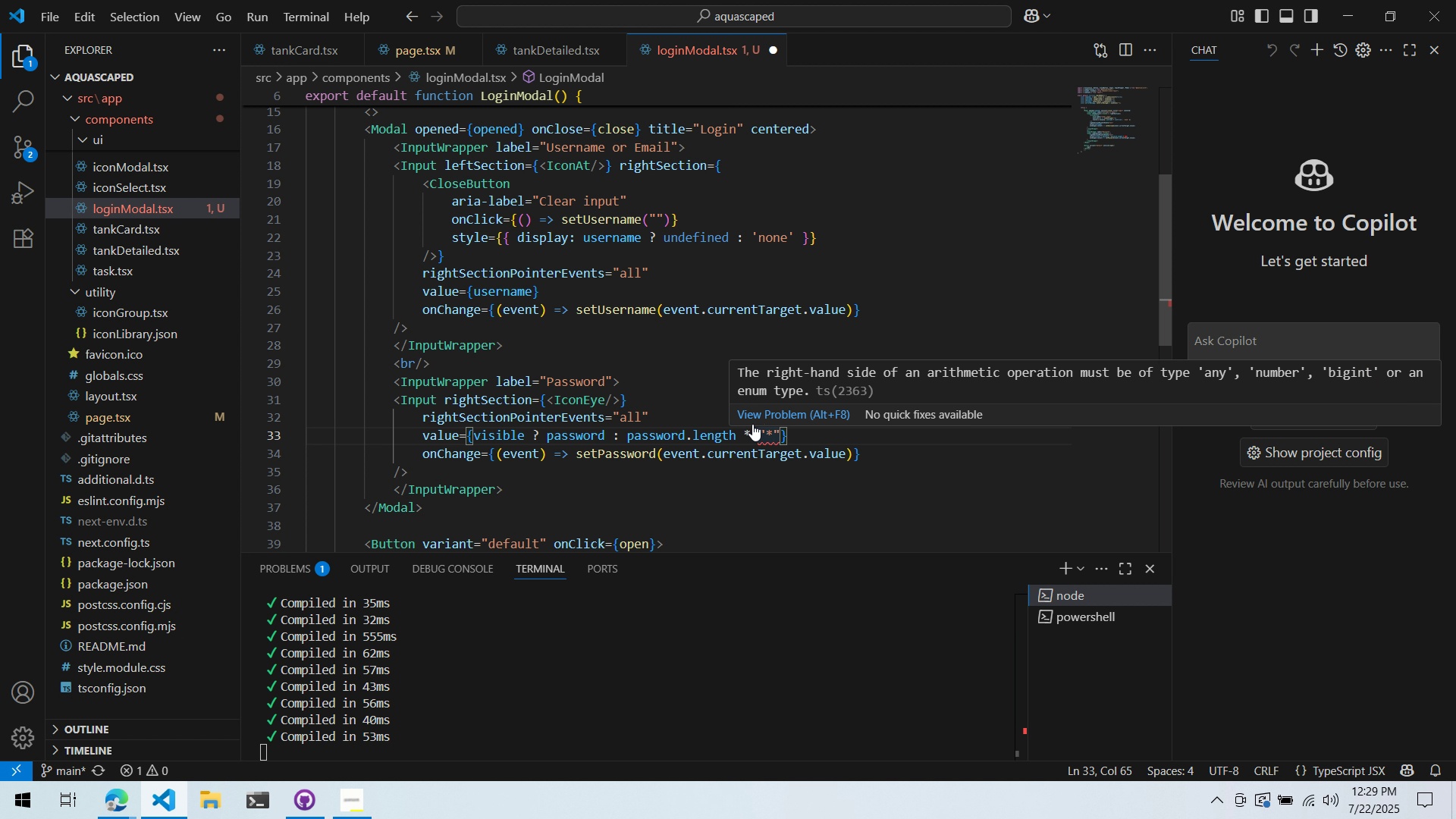 
key(Alt+Tab)
 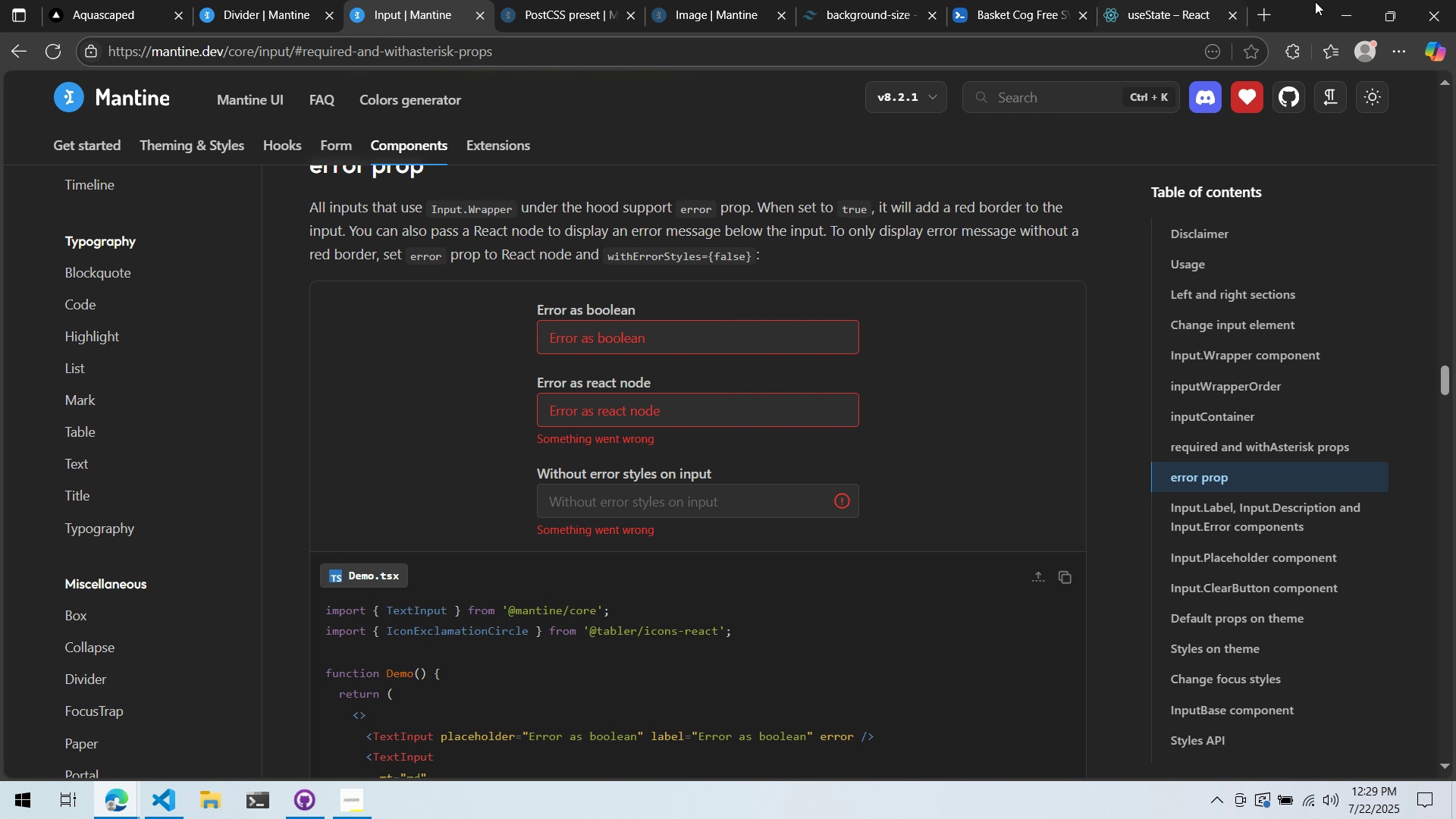 
left_click([1264, 15])
 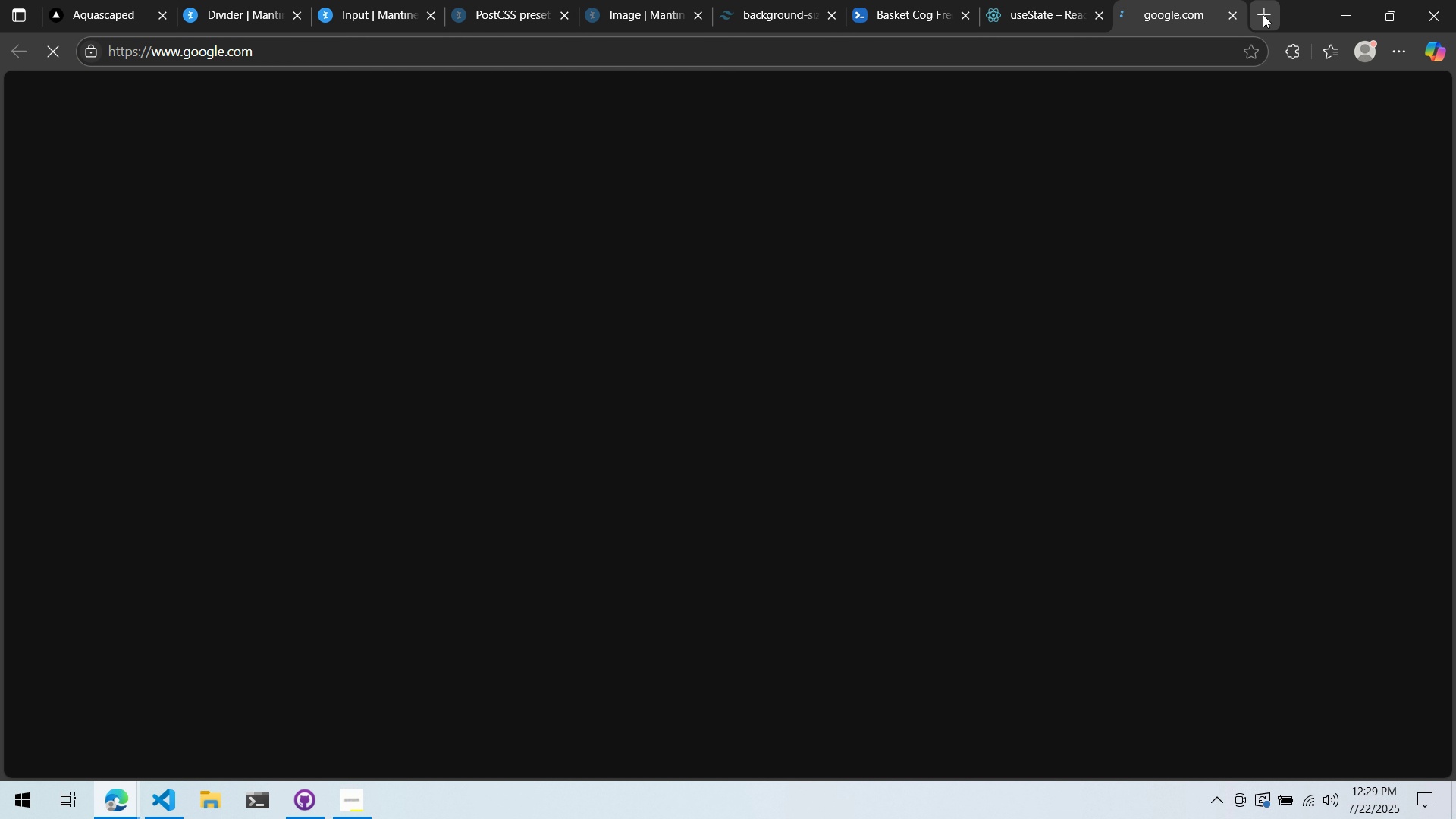 
type(js multiply string )
 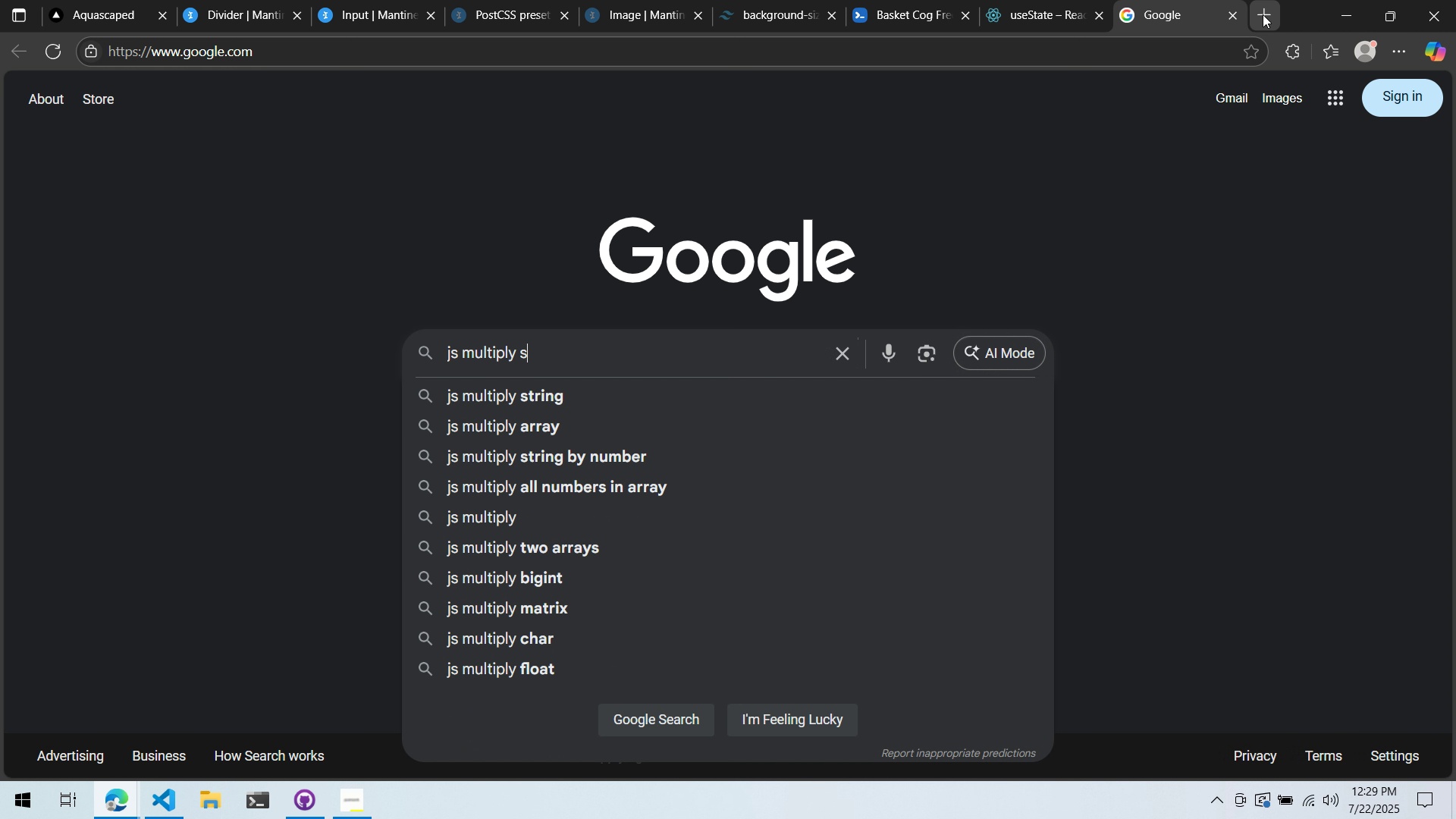 
key(Enter)
 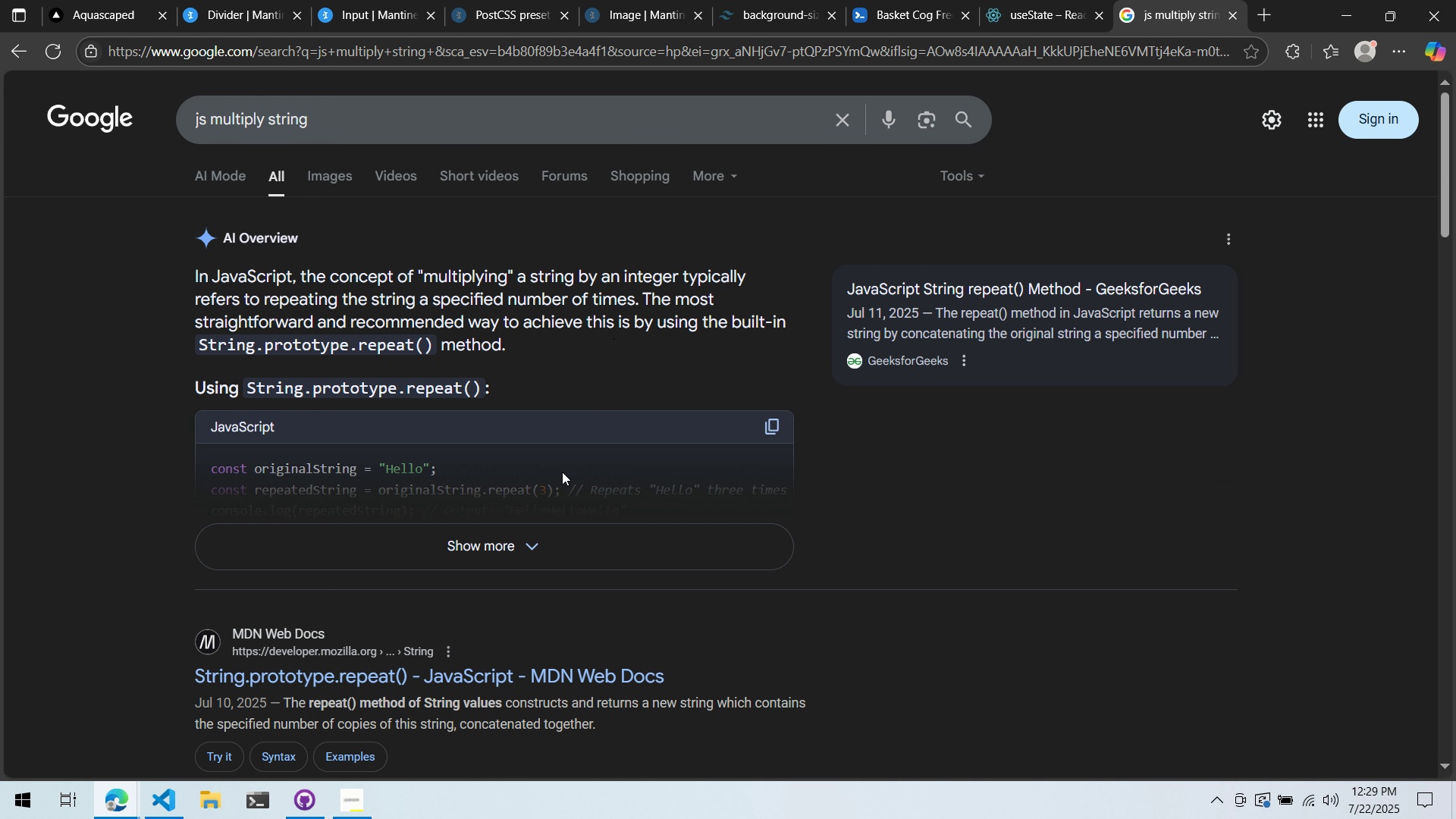 
key(Alt+AltLeft)
 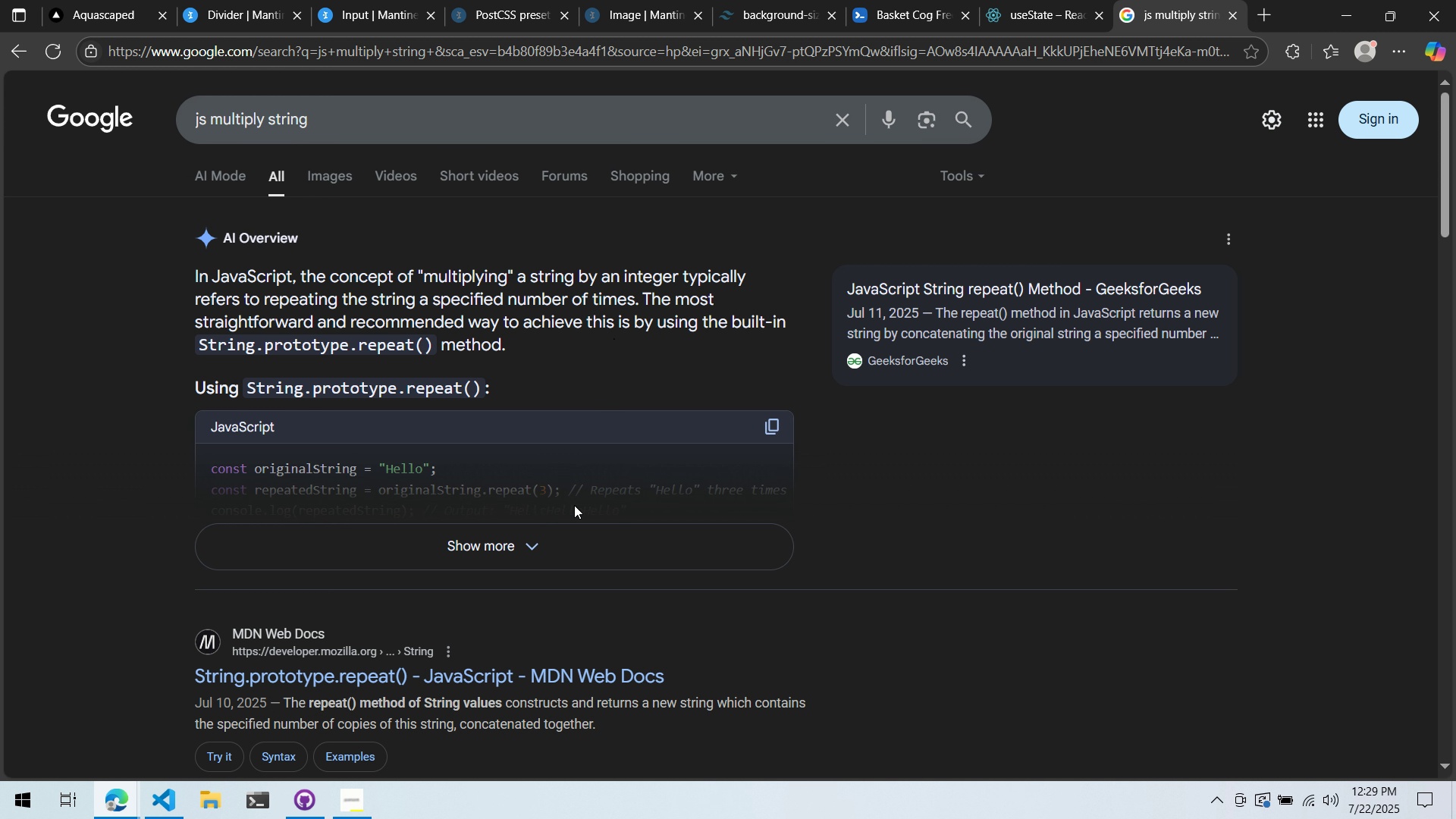 
key(Alt+Tab)
 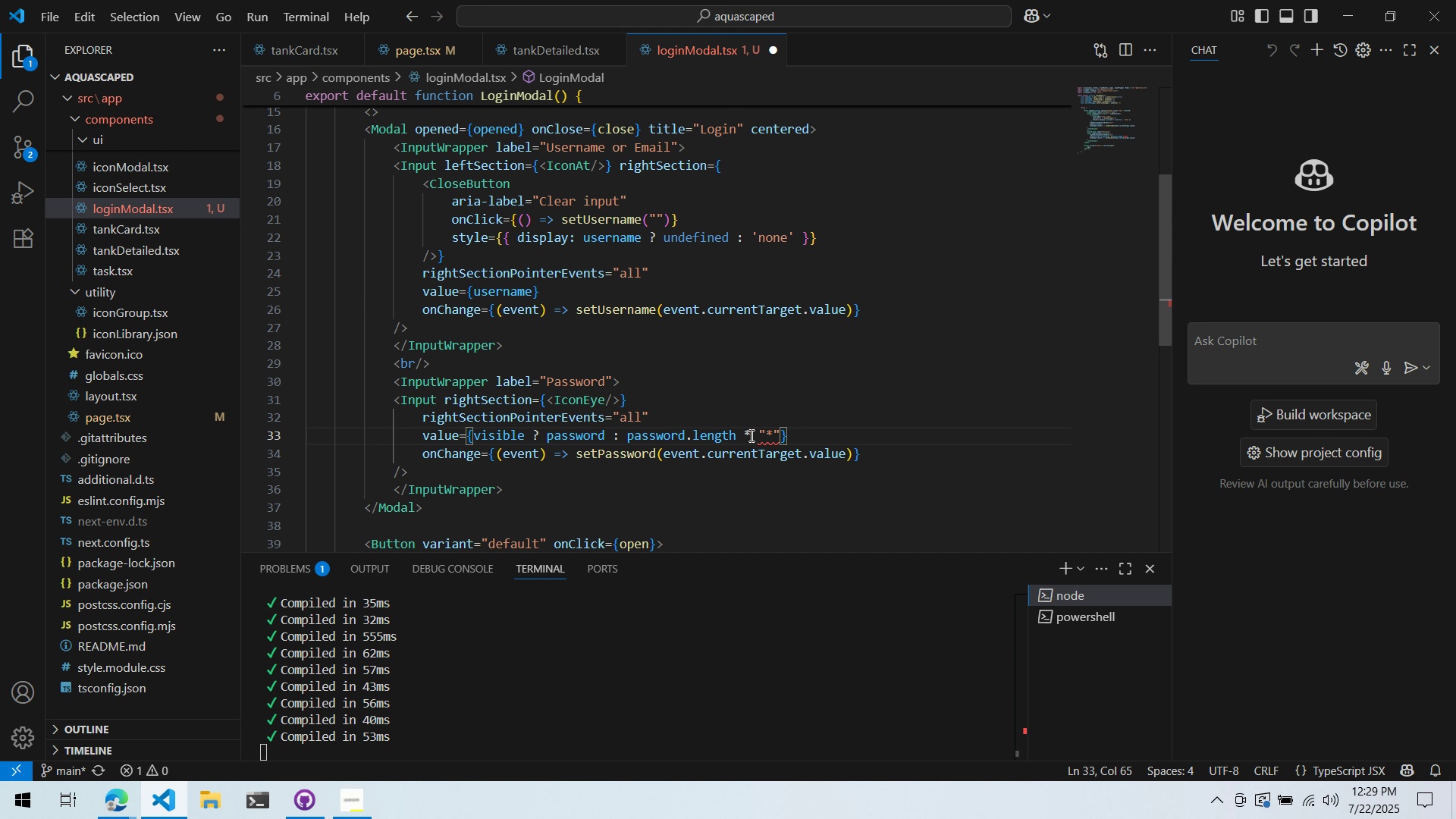 
left_click_drag(start_coordinate=[740, 434], to_coordinate=[756, 434])
 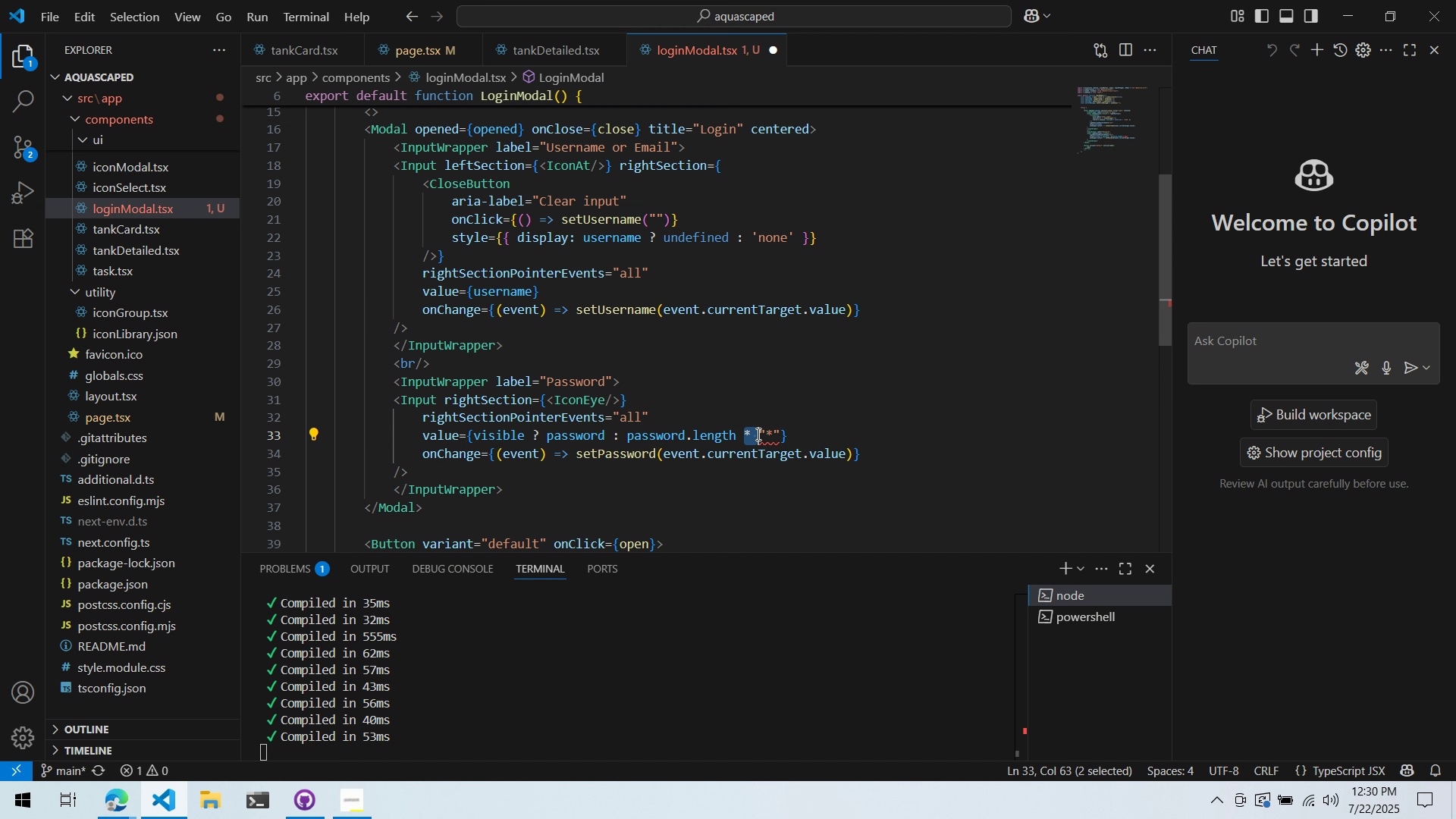 
key(Control+ControlLeft)
 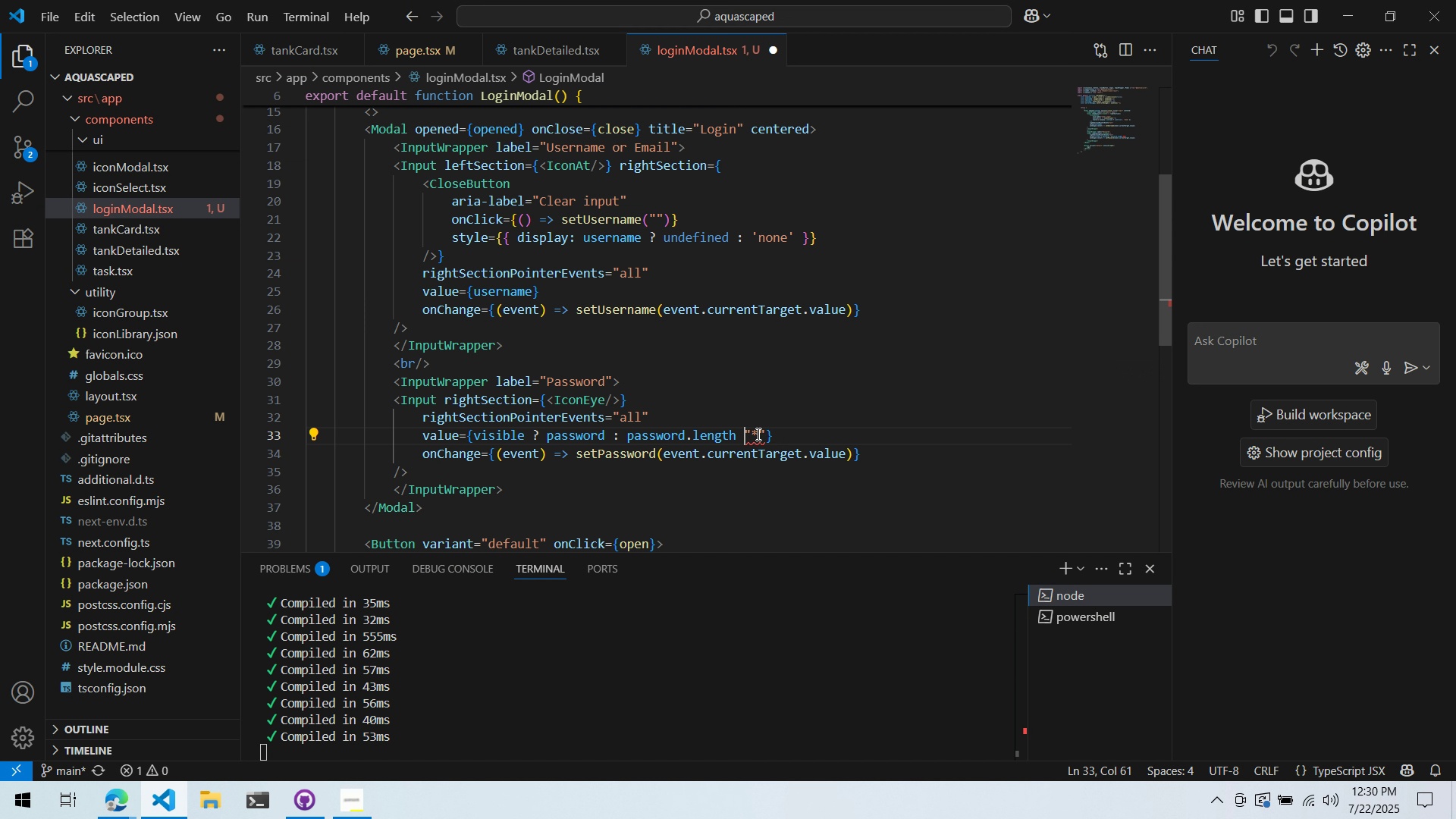 
key(Control+X)
 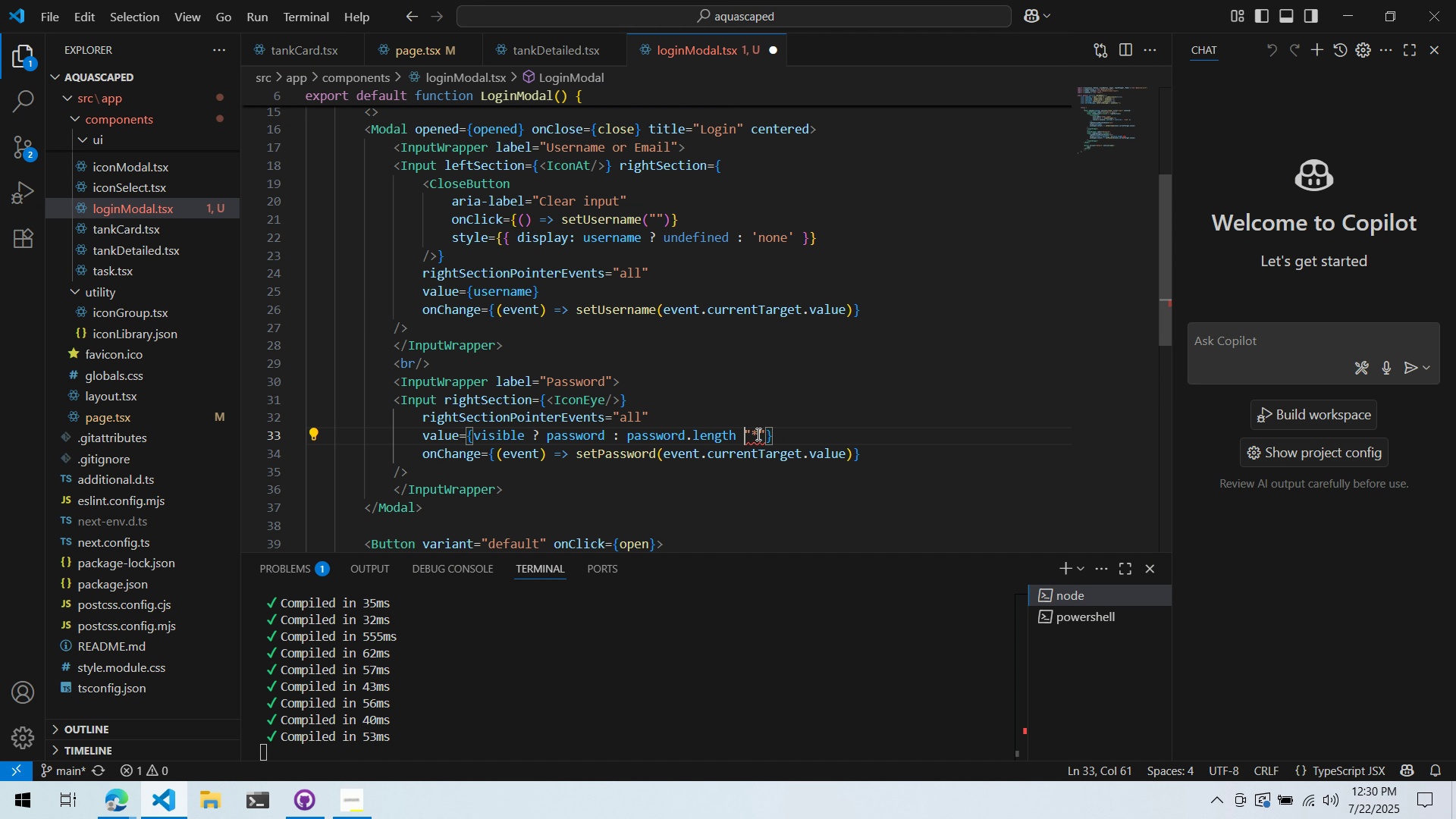 
key(Backspace)
 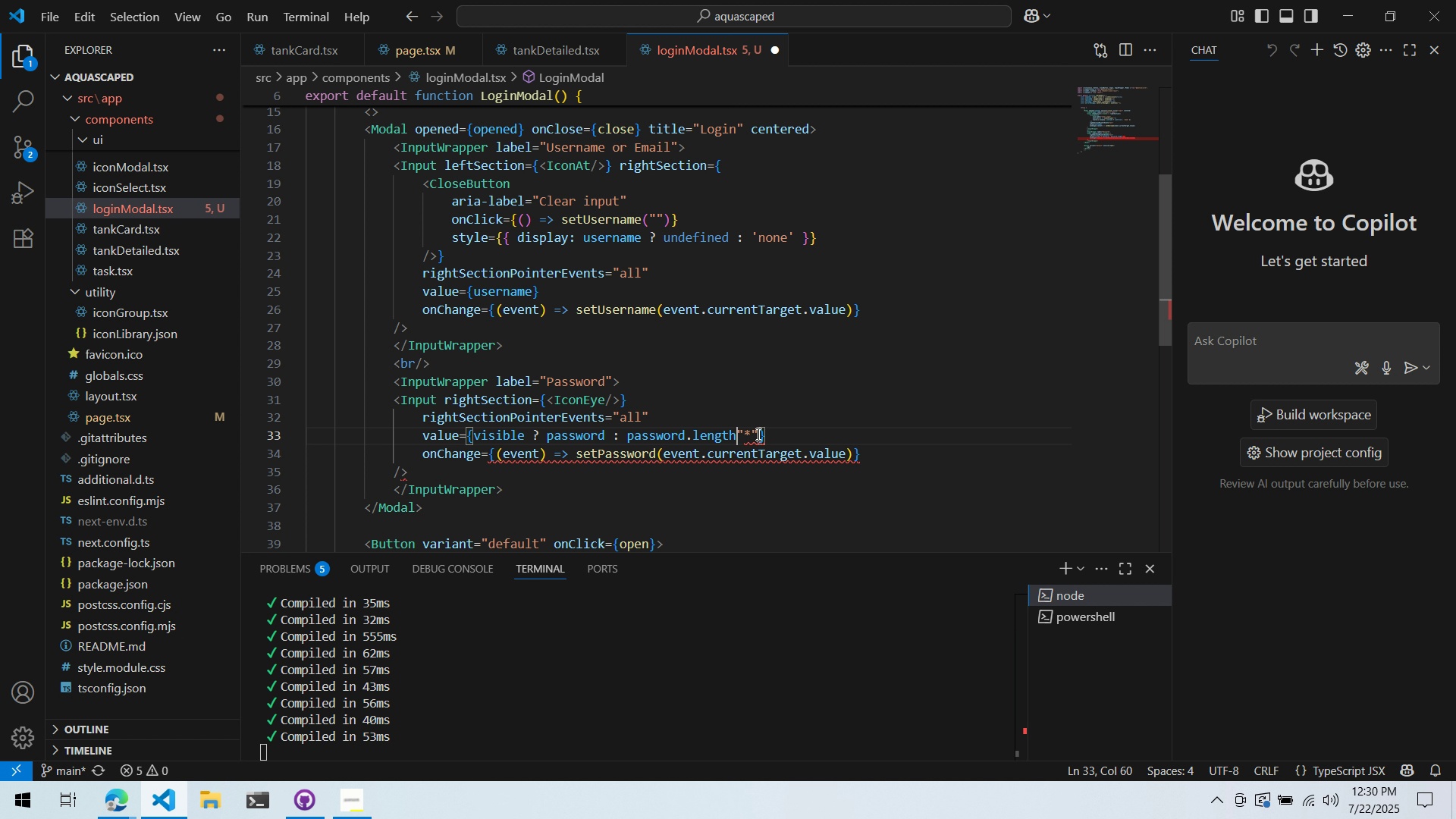 
hold_key(key=ControlLeft, duration=0.56)
 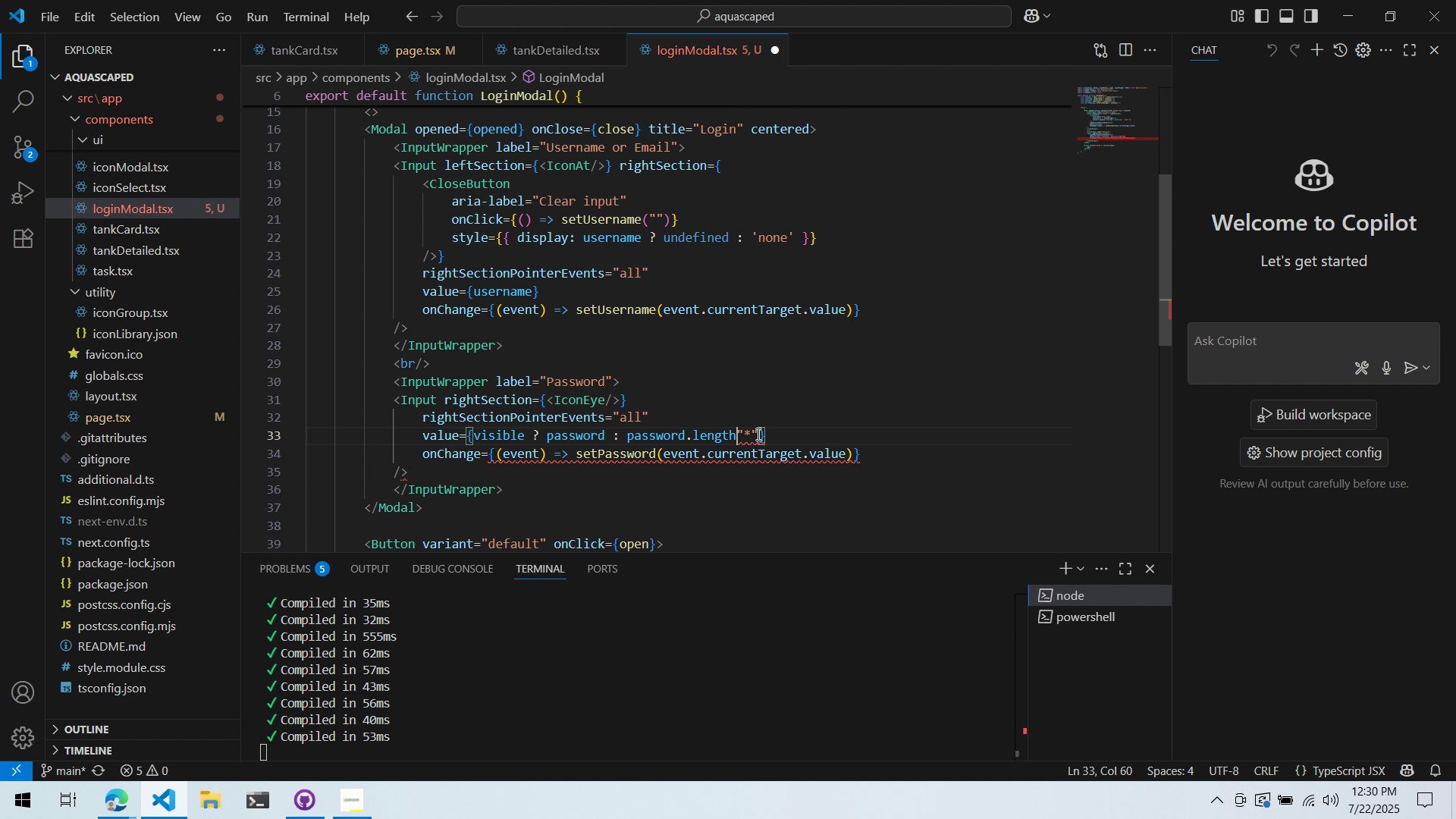 
key(Alt+AltLeft)
 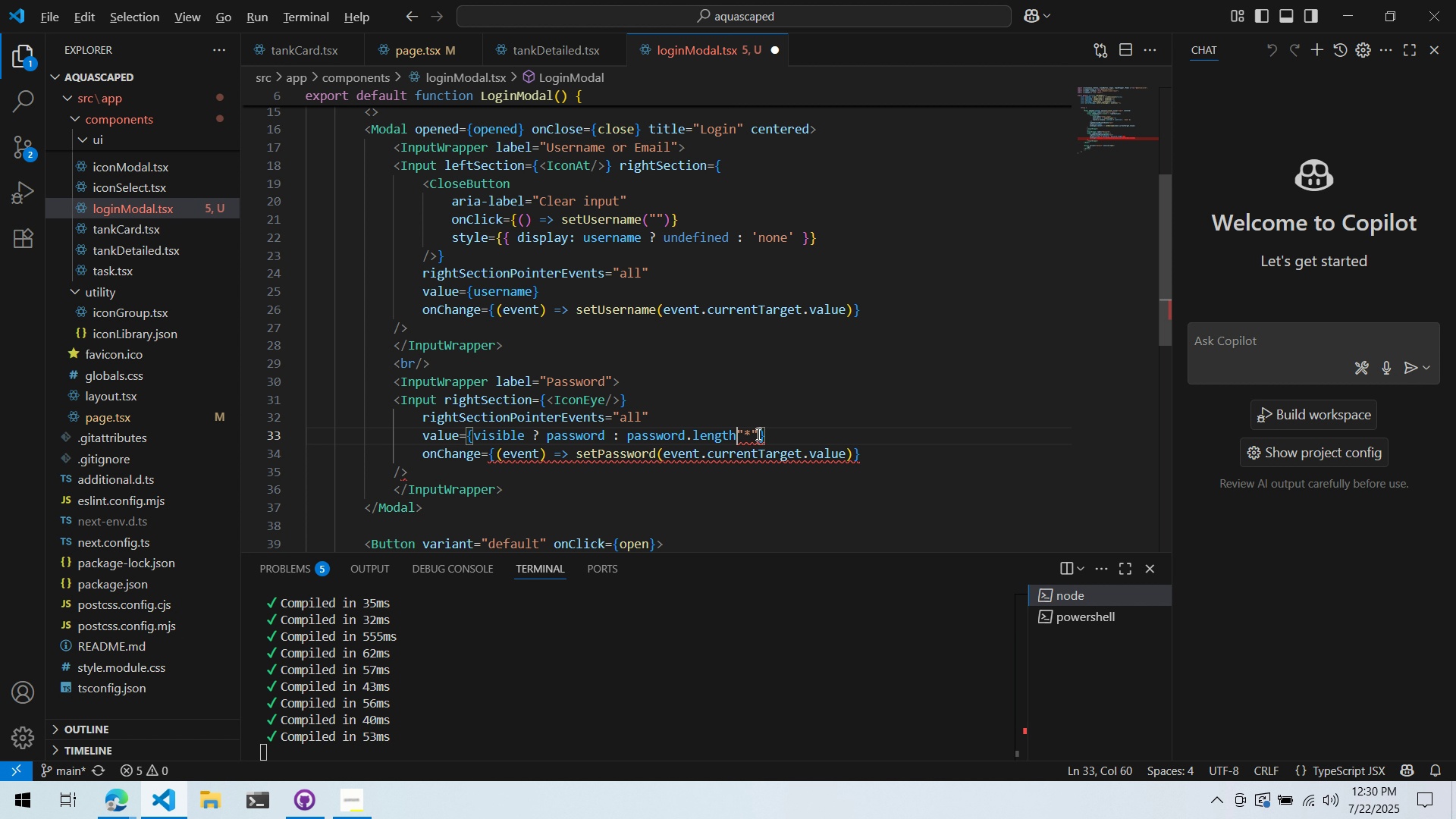 
key(Alt+Tab)
 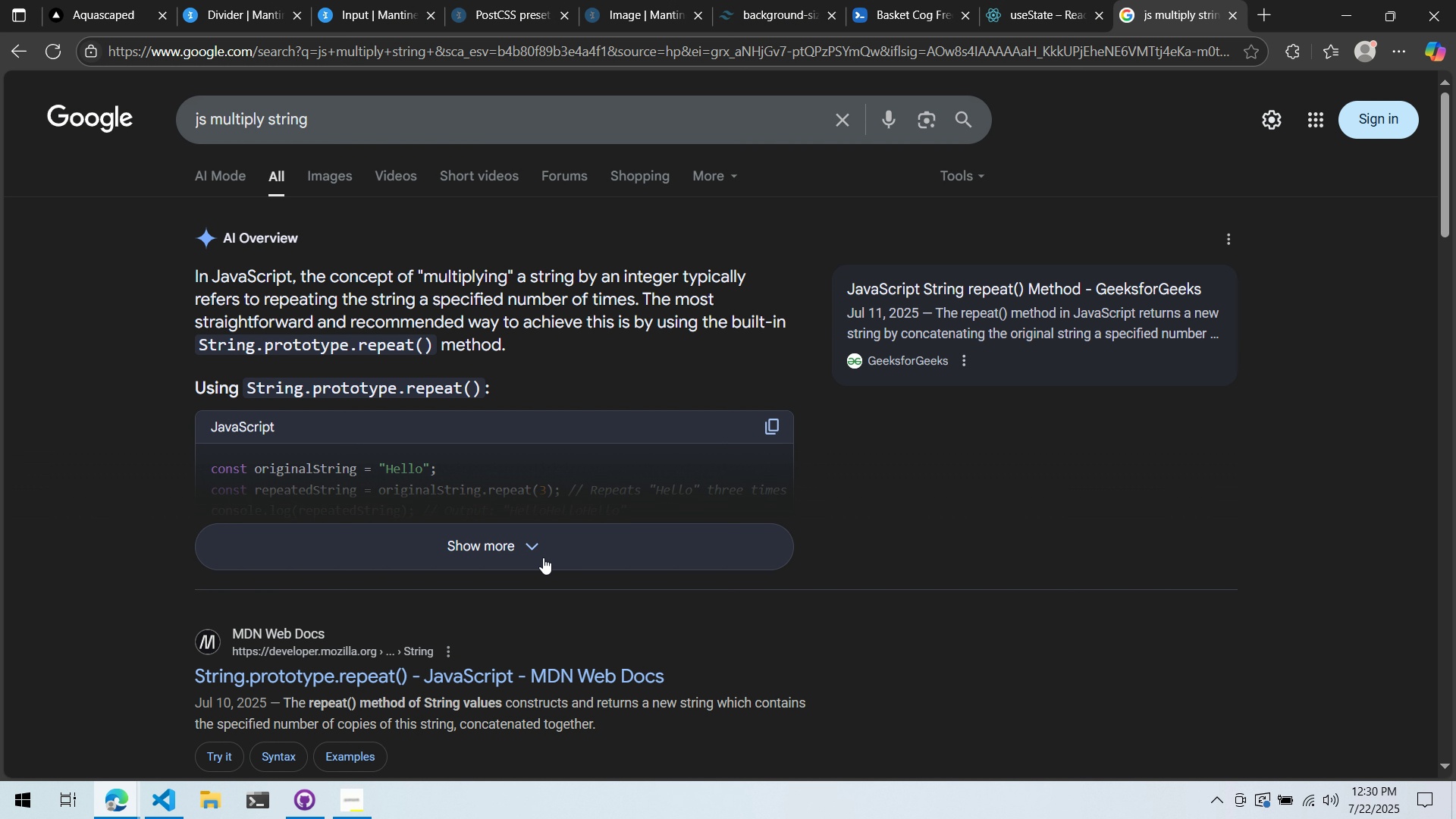 
left_click([548, 553])
 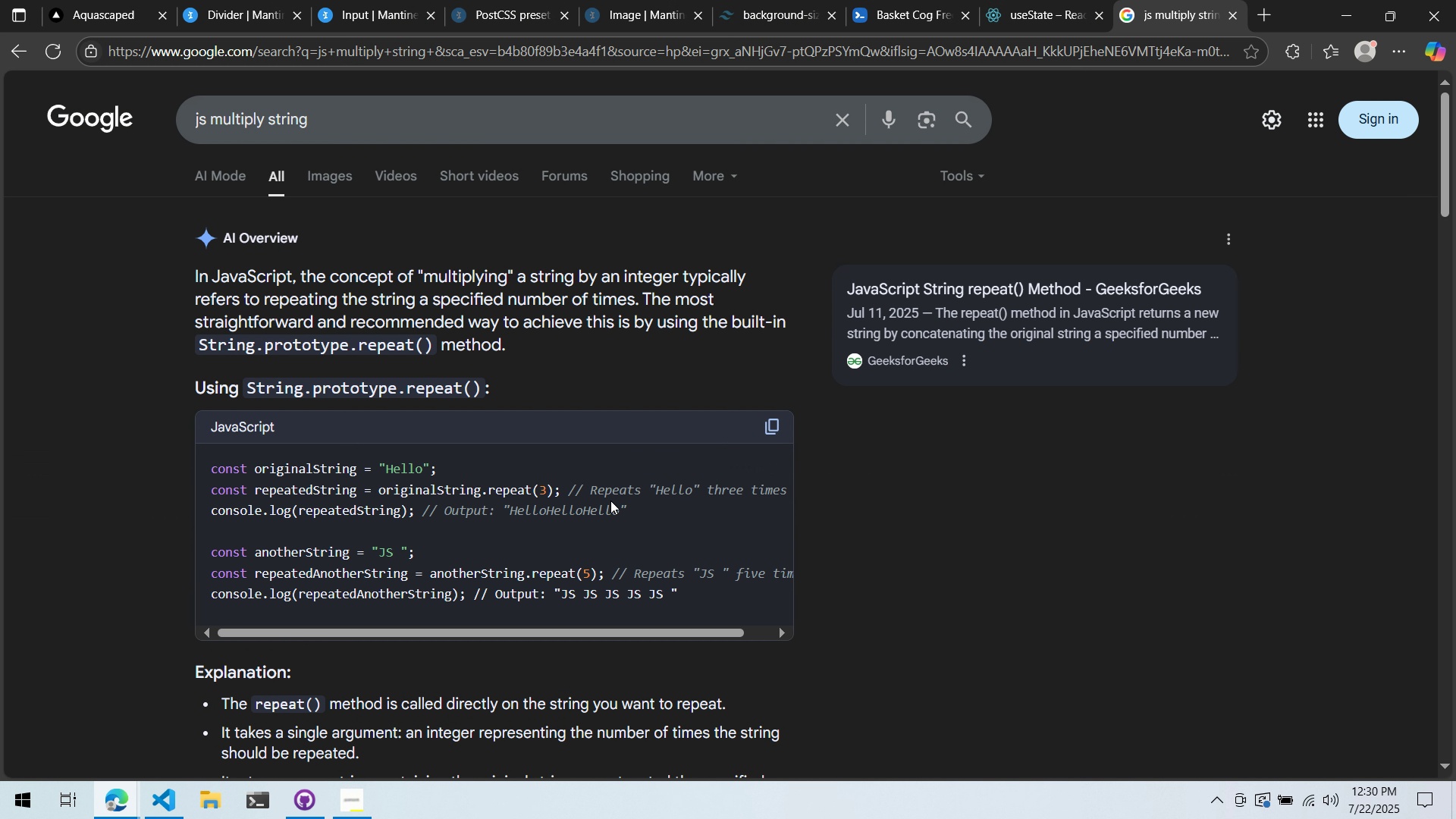 
key(Alt+AltLeft)
 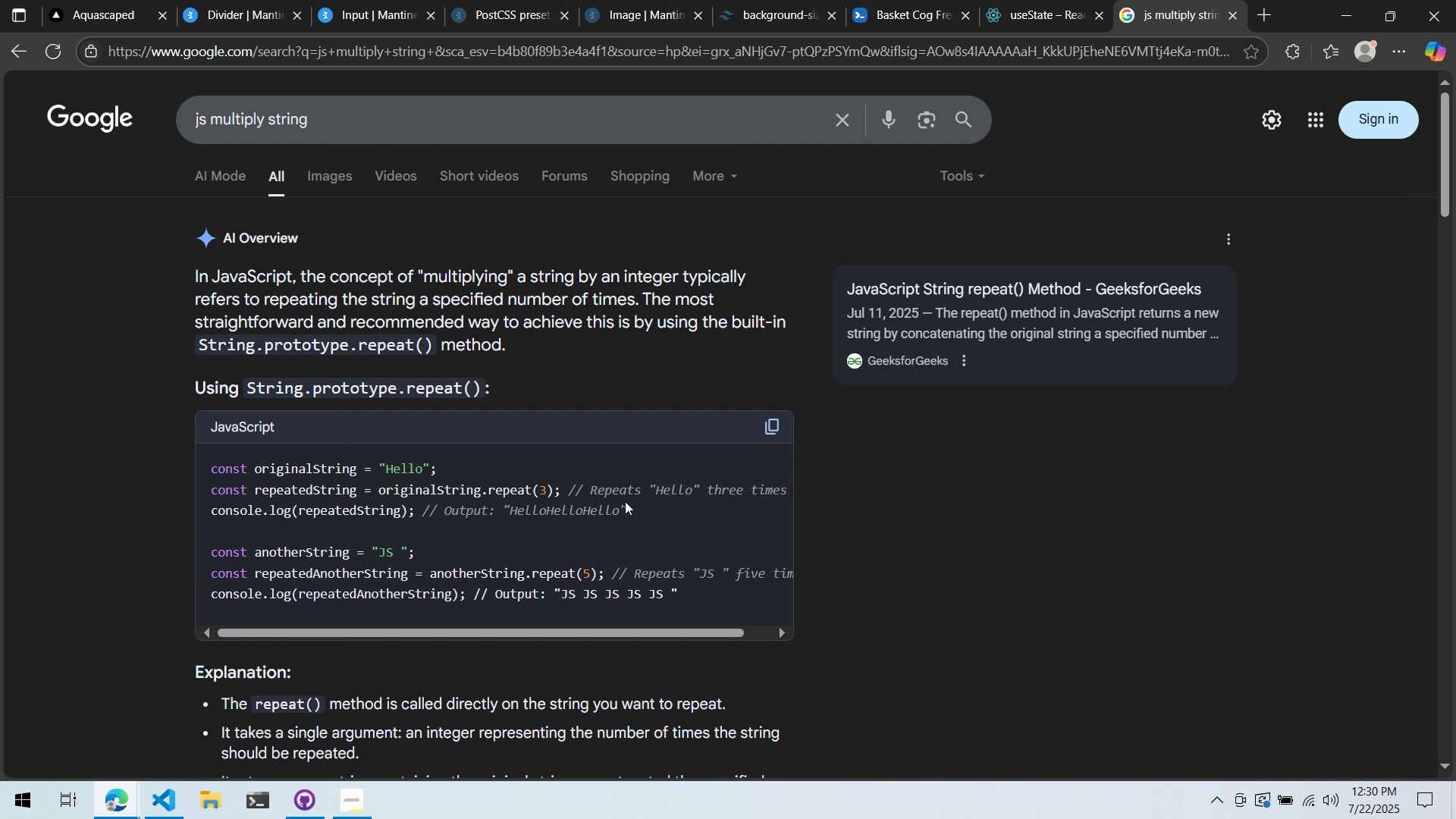 
key(Alt+Tab)
 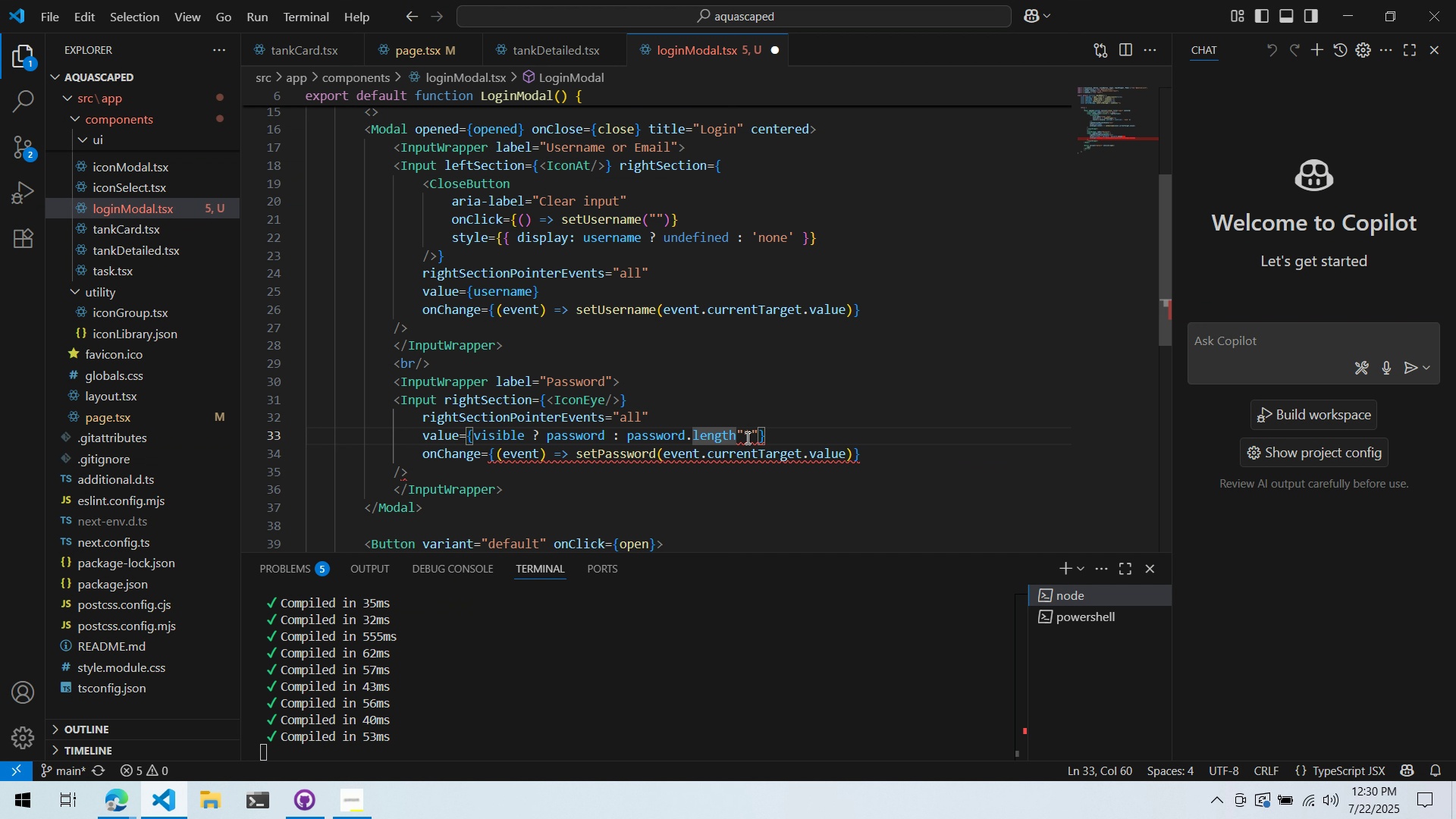 
left_click_drag(start_coordinate=[739, 435], to_coordinate=[624, 436])
 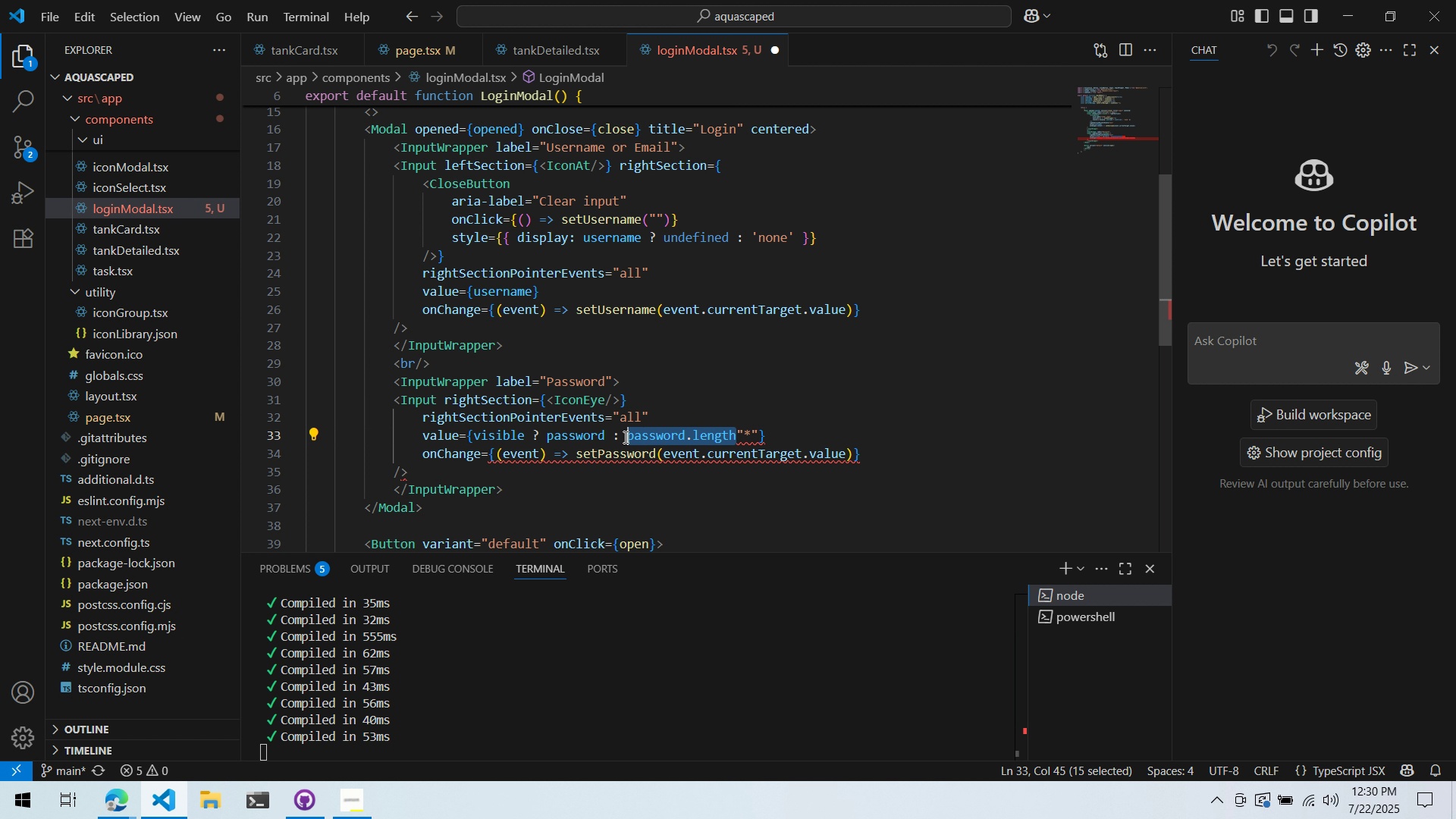 
key(Control+ControlLeft)
 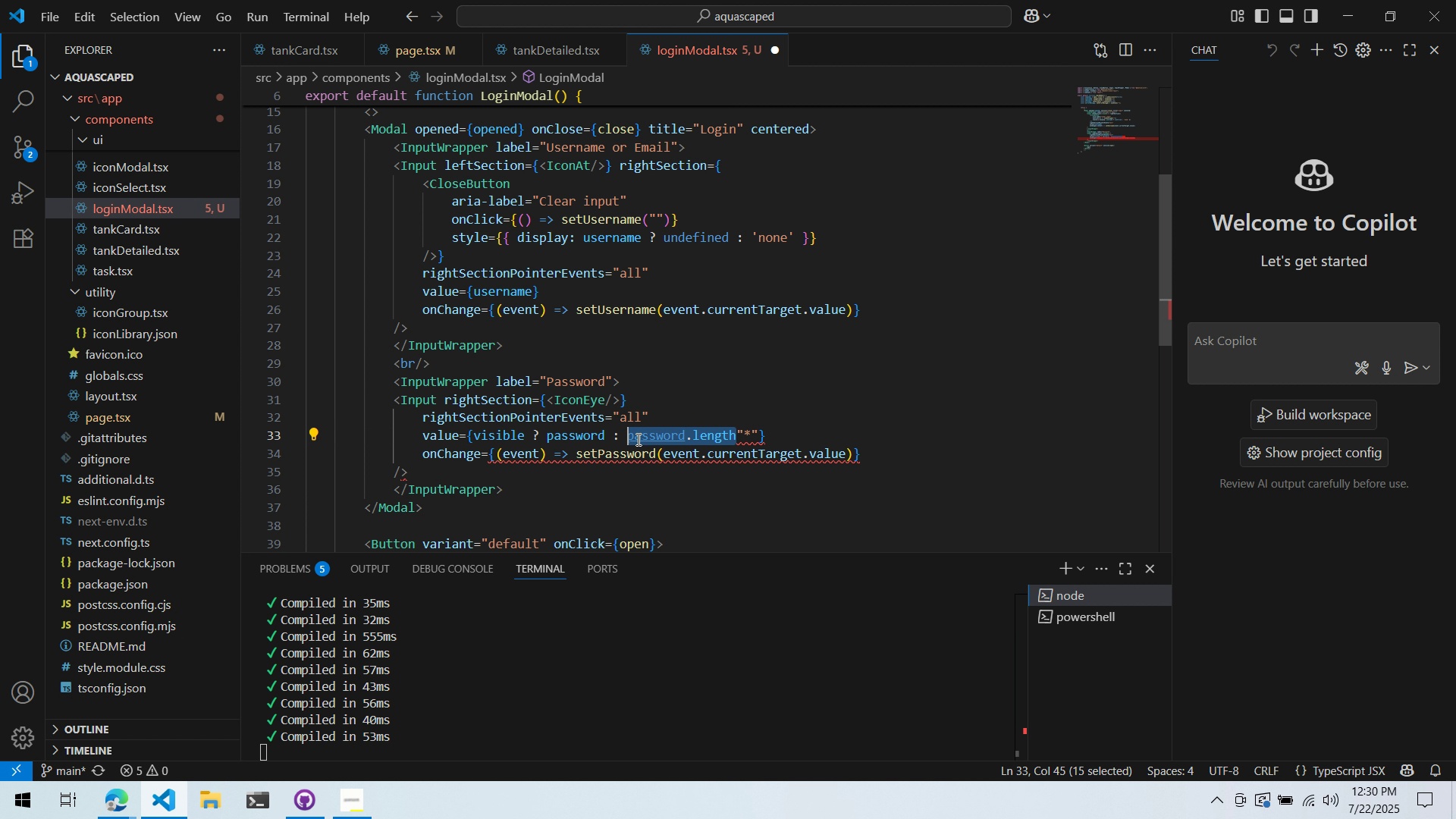 
key(Control+X)
 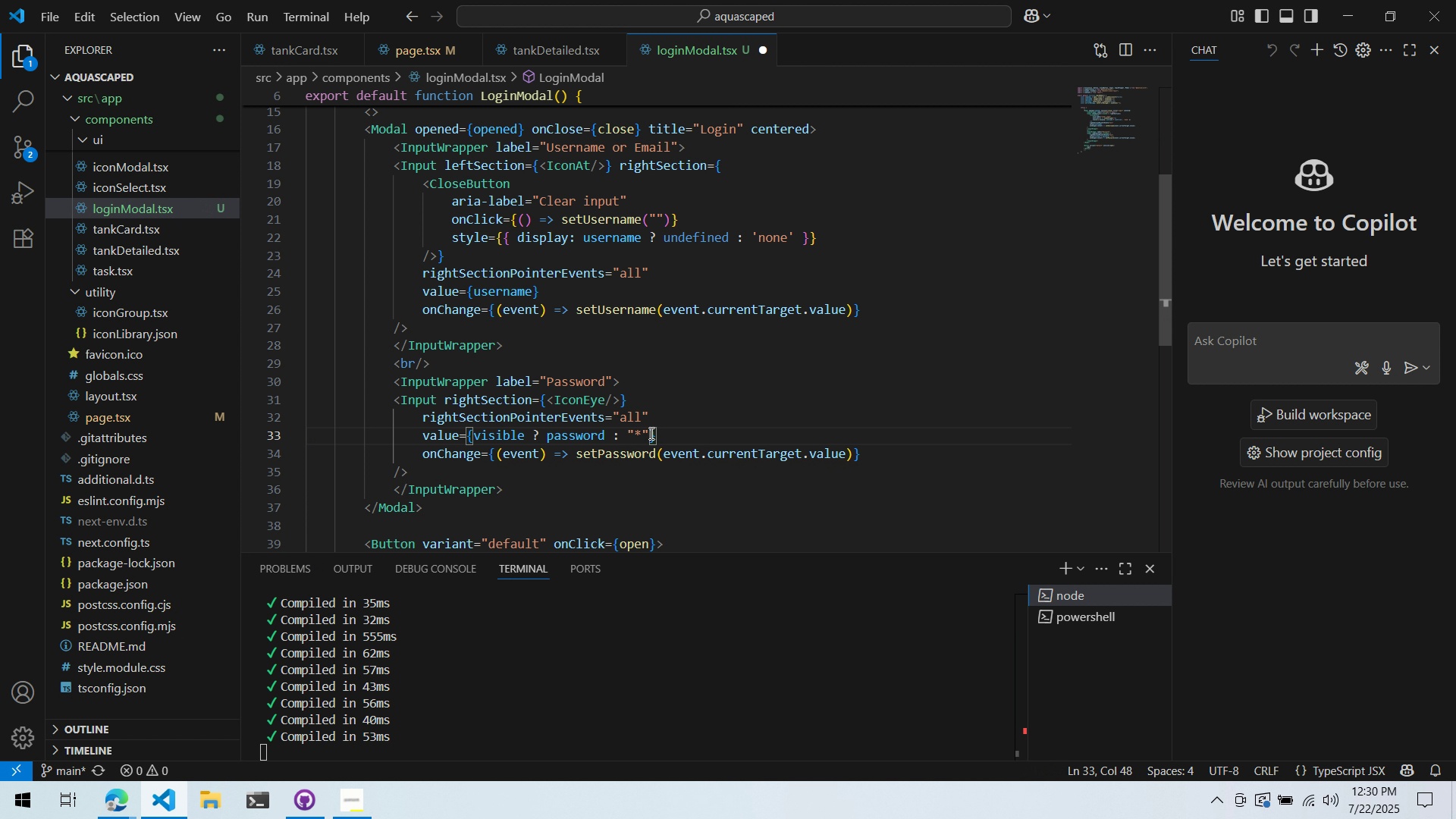 
type(.repe)
 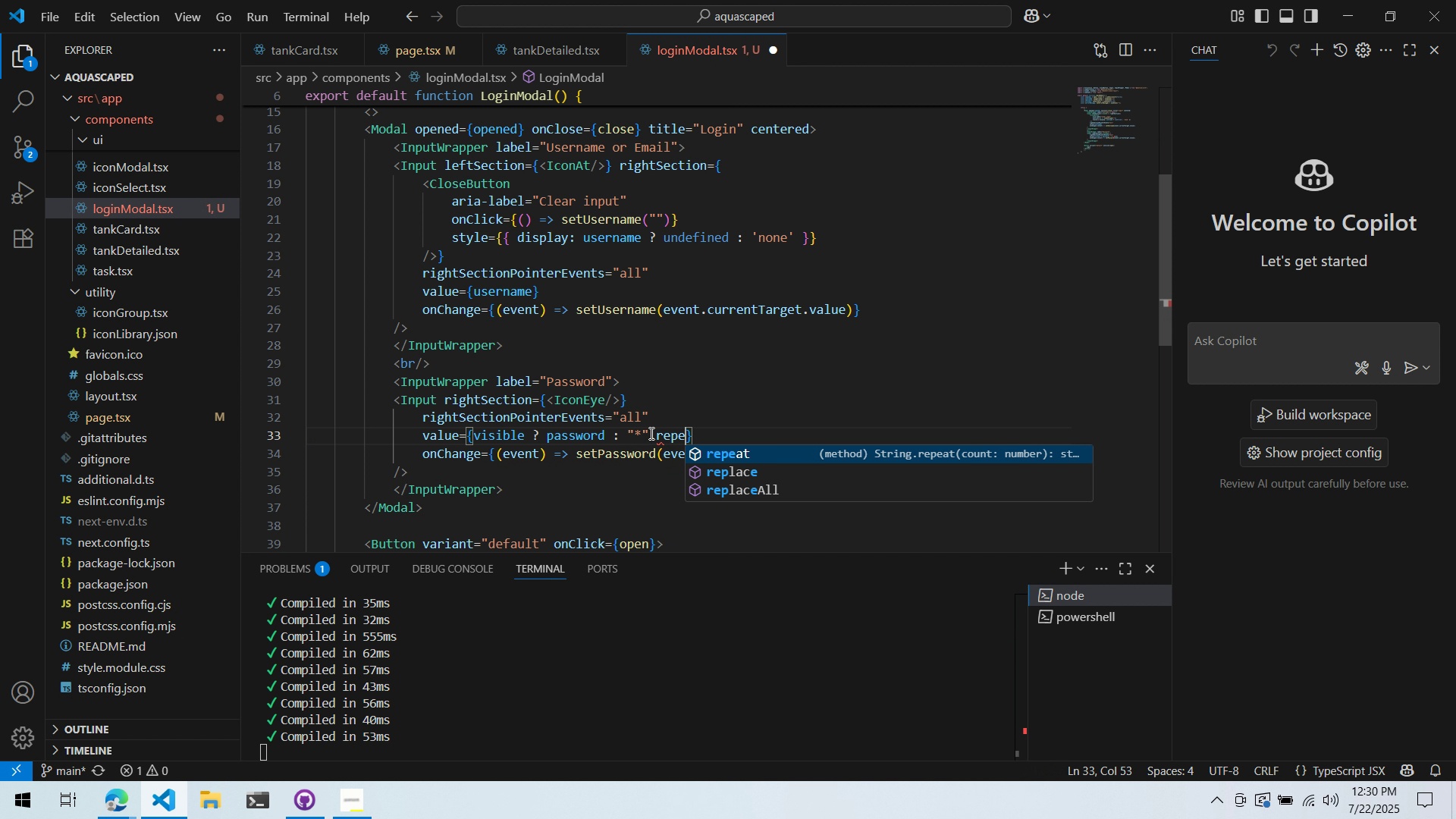 
key(Enter)
 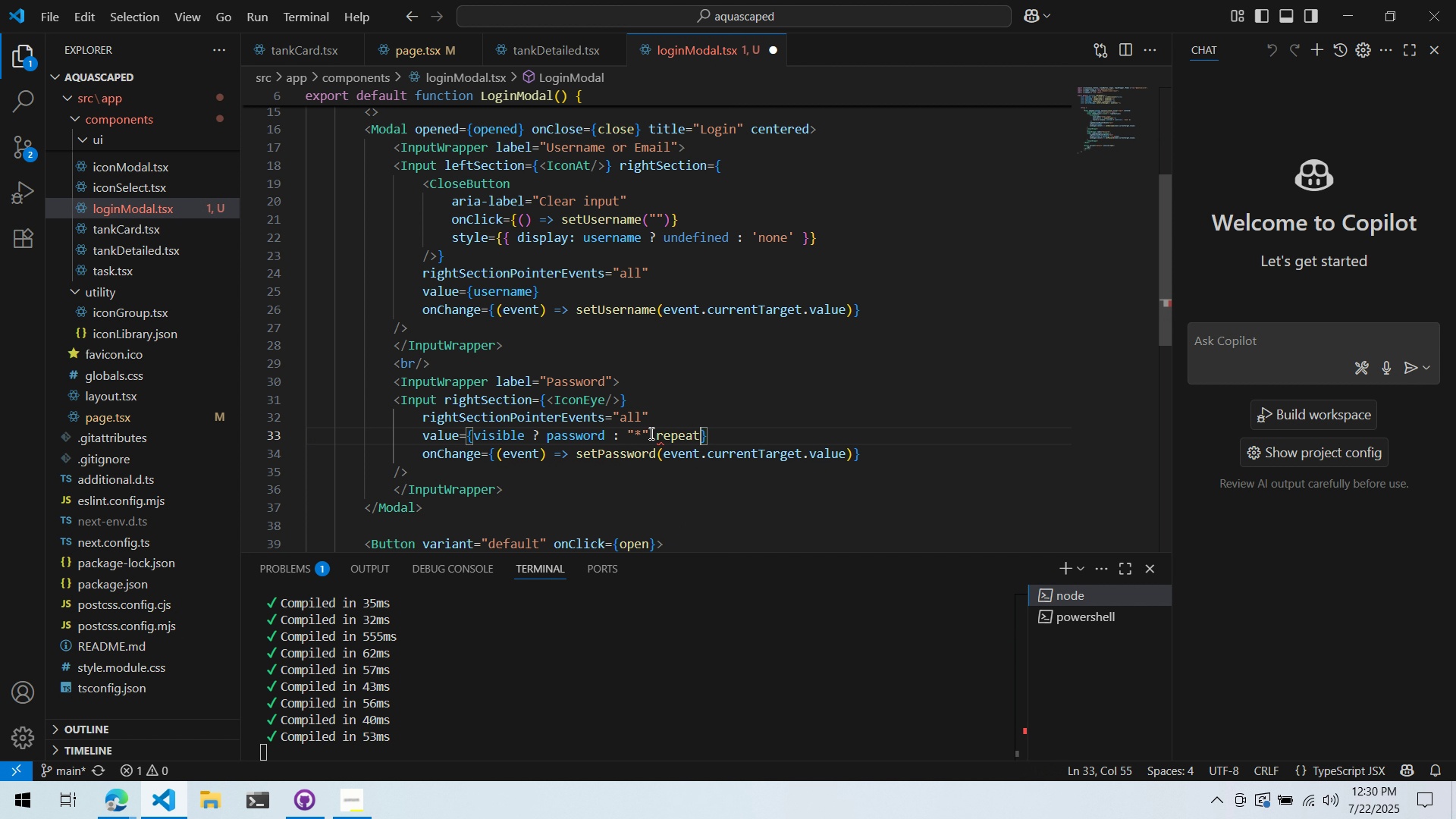 
type((password.length)
 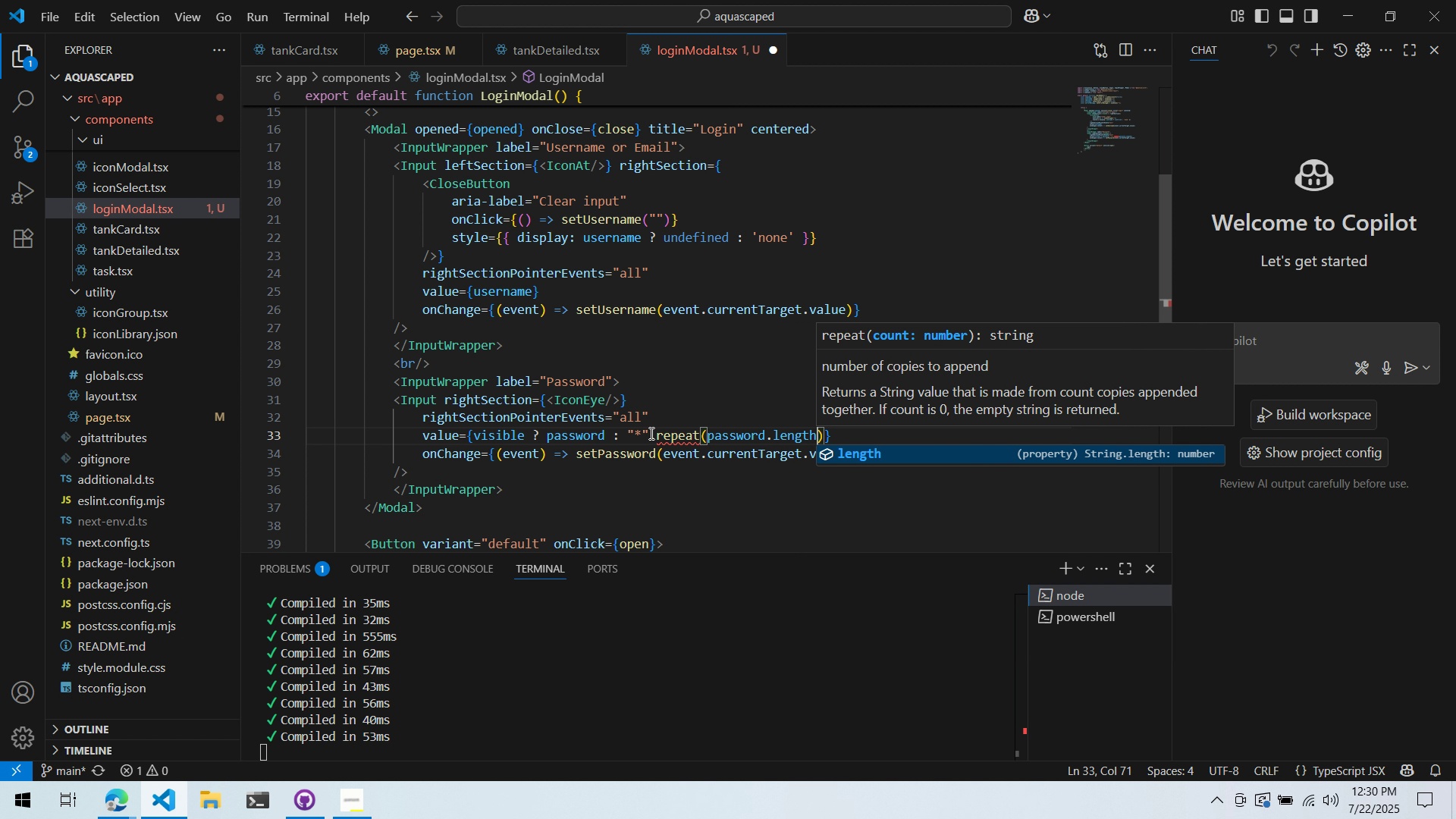 
key(Control+ControlLeft)
 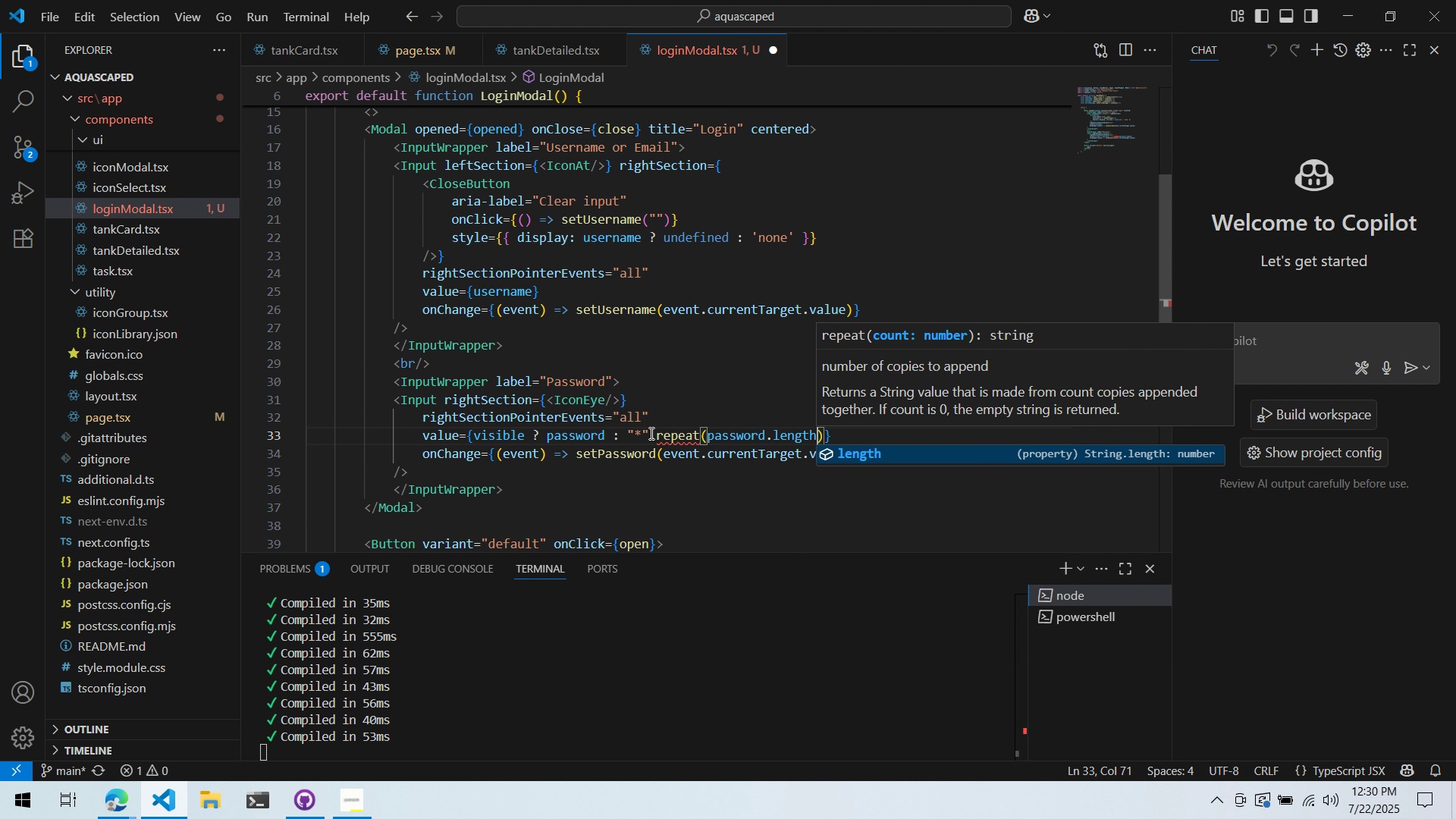 
key(Control+S)
 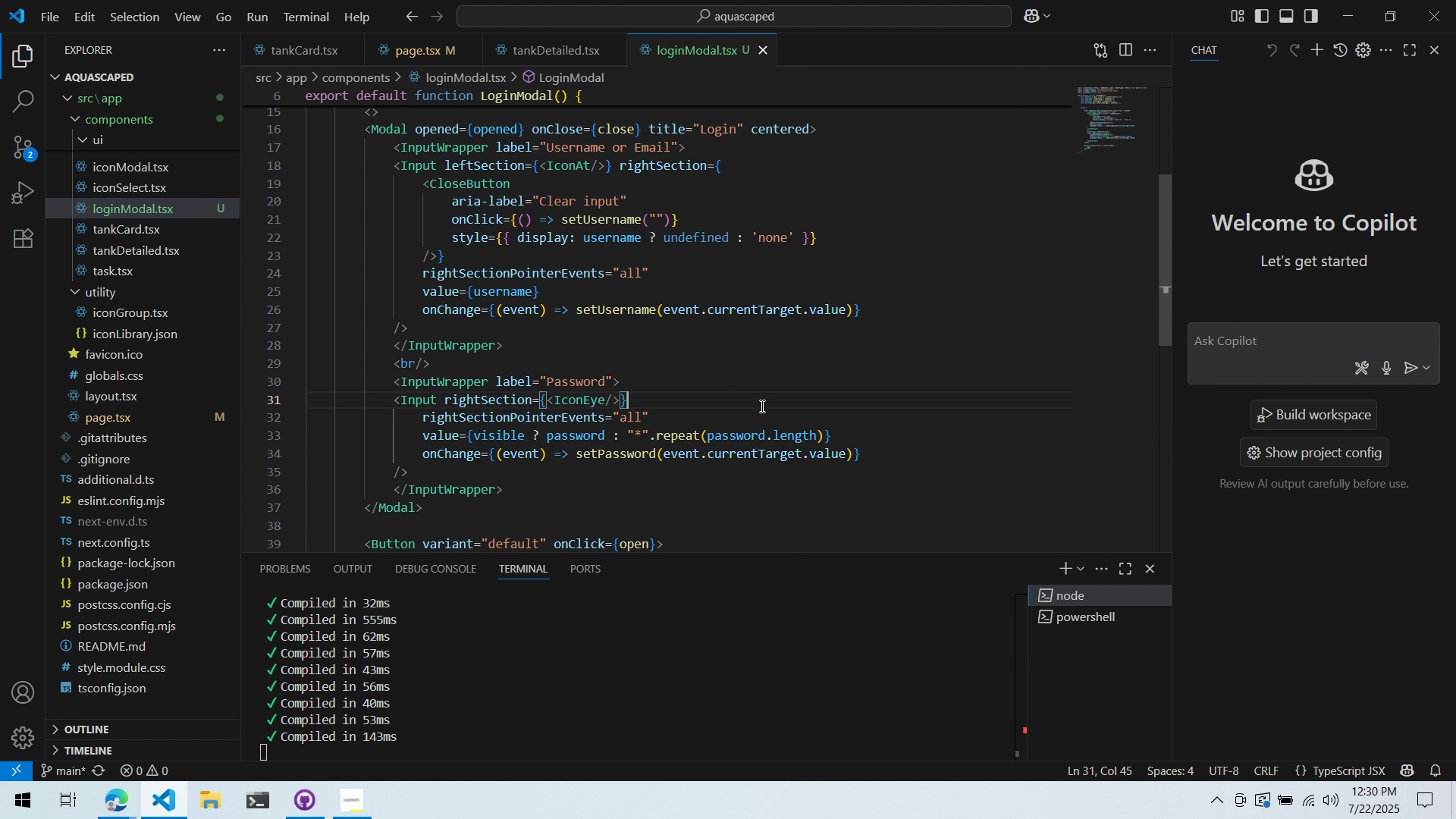 
double_click([821, 431])
 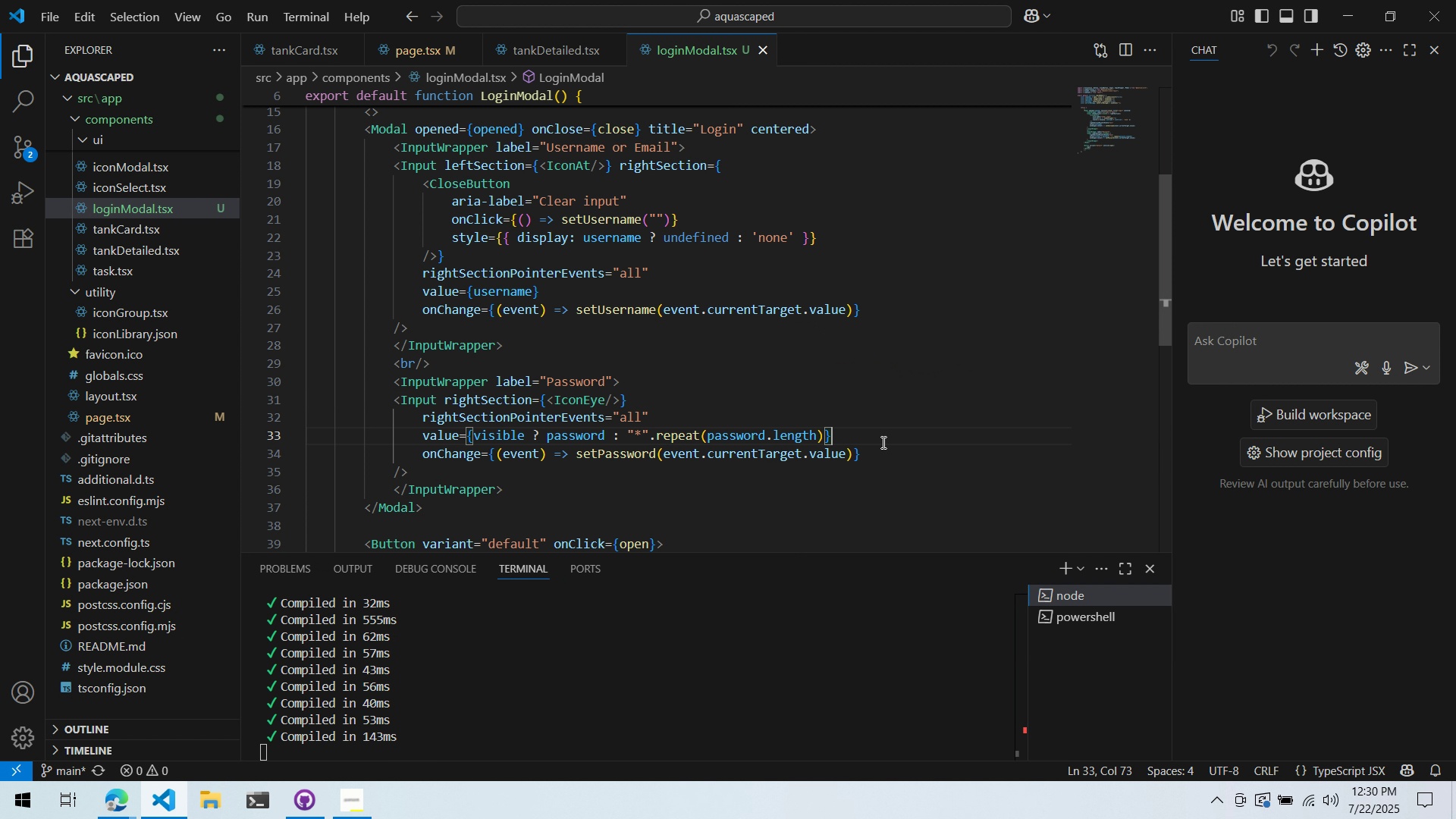 
triple_click([882, 442])
 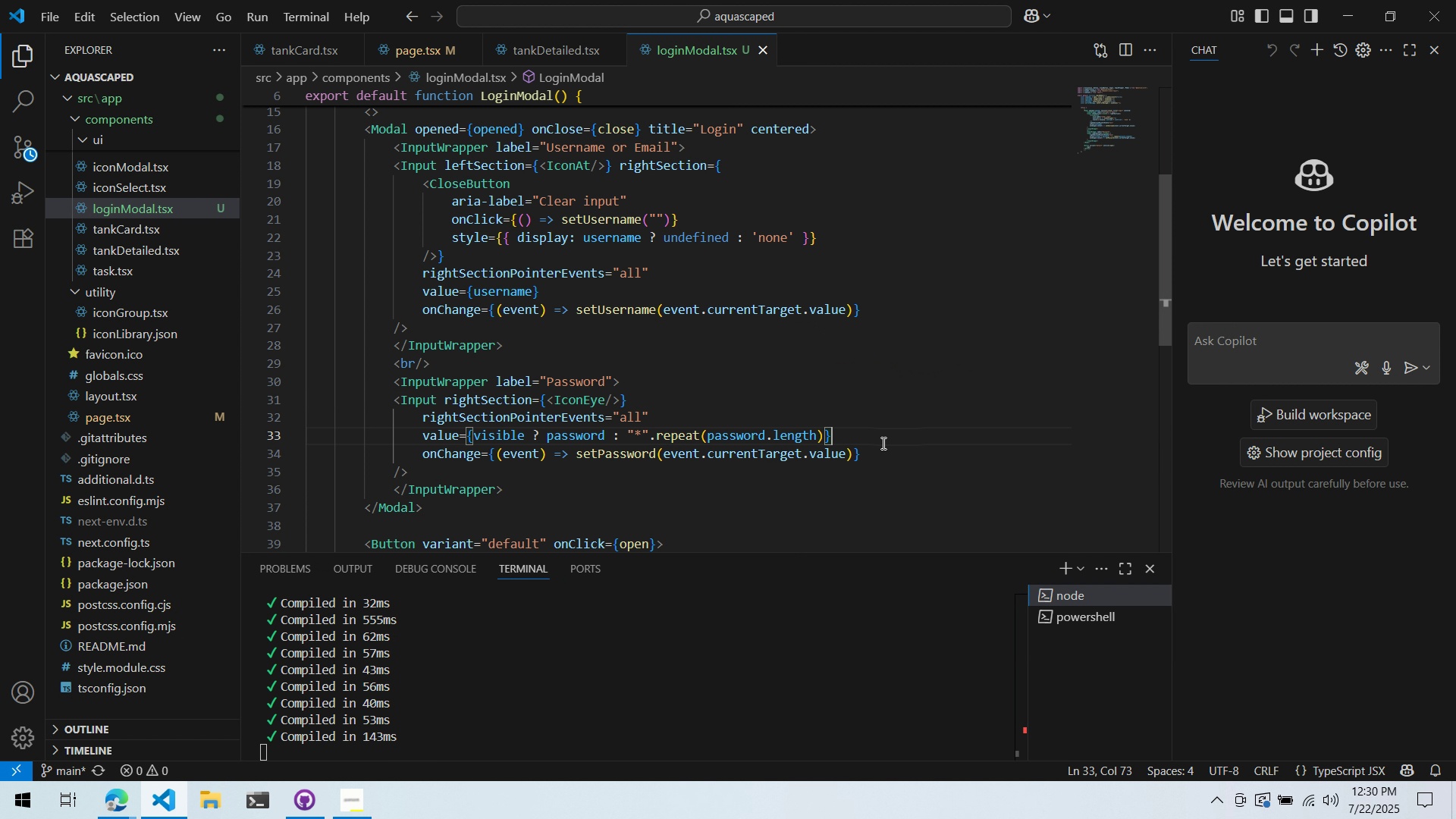 
key(Alt+AltLeft)
 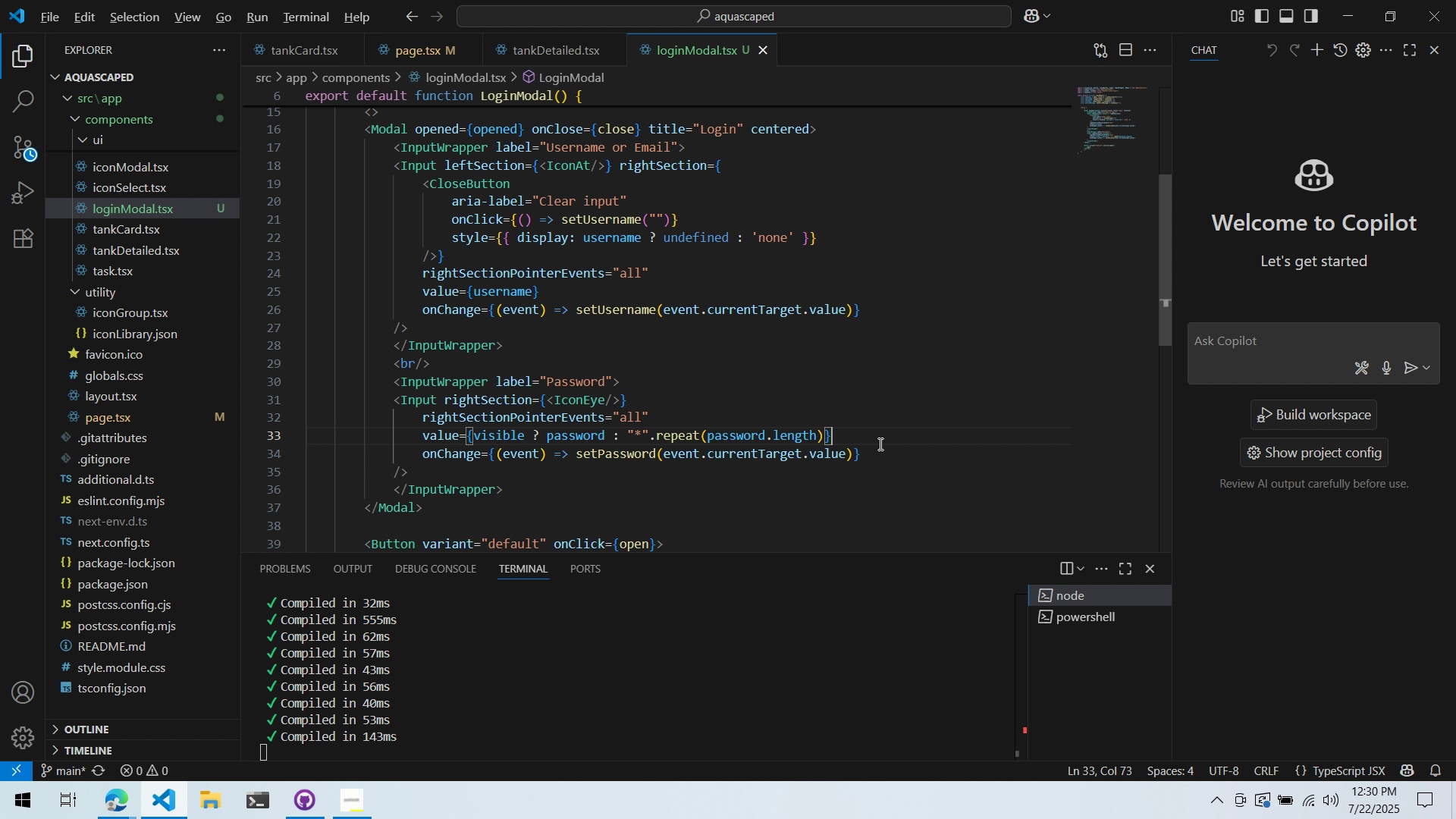 
key(Alt+Tab)
 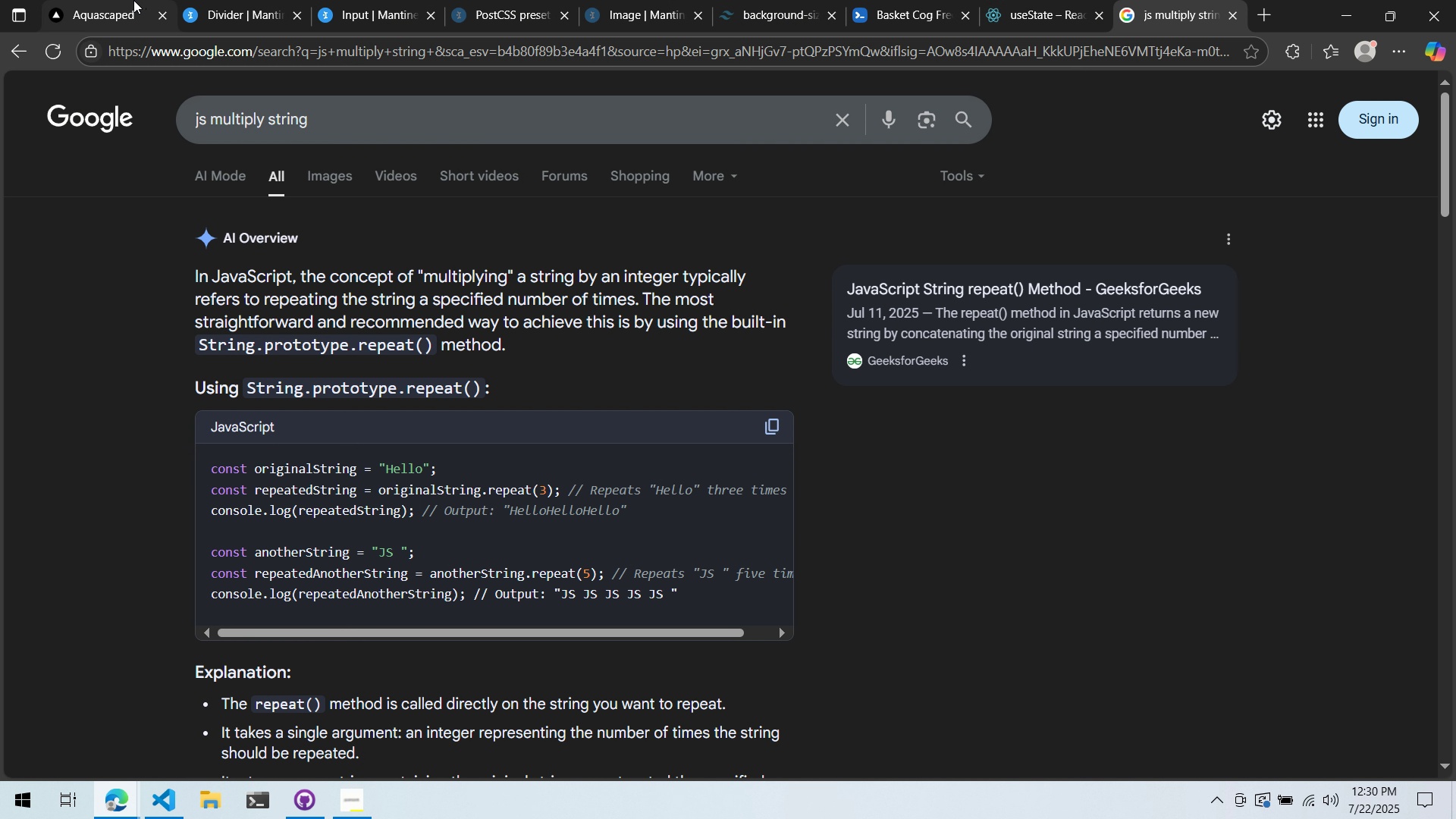 
left_click([127, 0])
 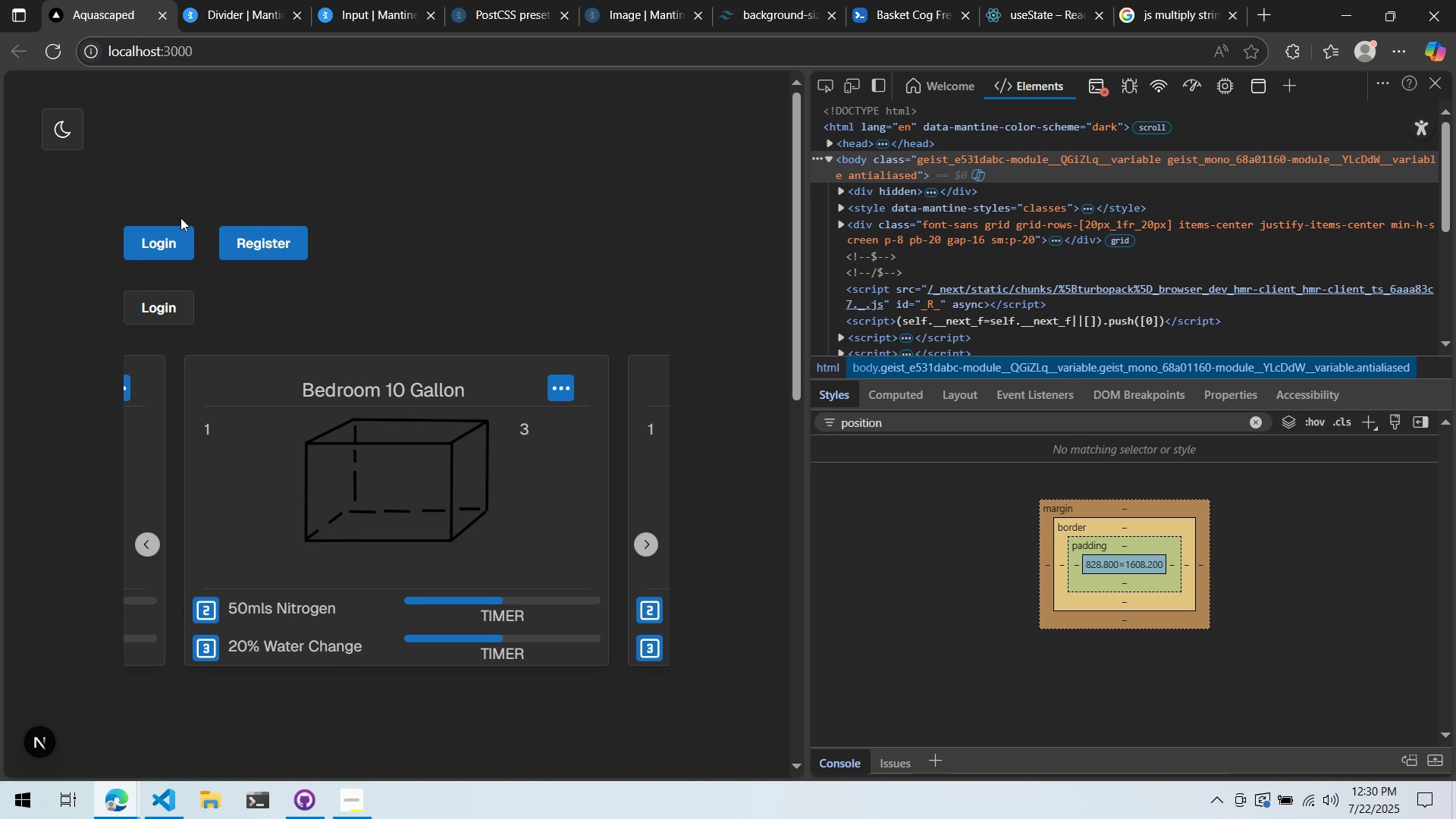 
left_click([169, 307])
 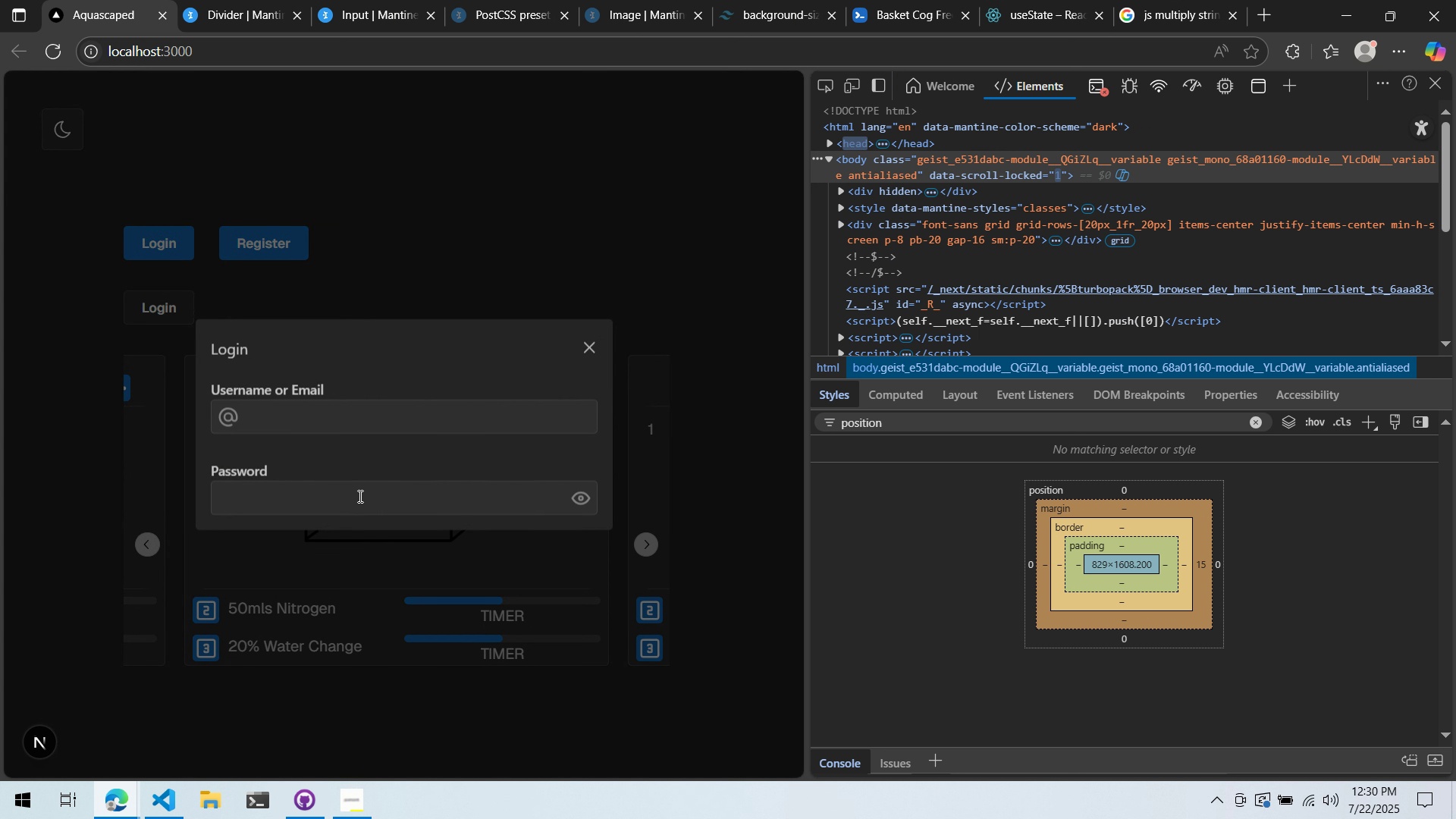 
left_click([349, 497])
 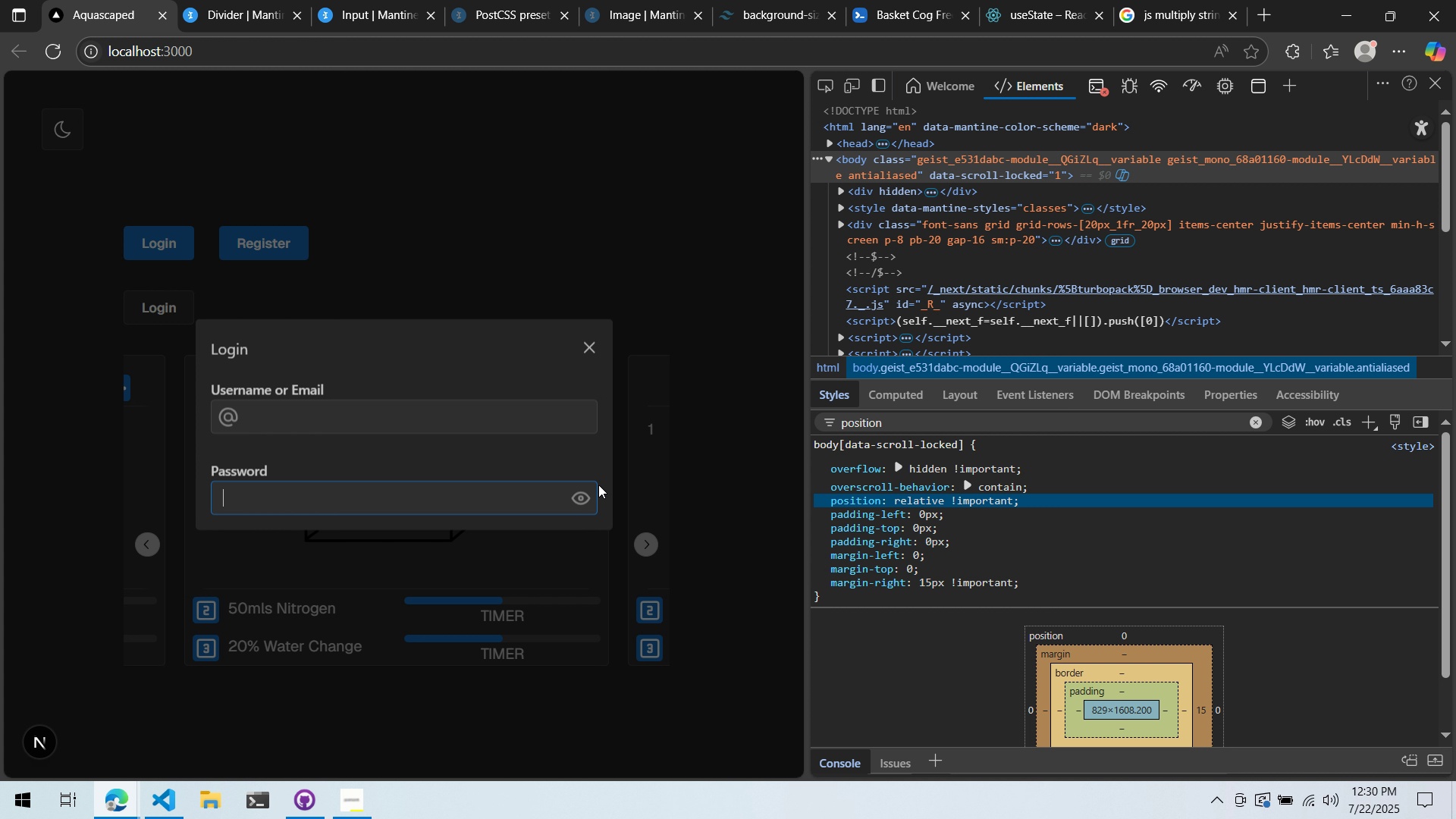 
key(Alt+AltLeft)
 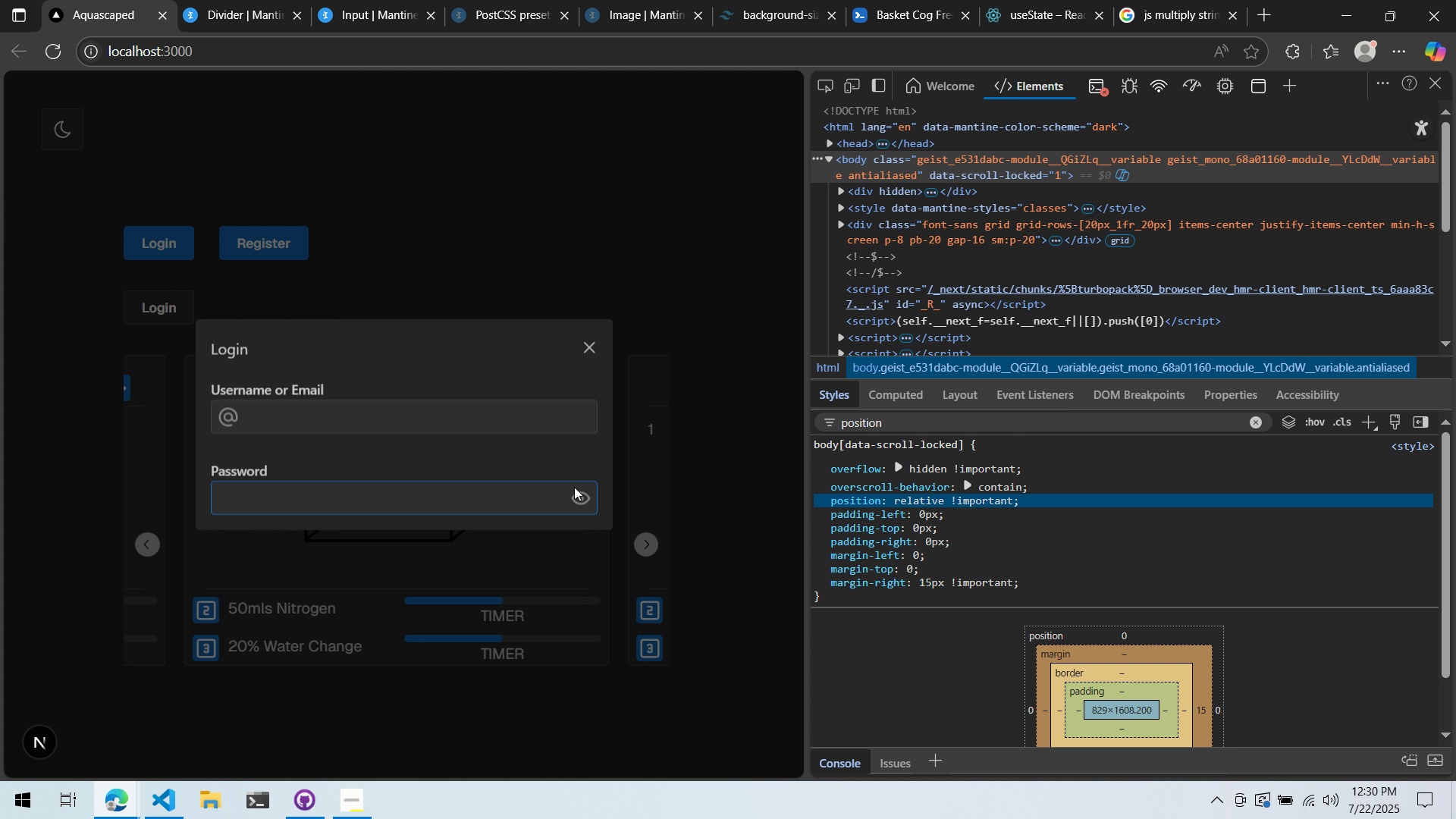 
key(Alt+Tab)
 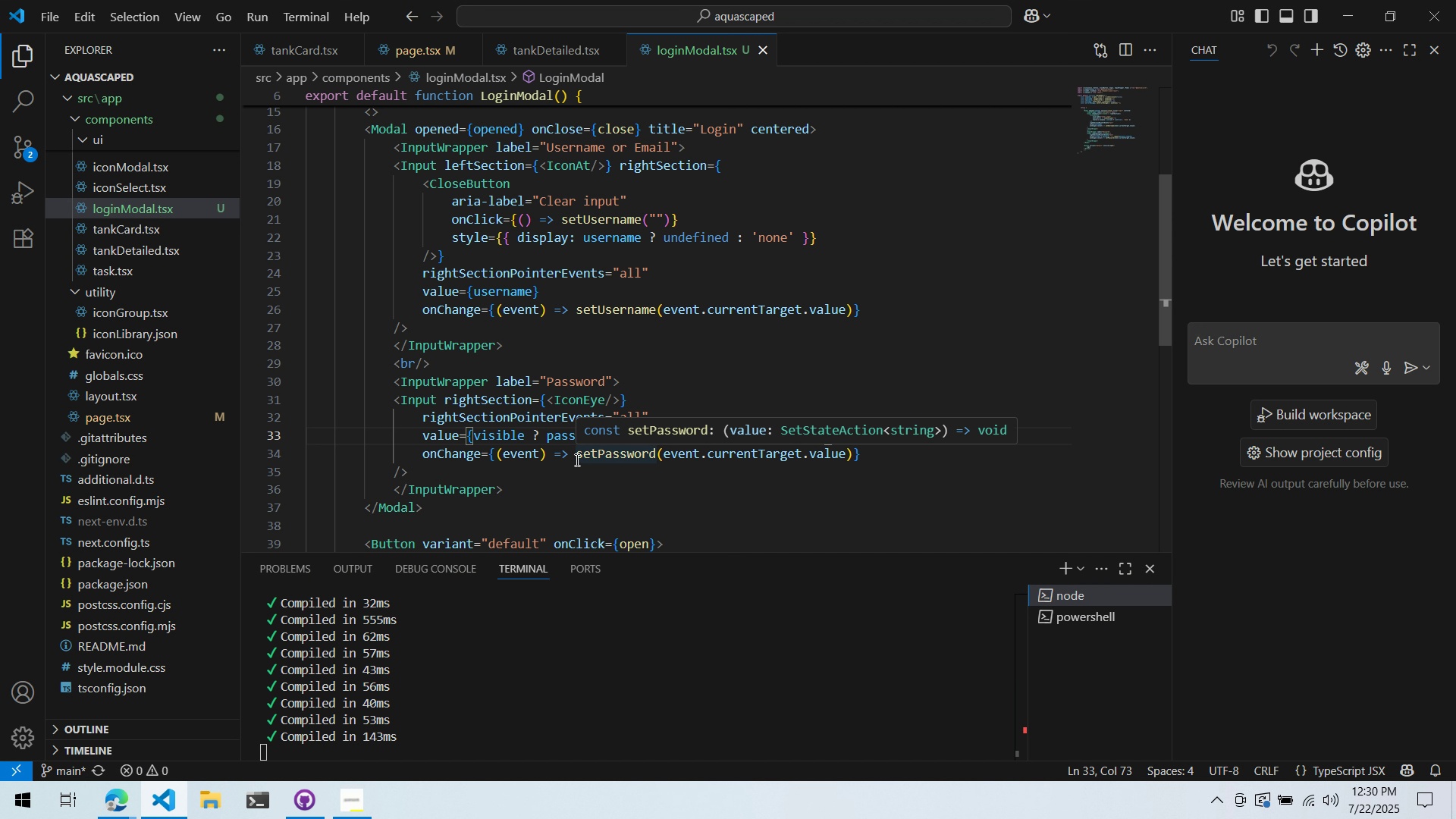 
left_click([616, 491])
 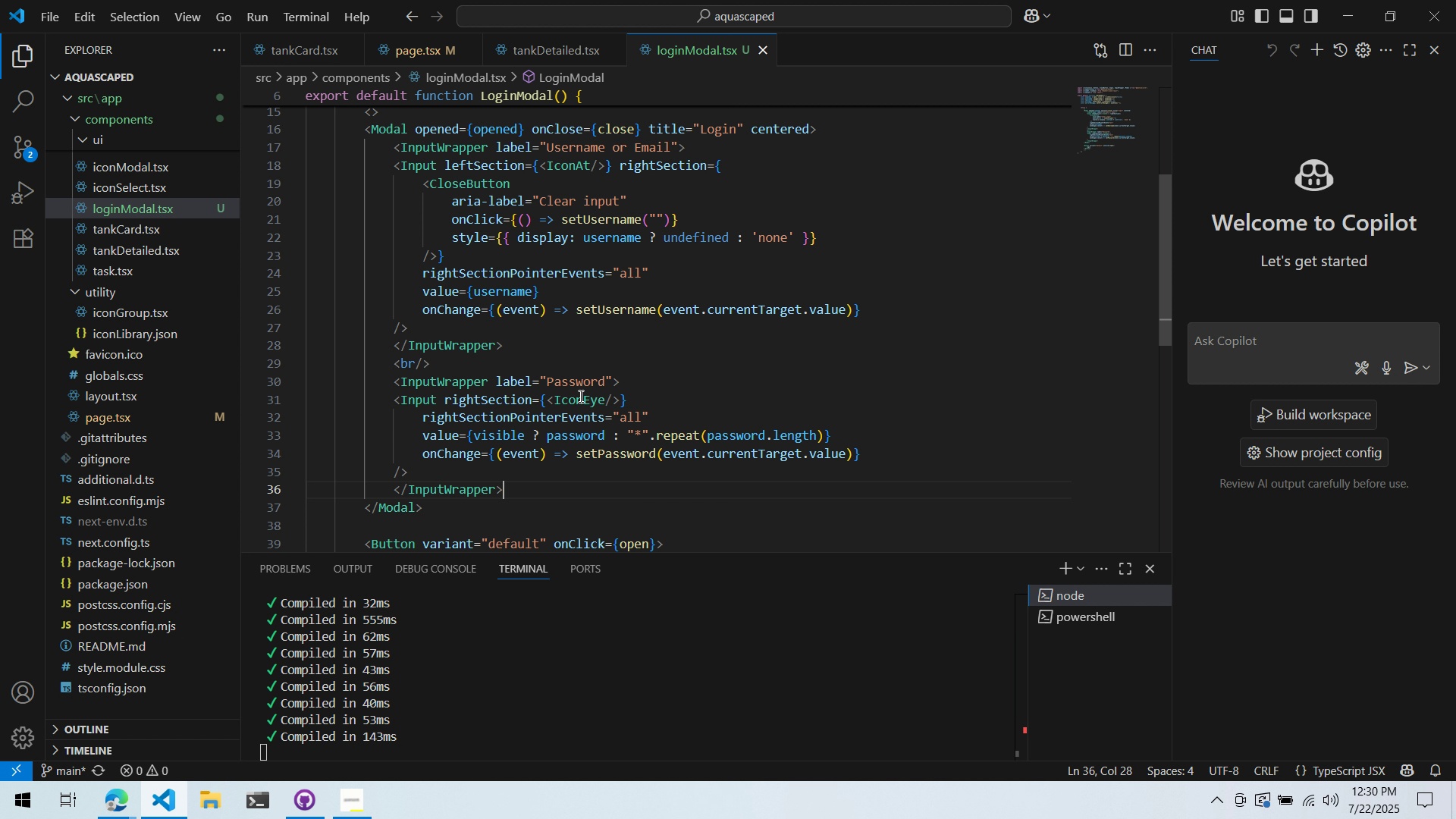 
left_click([554, 399])
 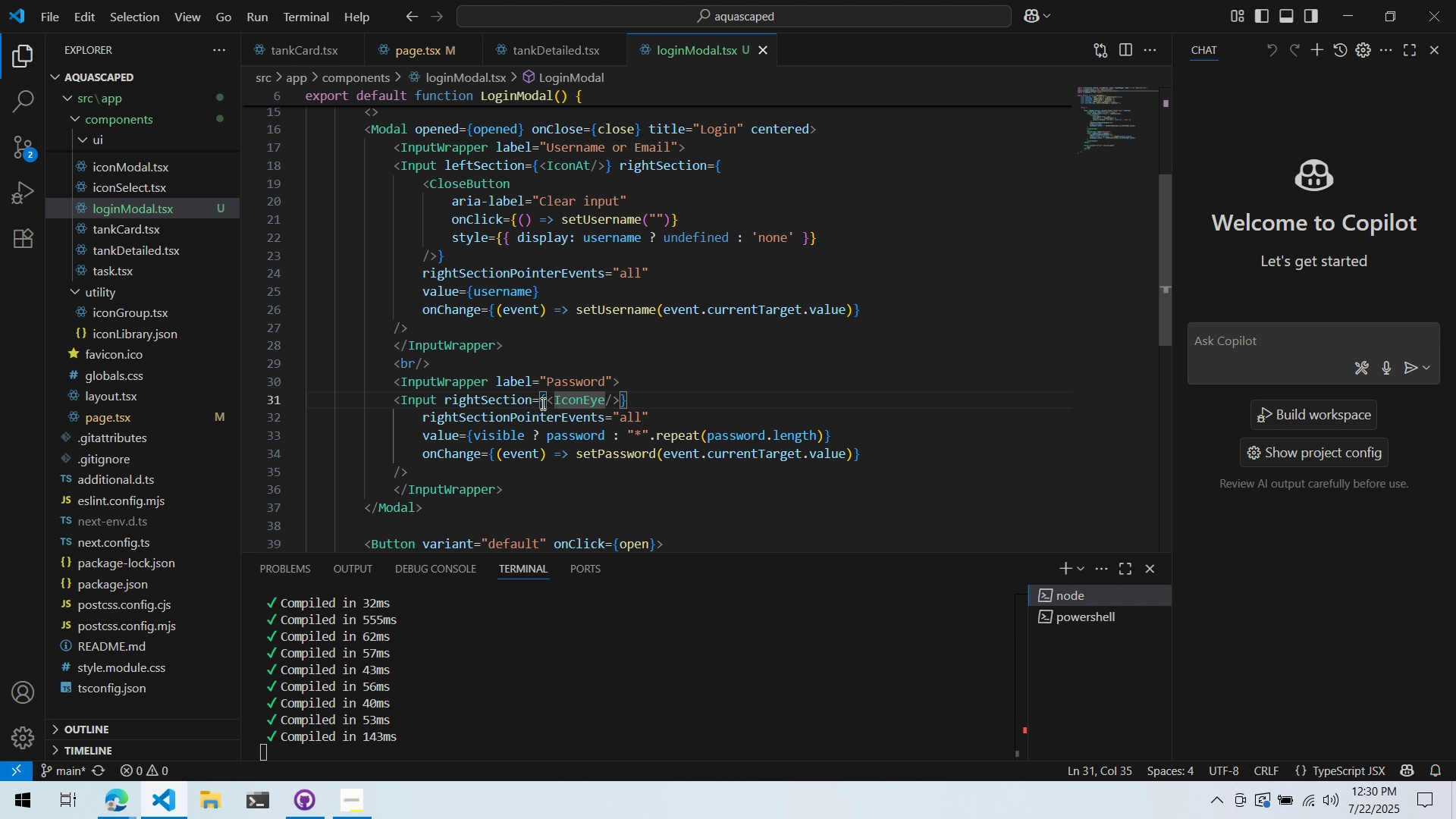 
left_click([550, 403])
 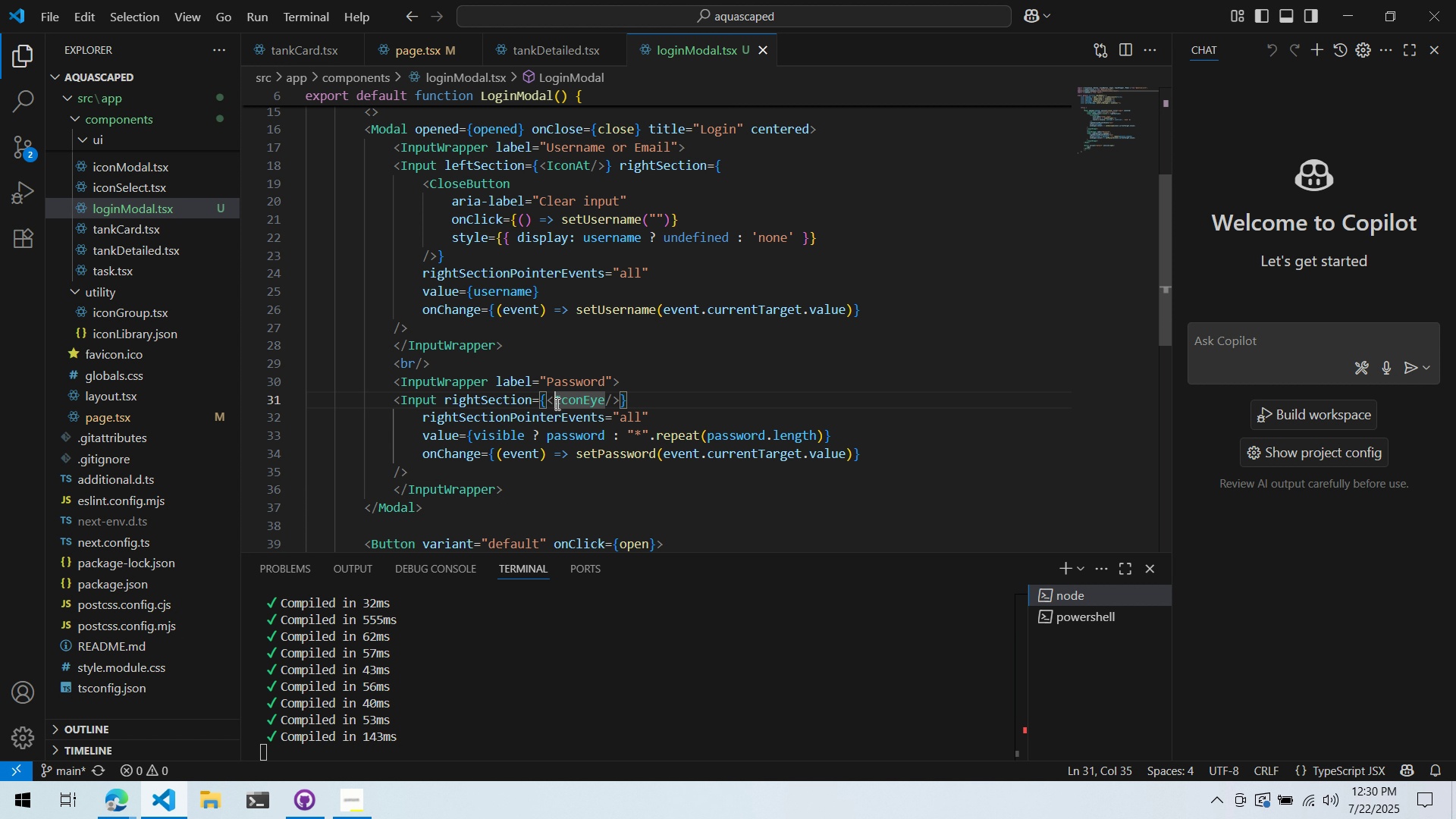 
left_click([557, 403])
 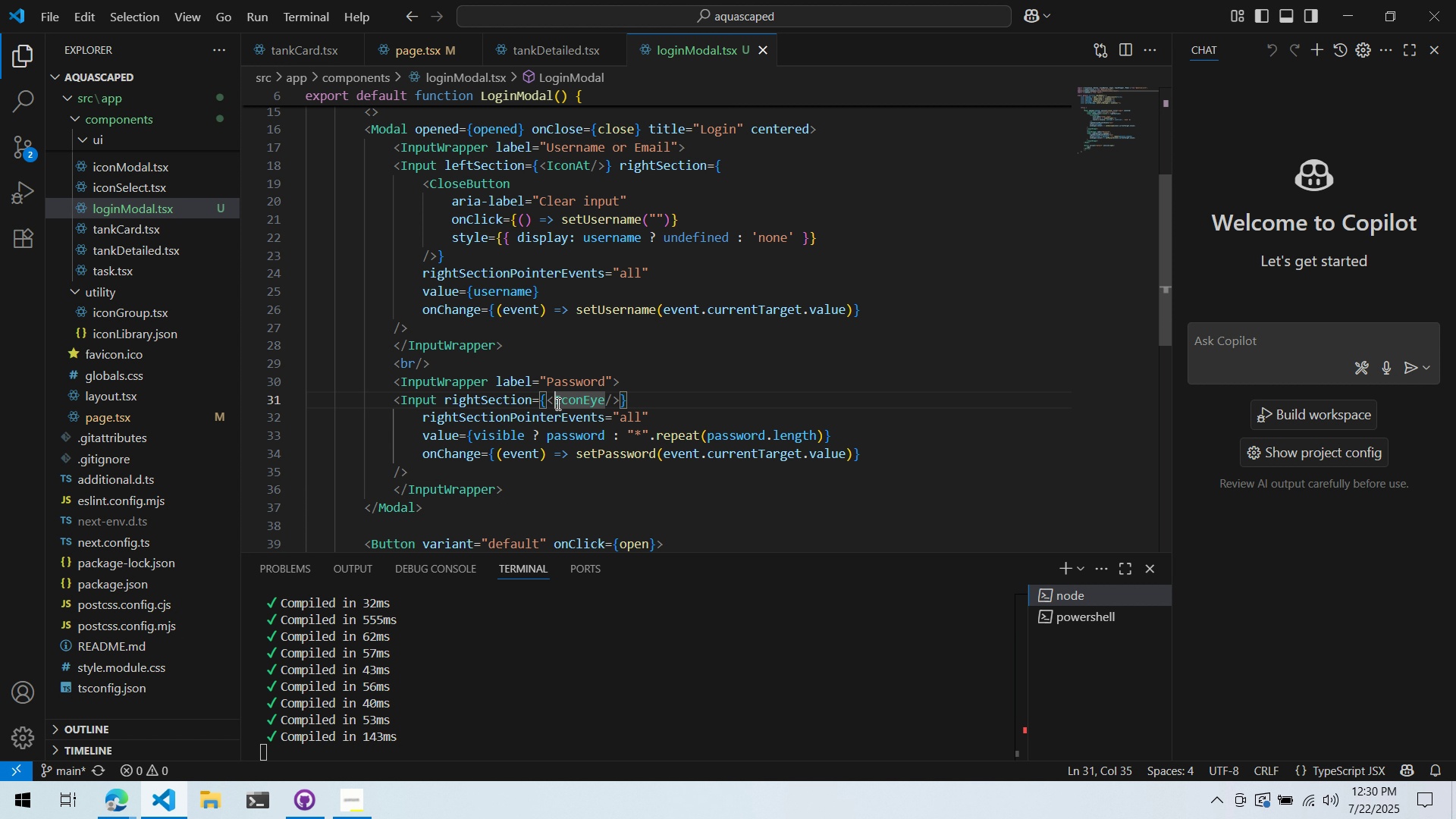 
key(Enter)
 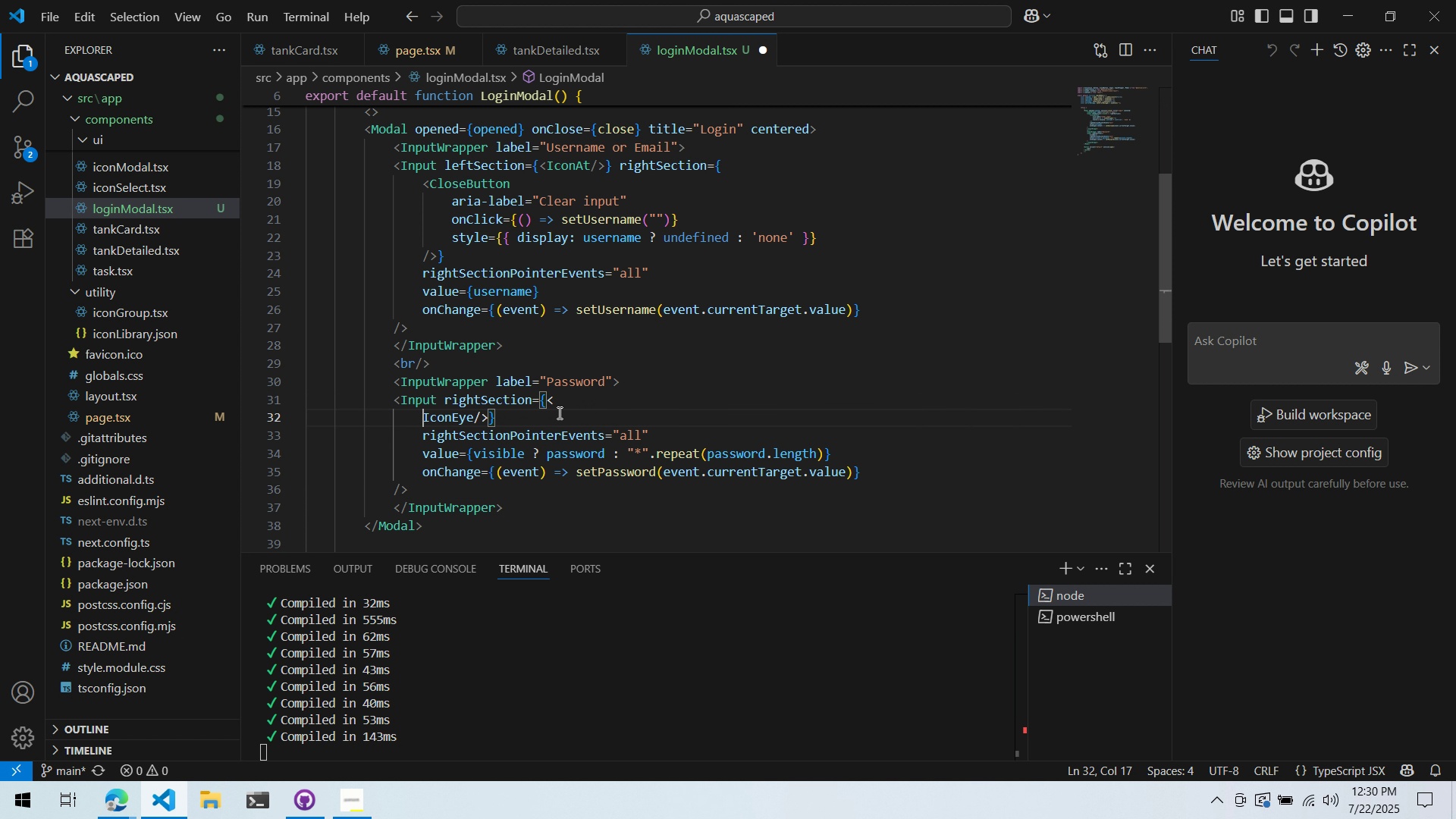 
key(Control+ControlLeft)
 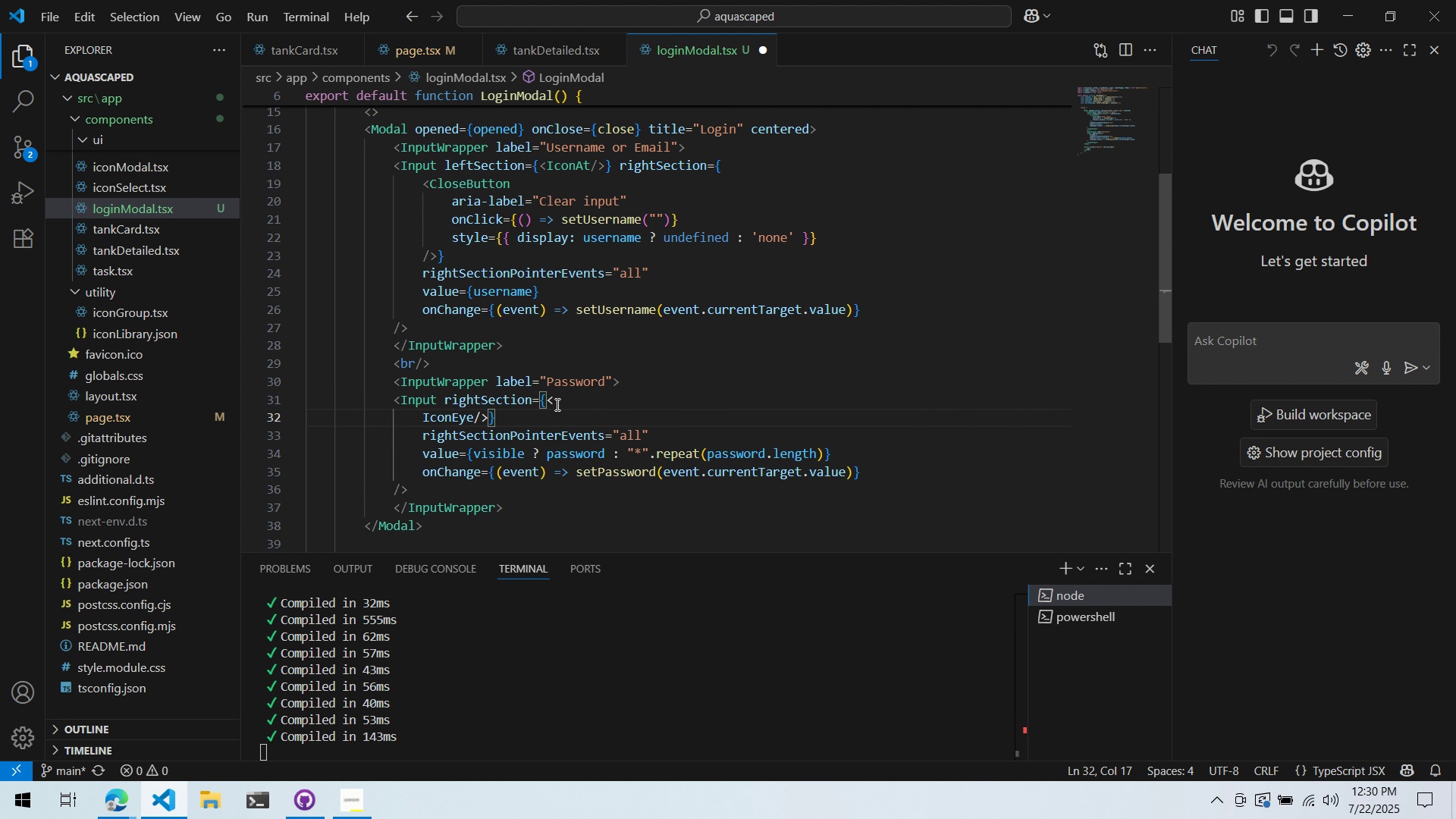 
key(Control+Z)
 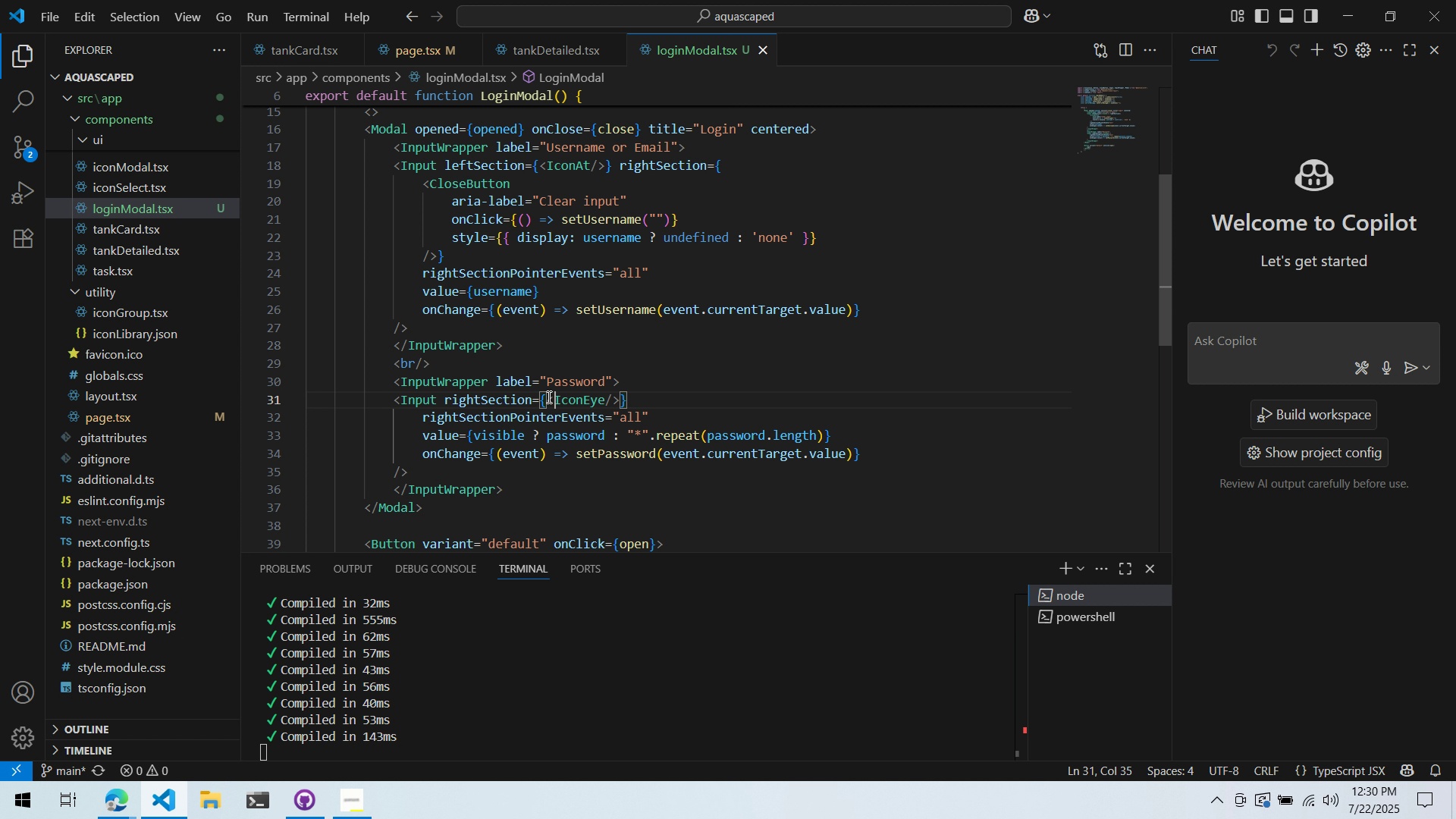 
left_click([548, 397])
 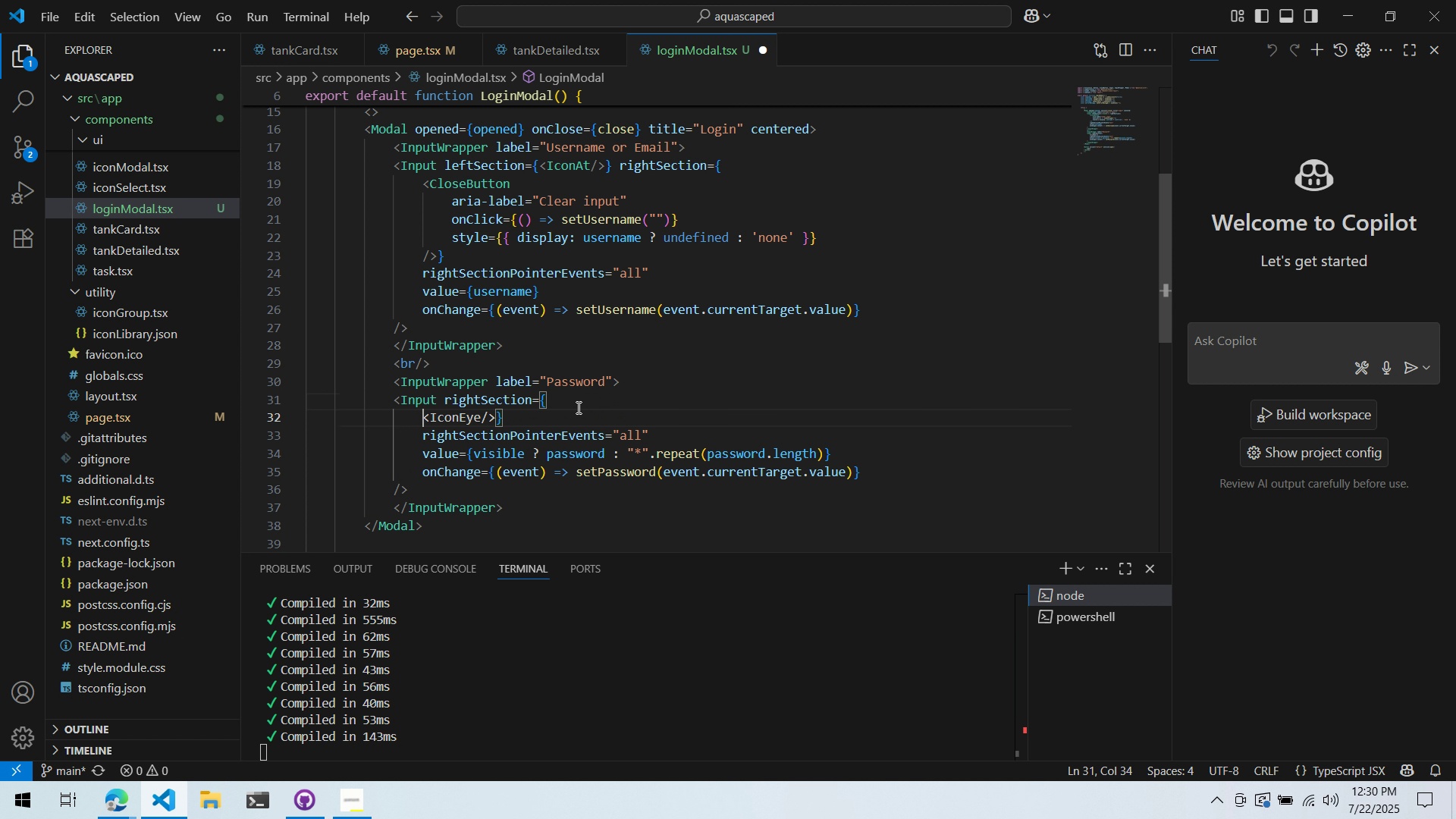 
key(Enter)
 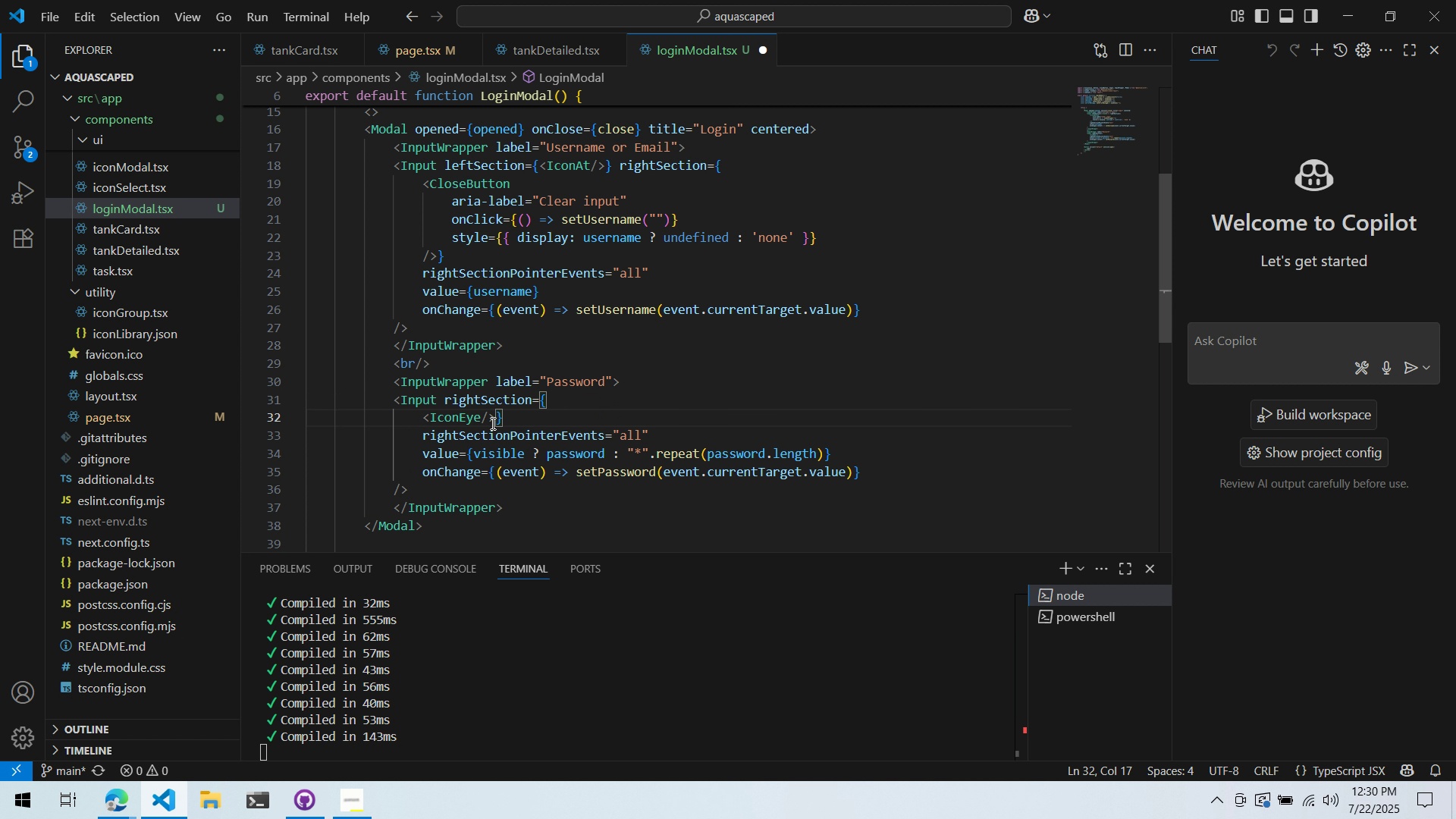 
left_click([500, 419])
 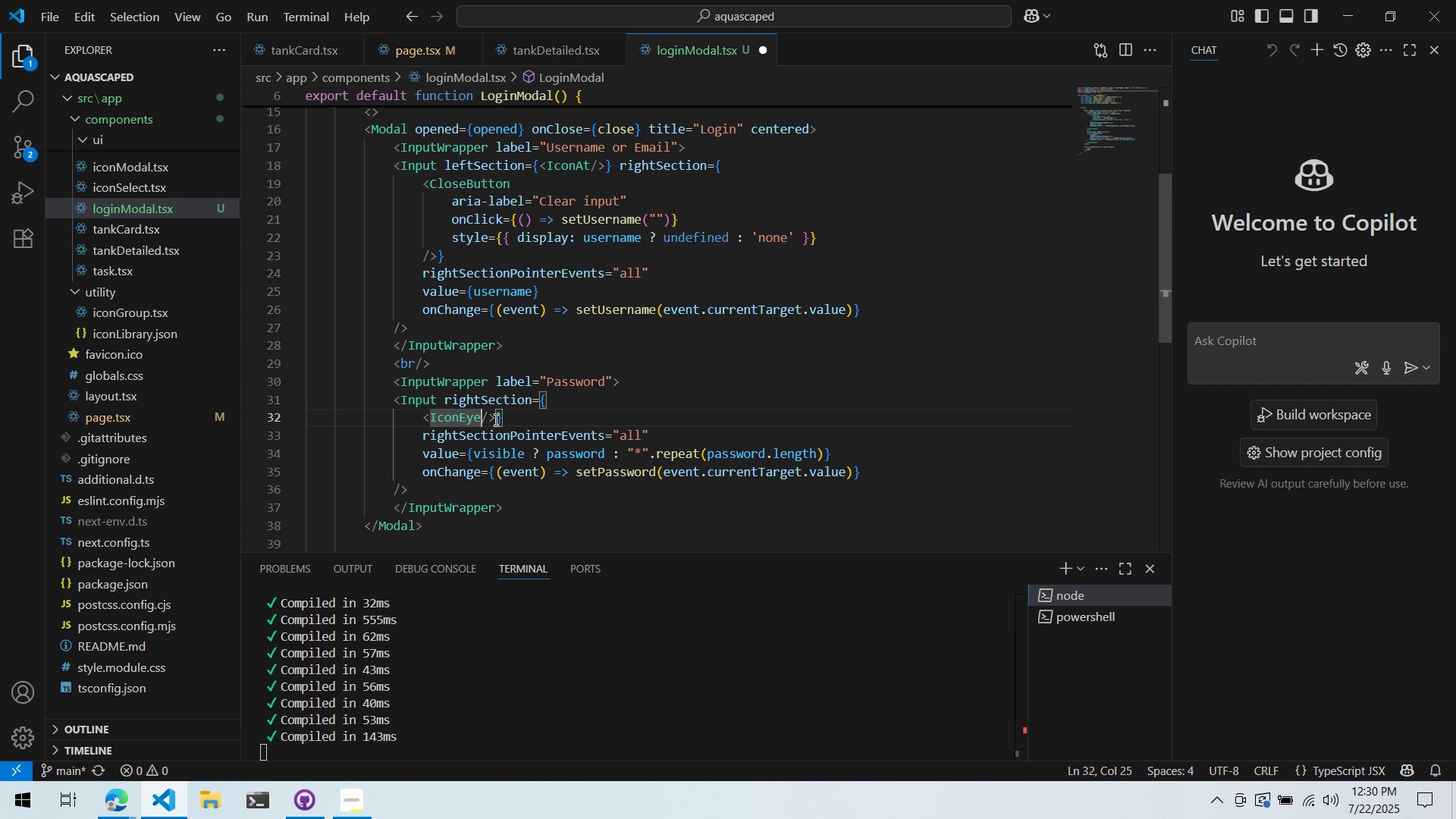 
left_click([478, 423])
 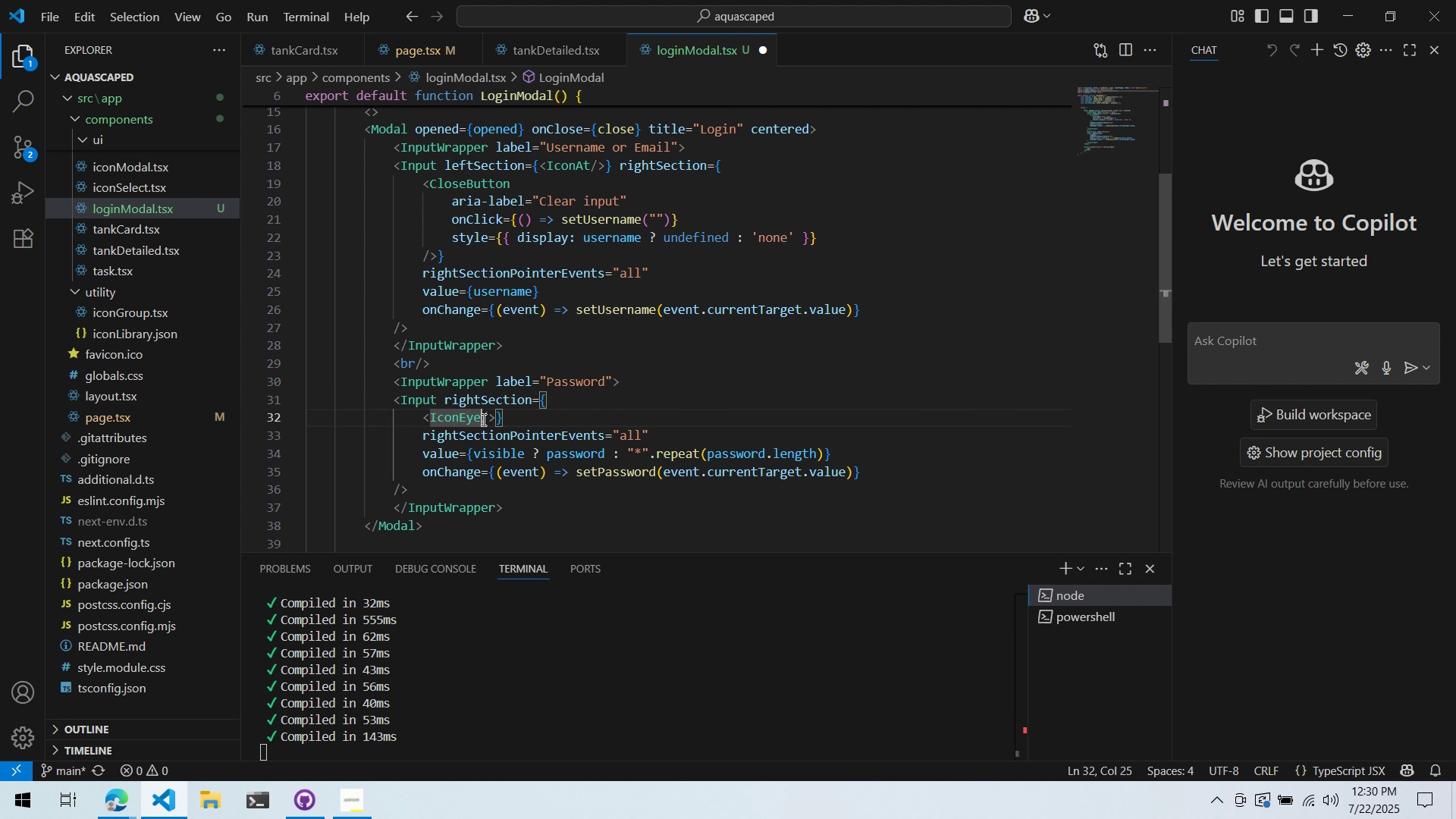 
key(Enter)
 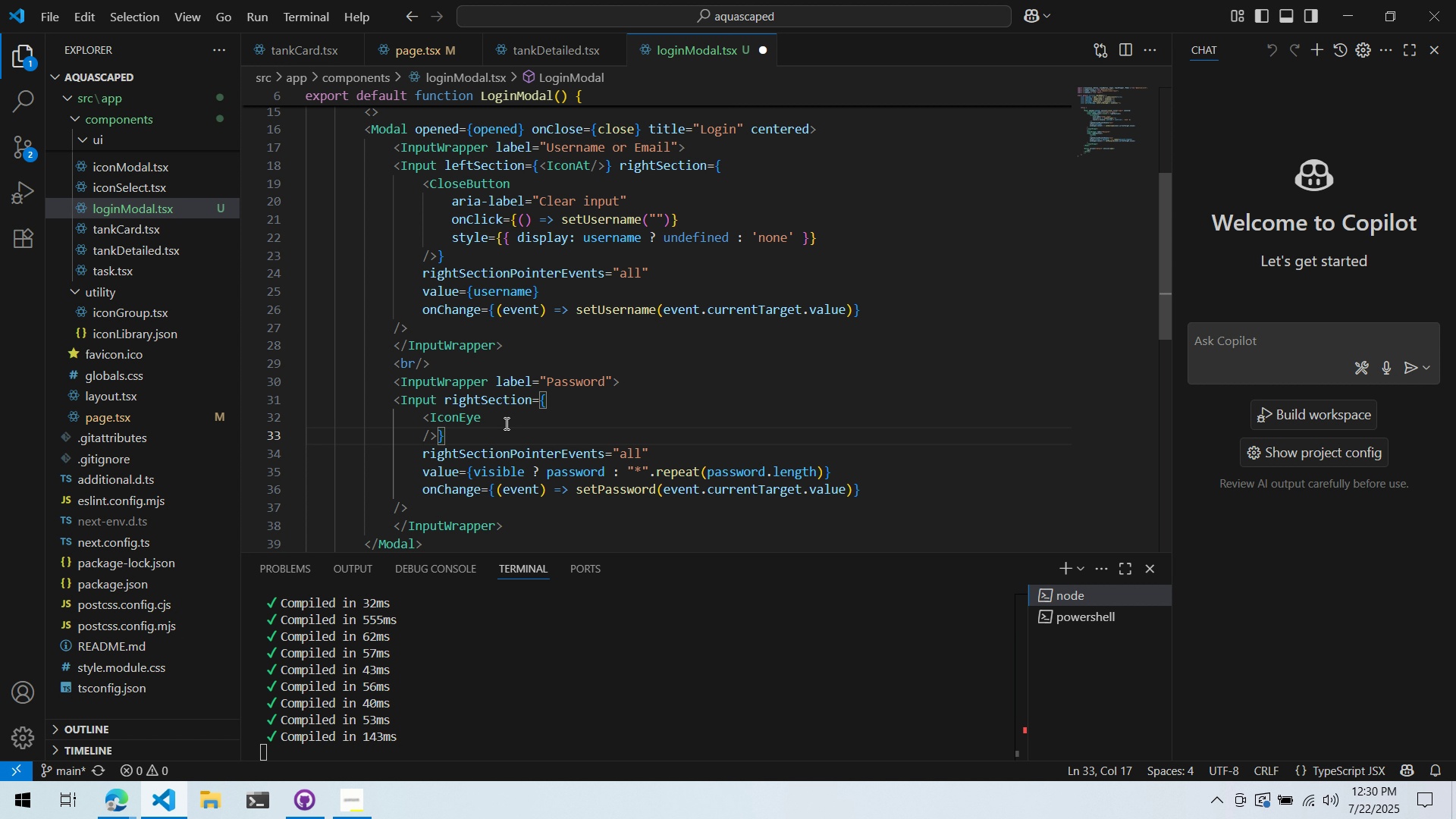 
left_click([506, 422])
 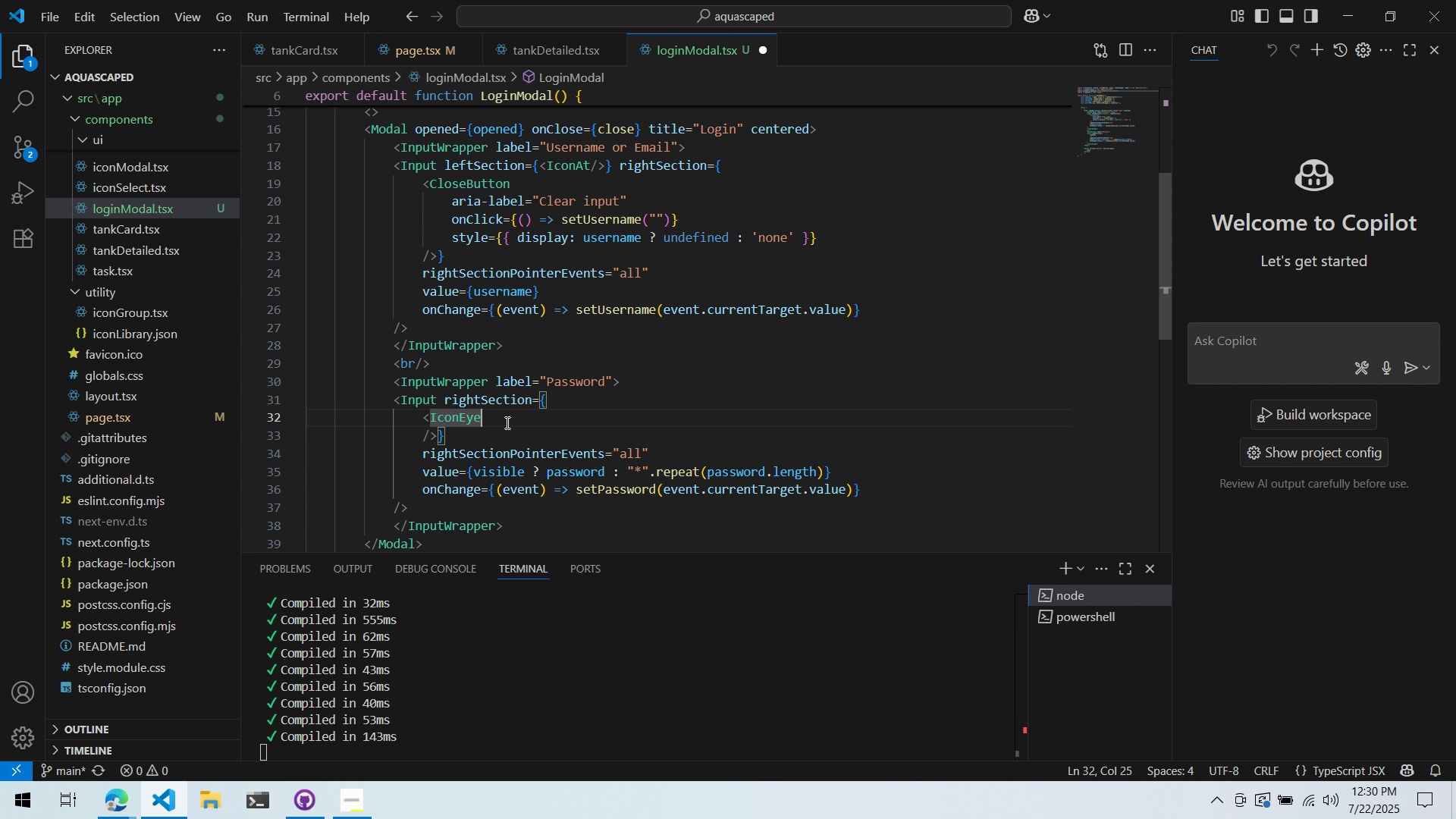 
key(Enter)
 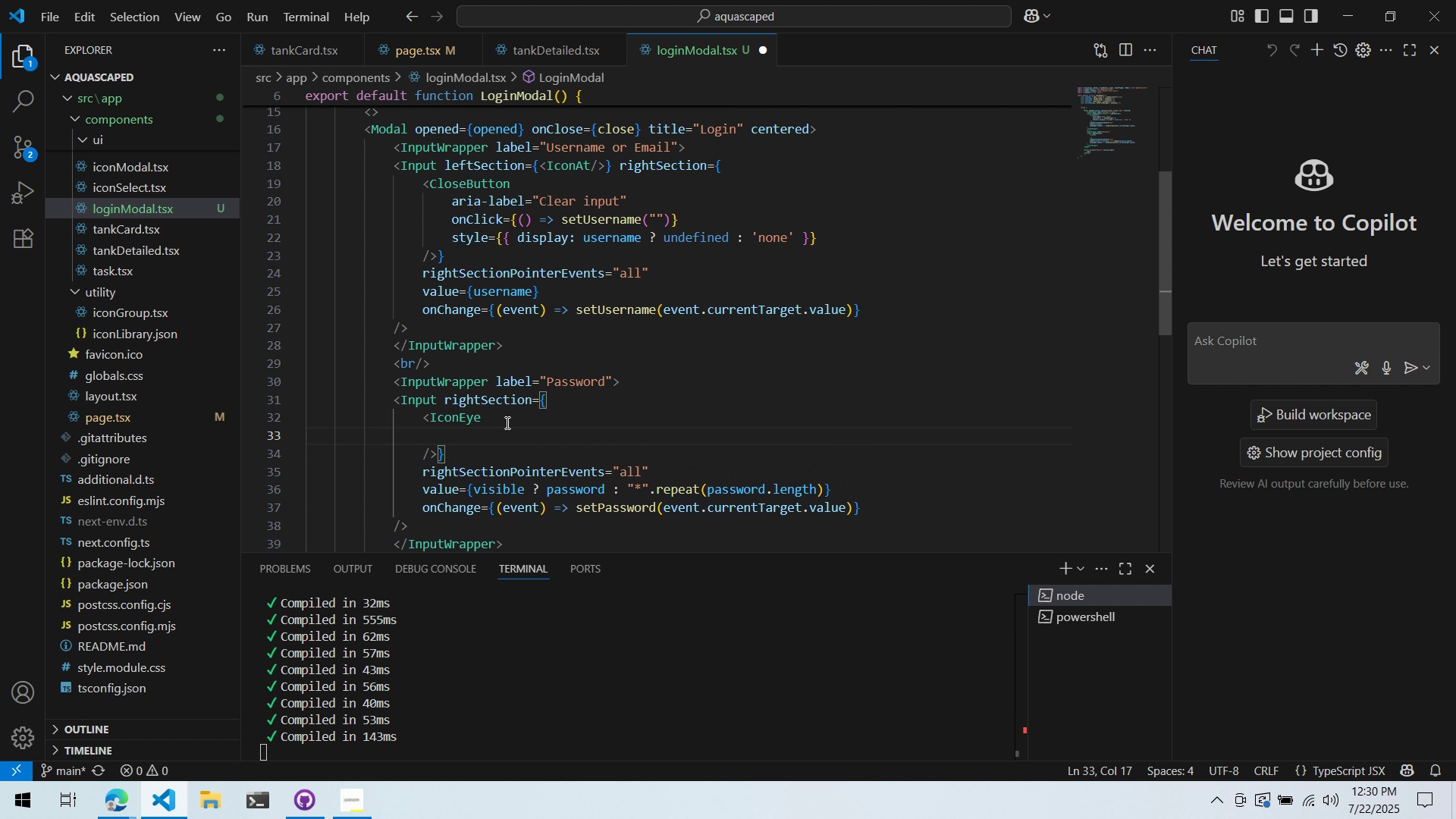 
key(Tab)
type(aria-label=")
 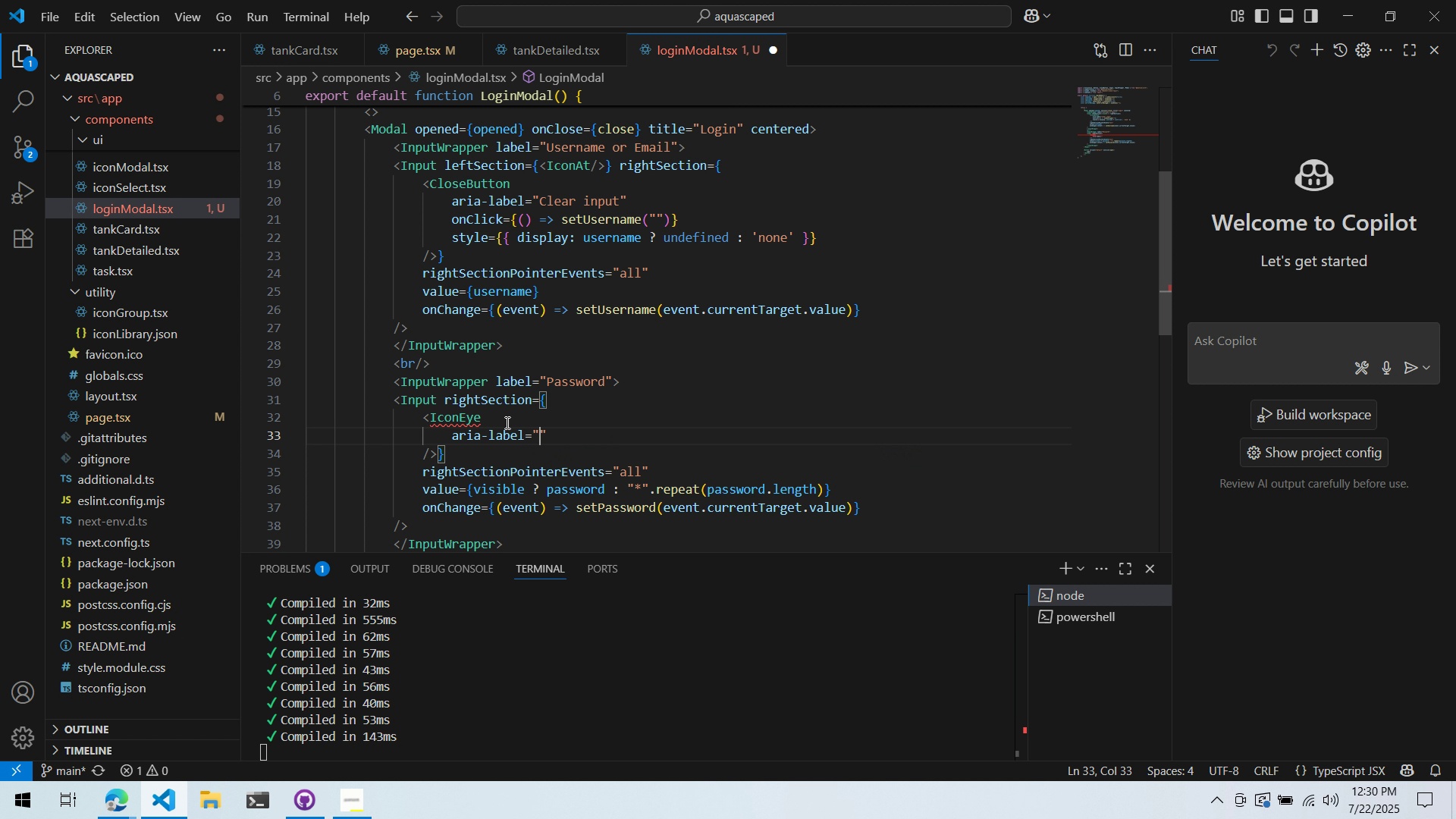 
type(Hid)
key(Backspace)
key(Backspace)
key(Backspace)
type(Toggle pss)
key(Backspace)
key(Backspace)
type(assword visibility)
 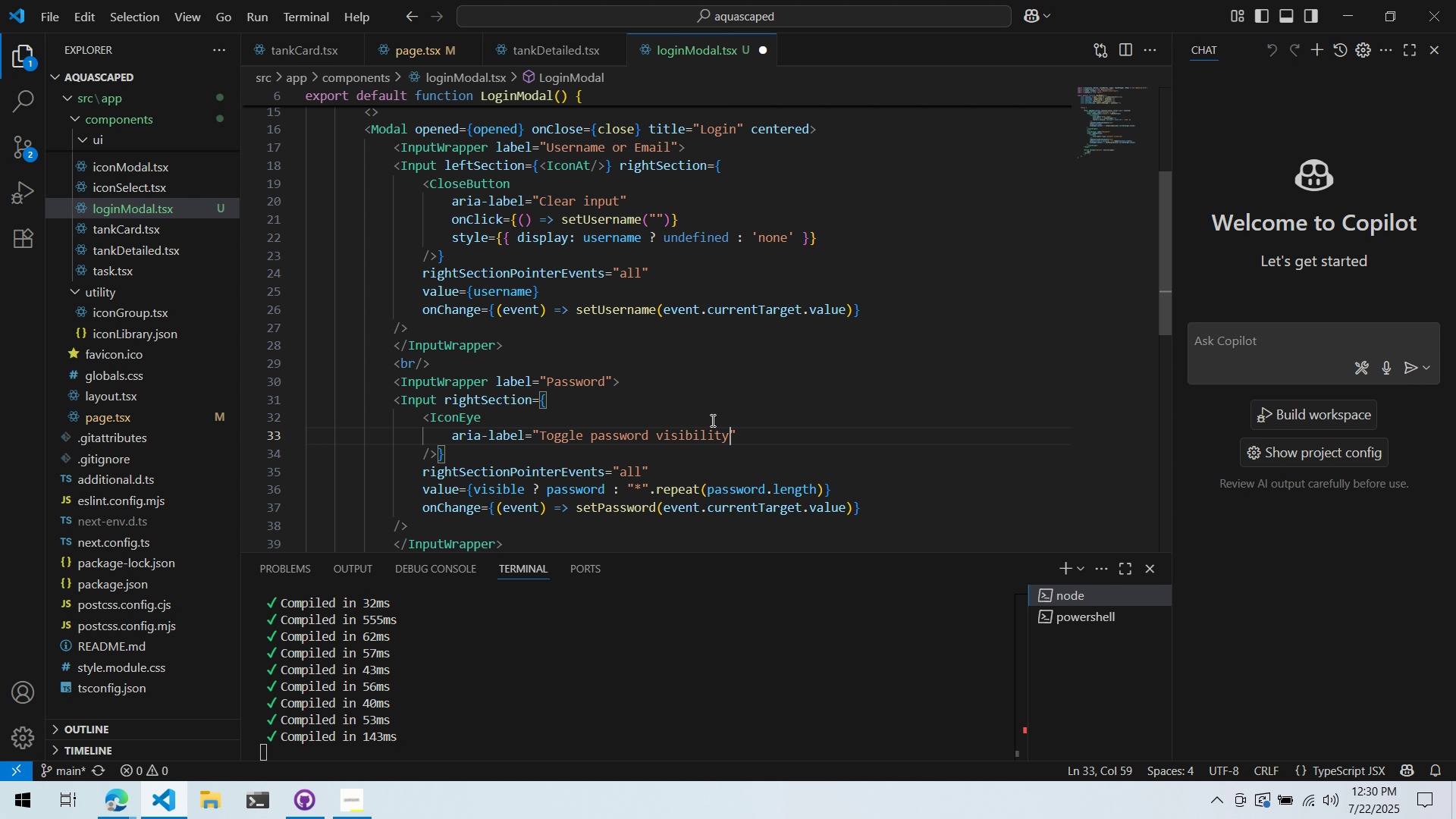 
double_click([761, 431])
 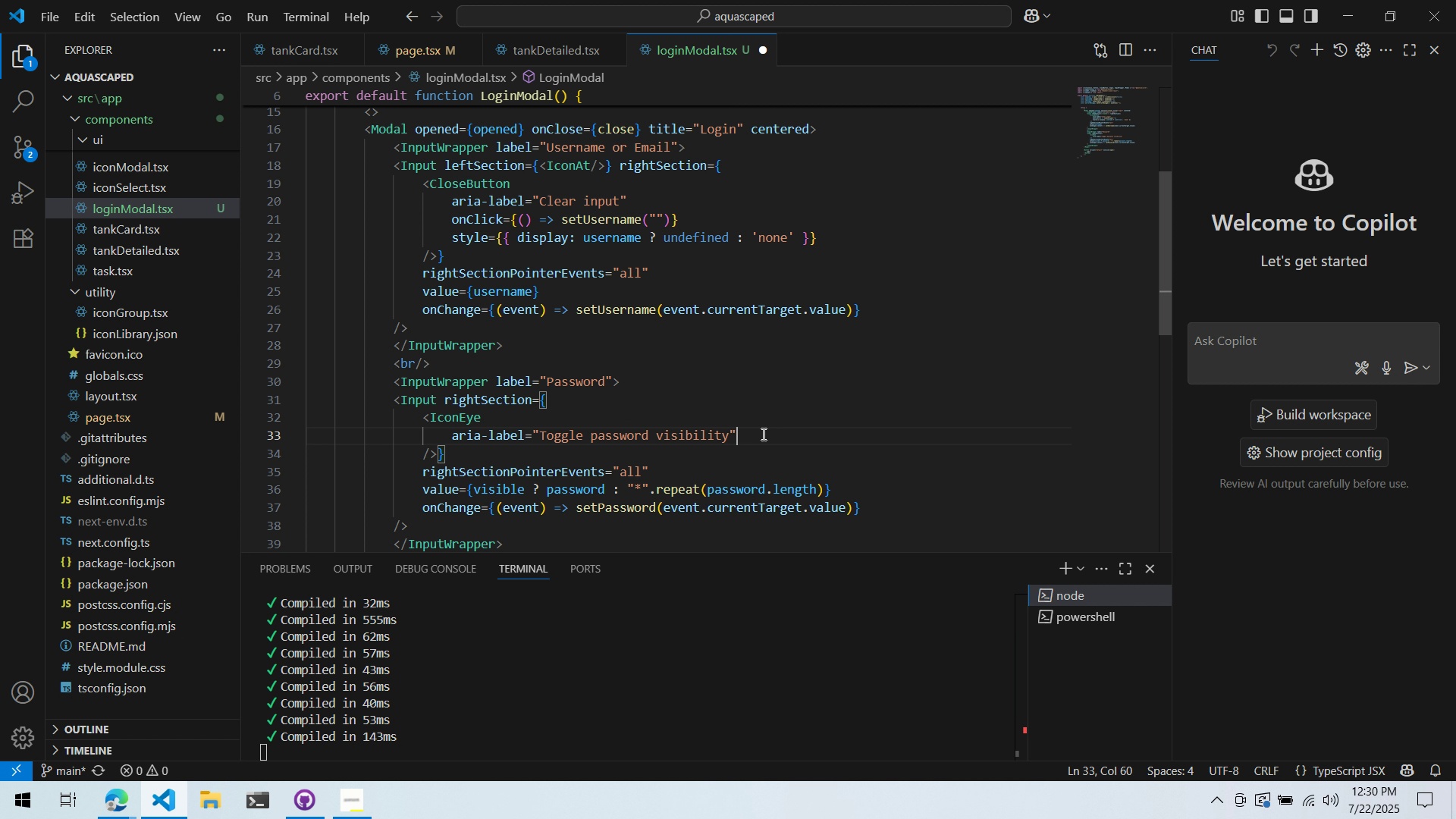 
key(Enter)
 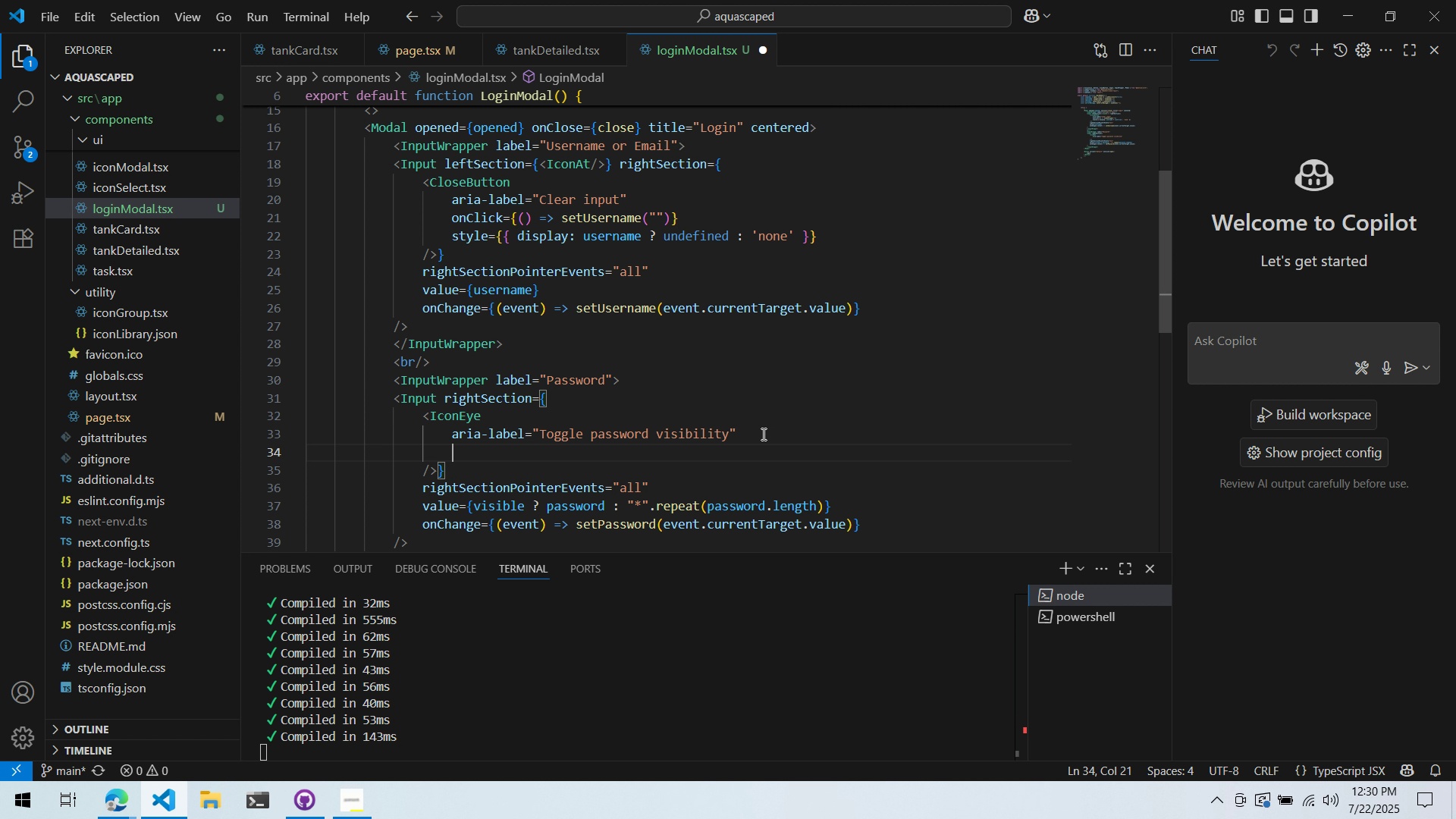 
key(Alt+AltLeft)
 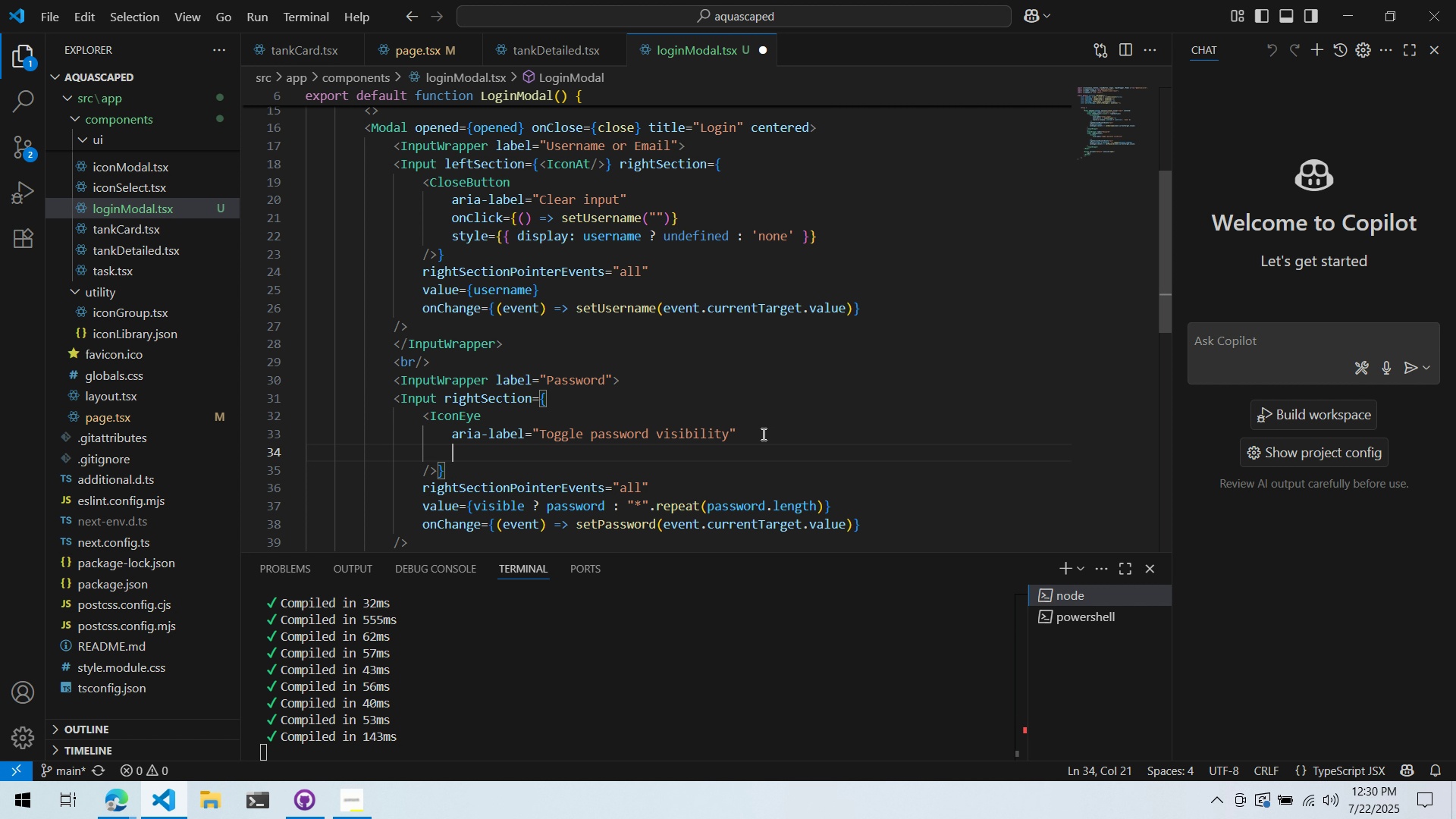 
key(Alt+Tab)
 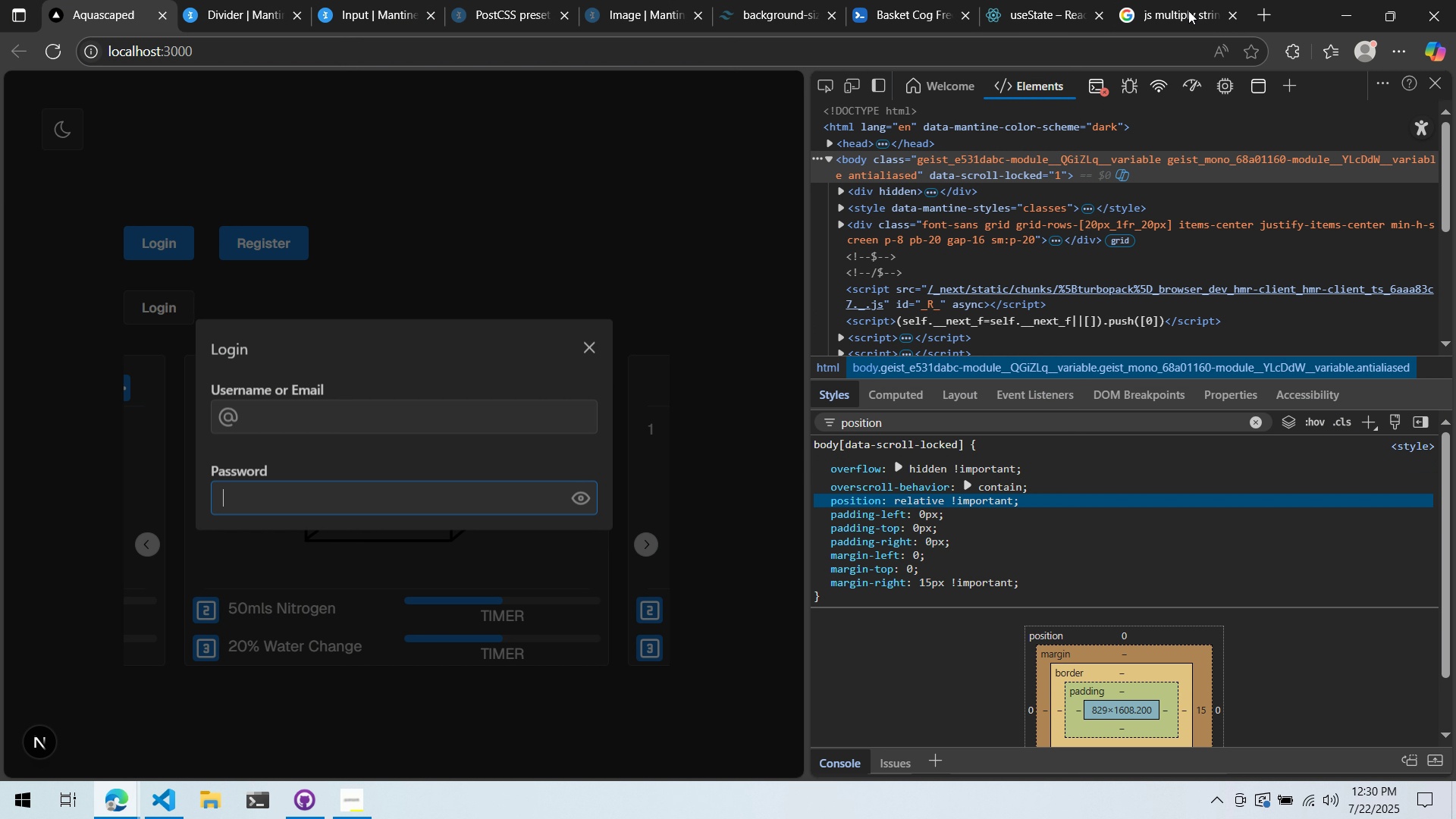 
double_click([1072, 42])
 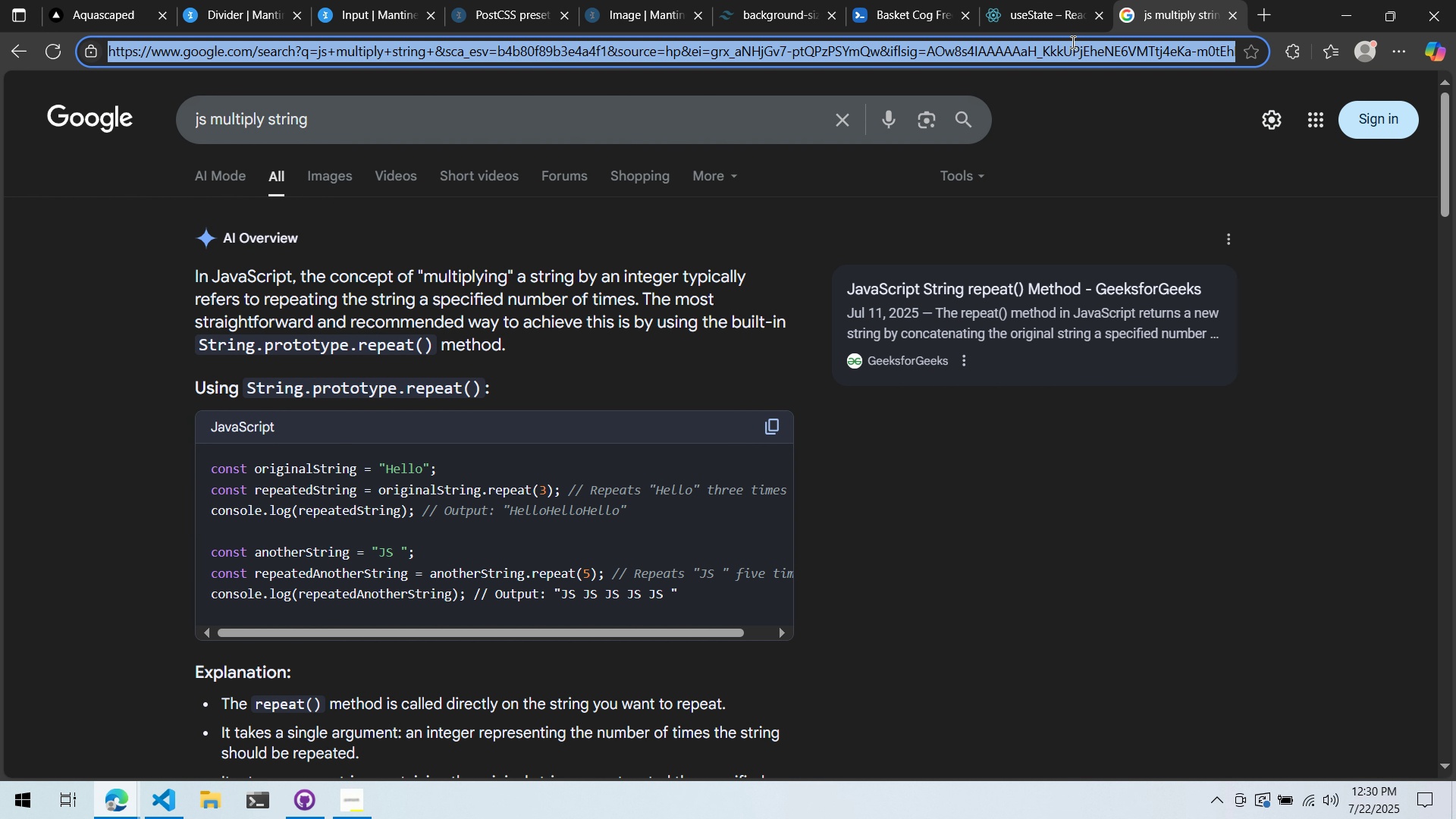 
type(aria lav)
key(Backspace)
type(bel )
 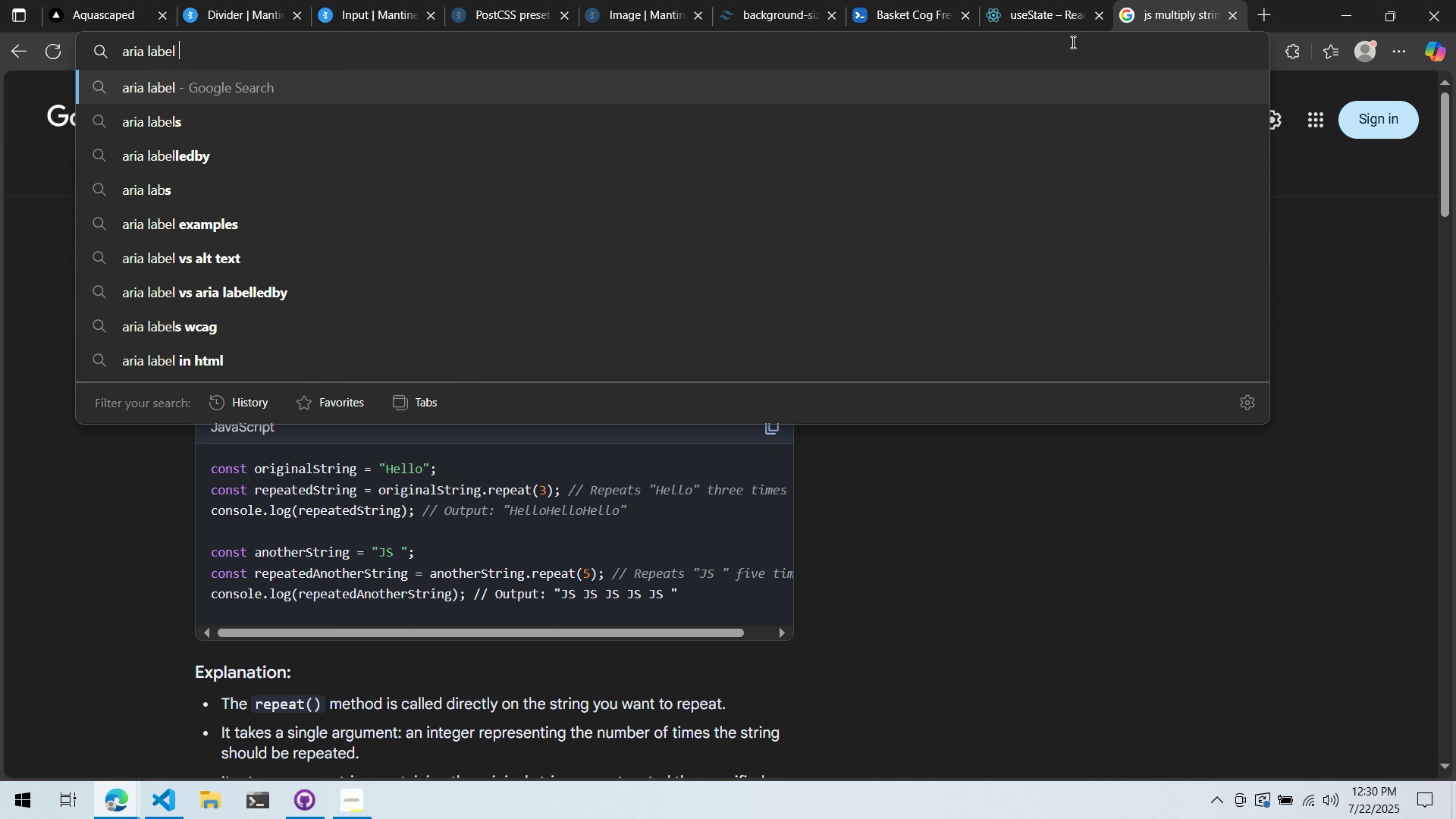 
key(Enter)
 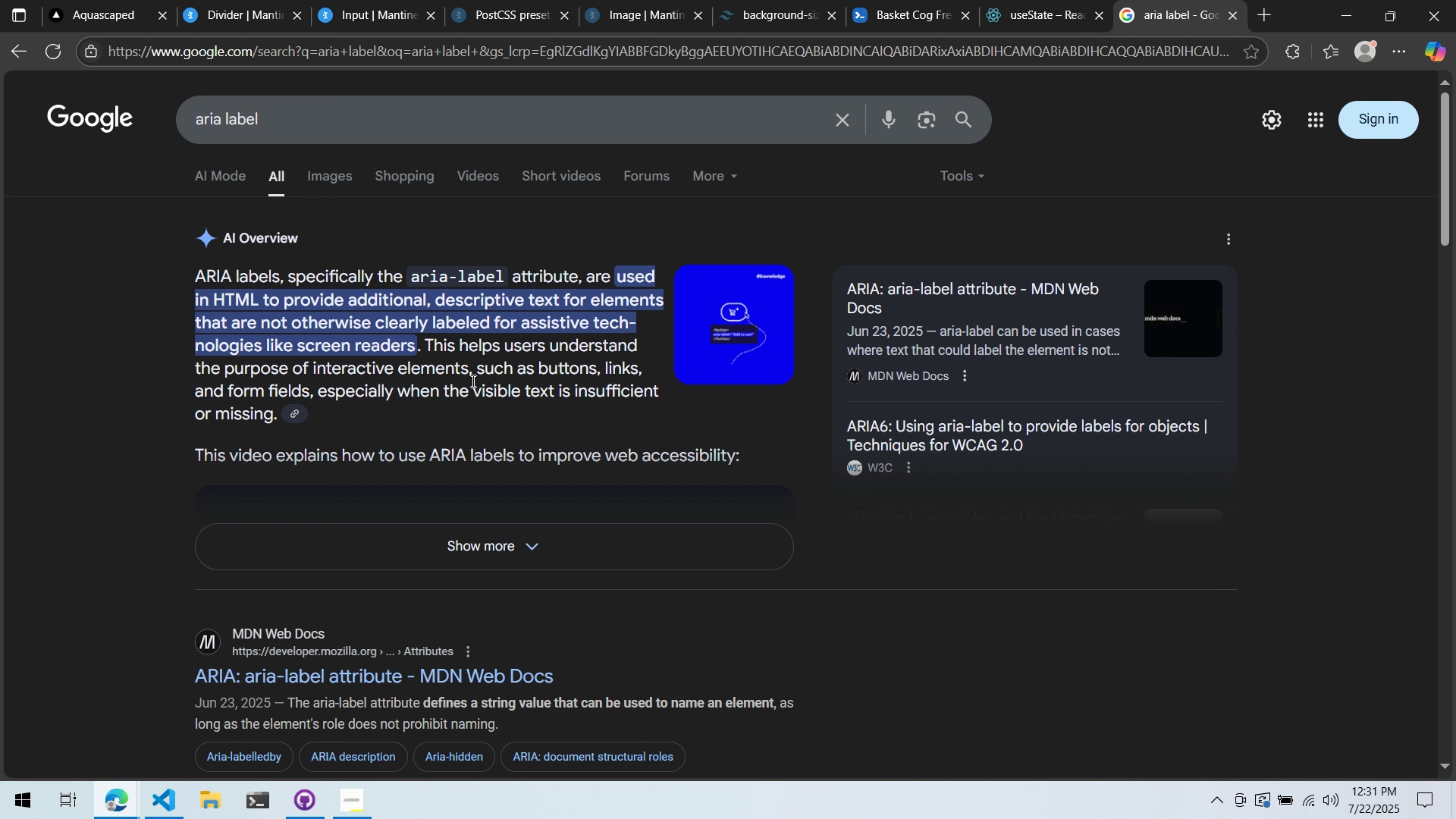 
wait(5.61)
 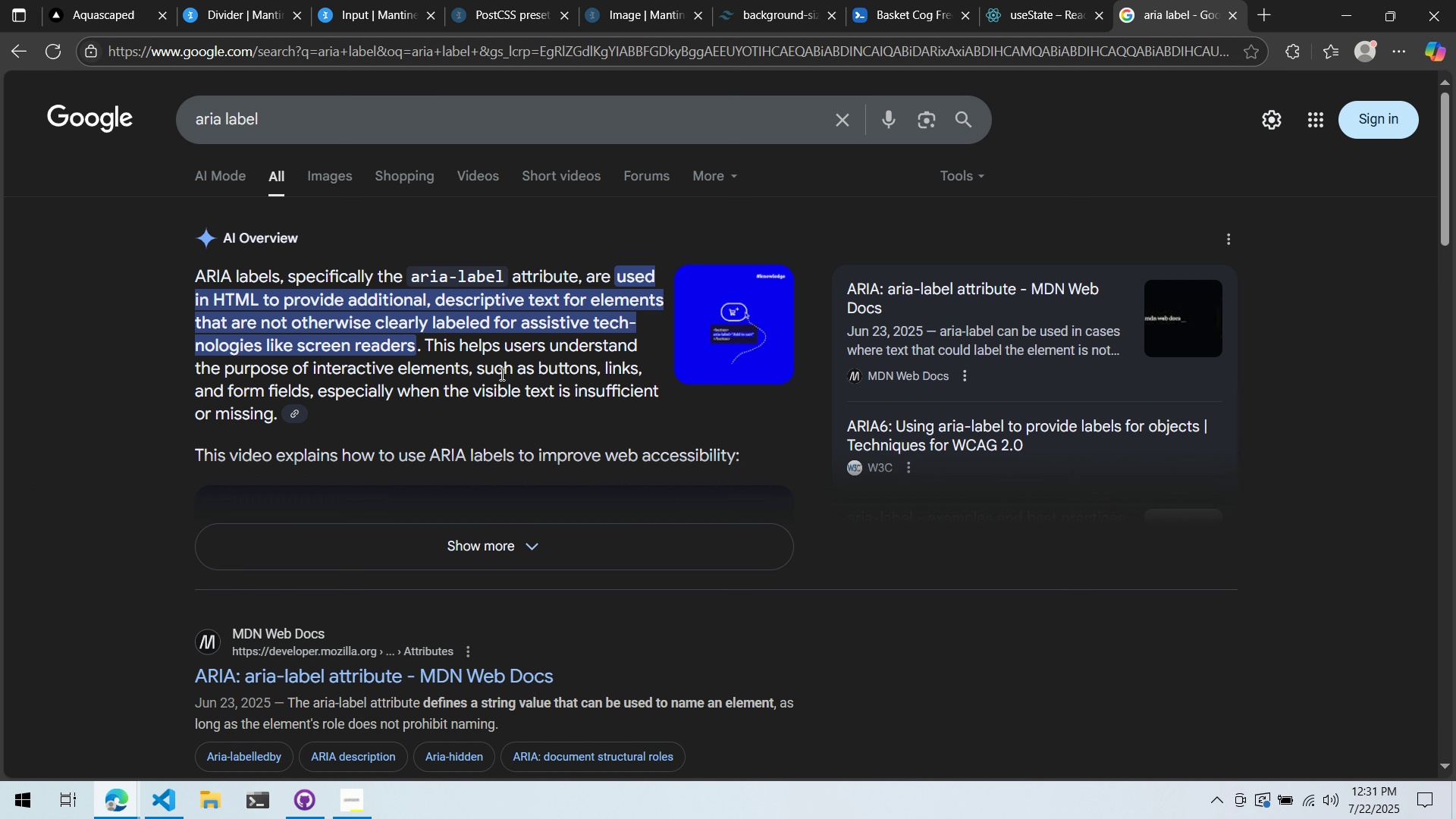 
scroll: coordinate [486, 322], scroll_direction: down, amount: 10.0
 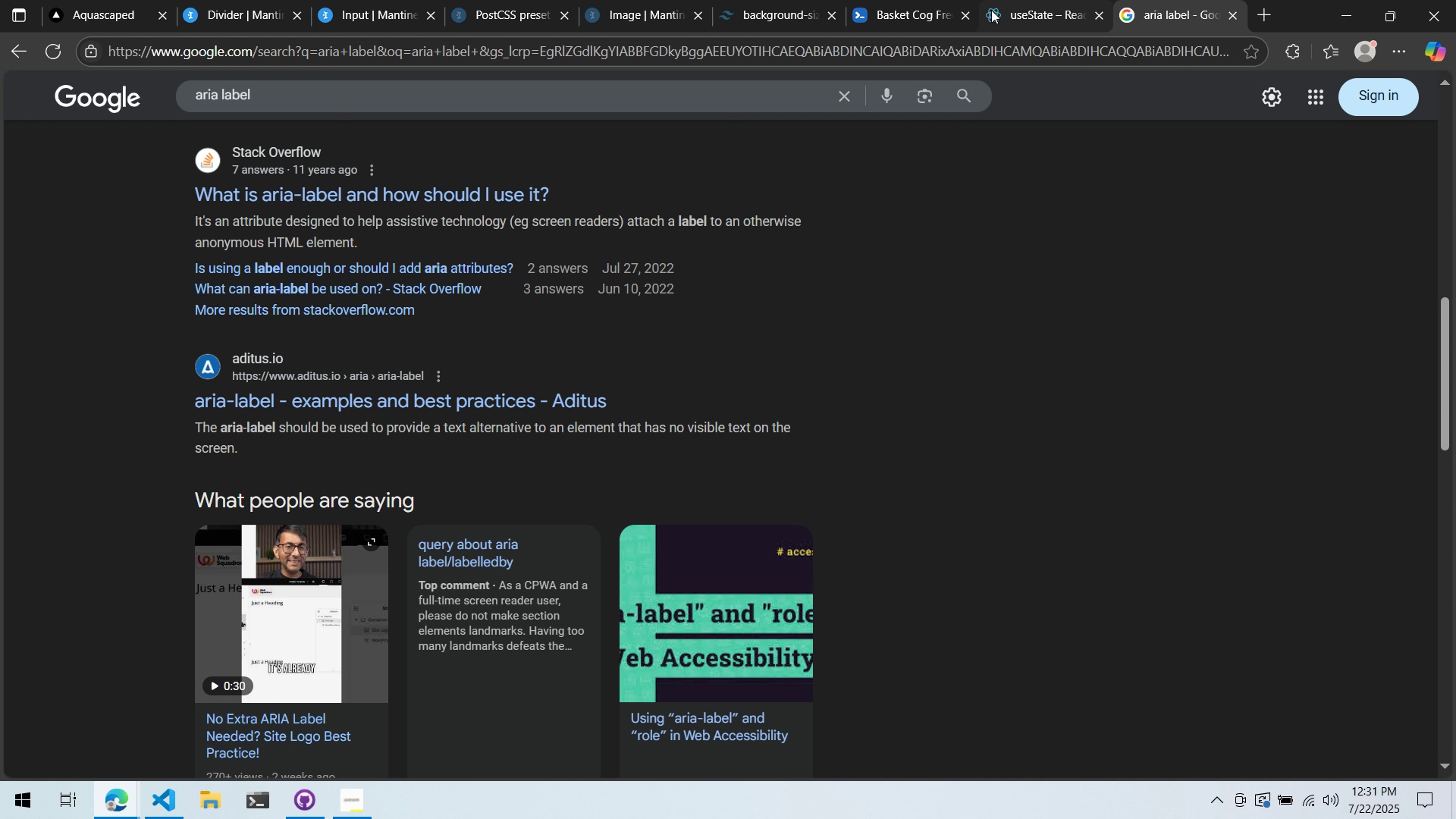 
key(Alt+AltLeft)
 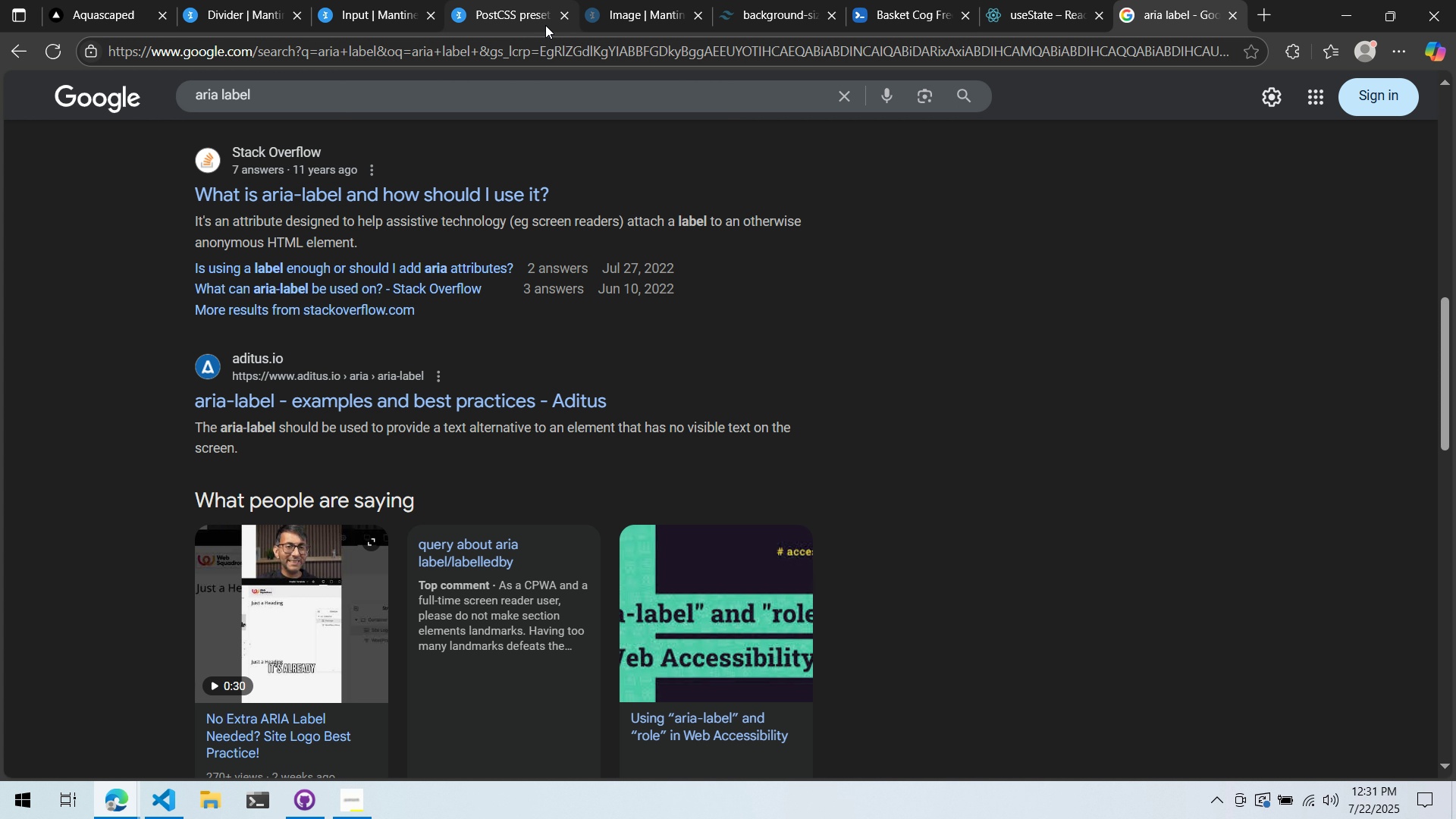 
key(Alt+Tab)
 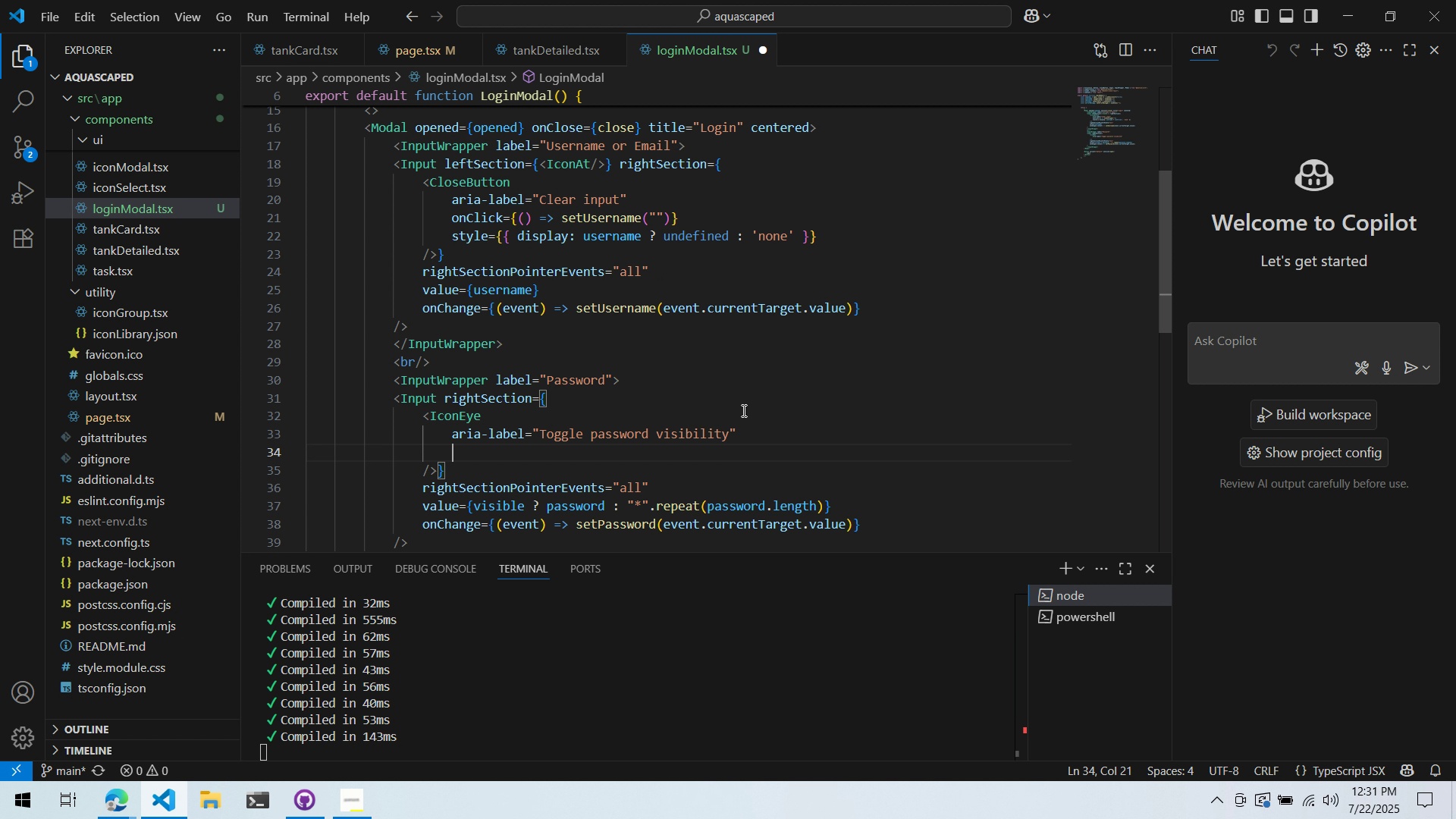 
wait(48.28)
 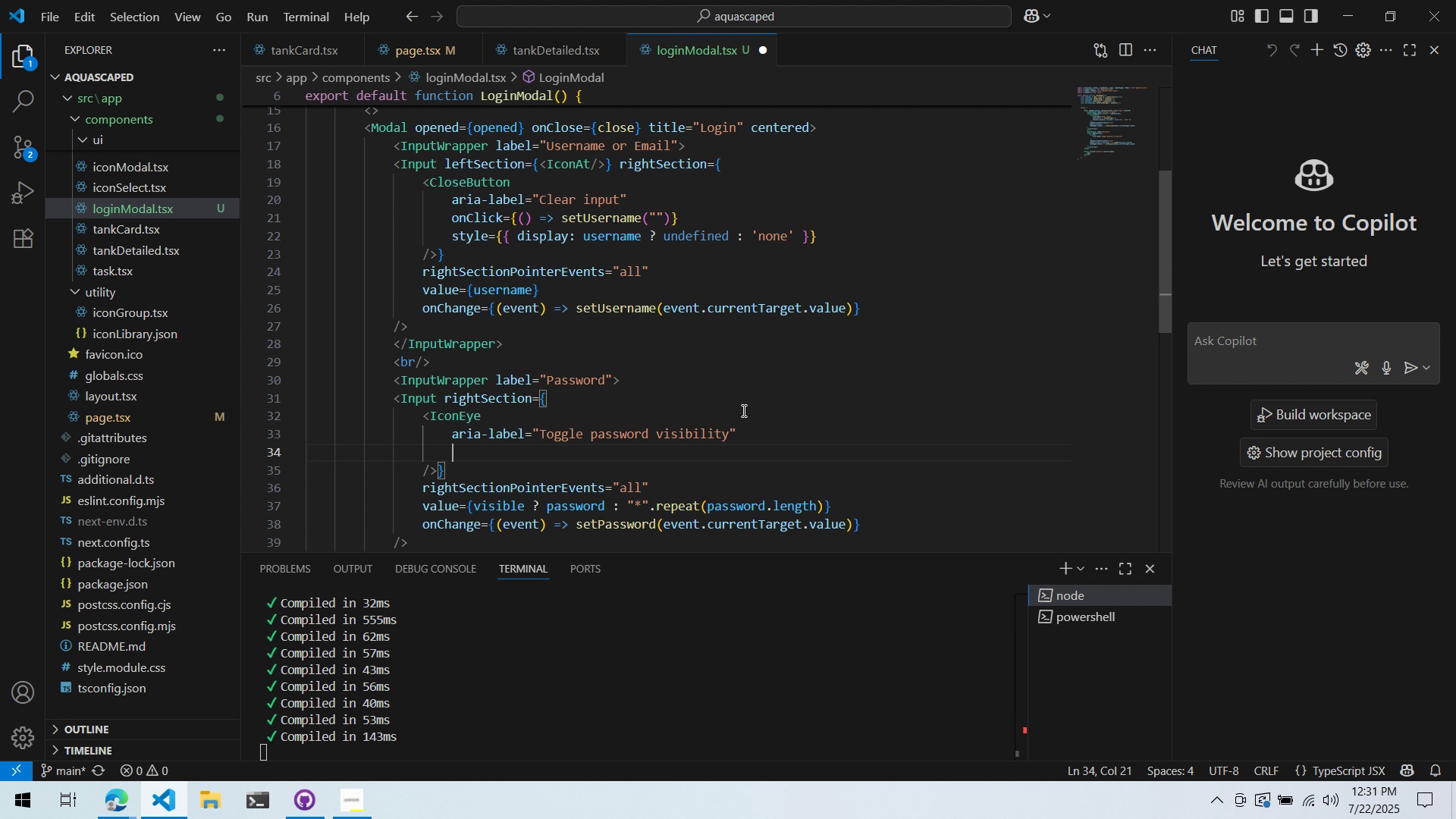 
left_click([716, 453])
 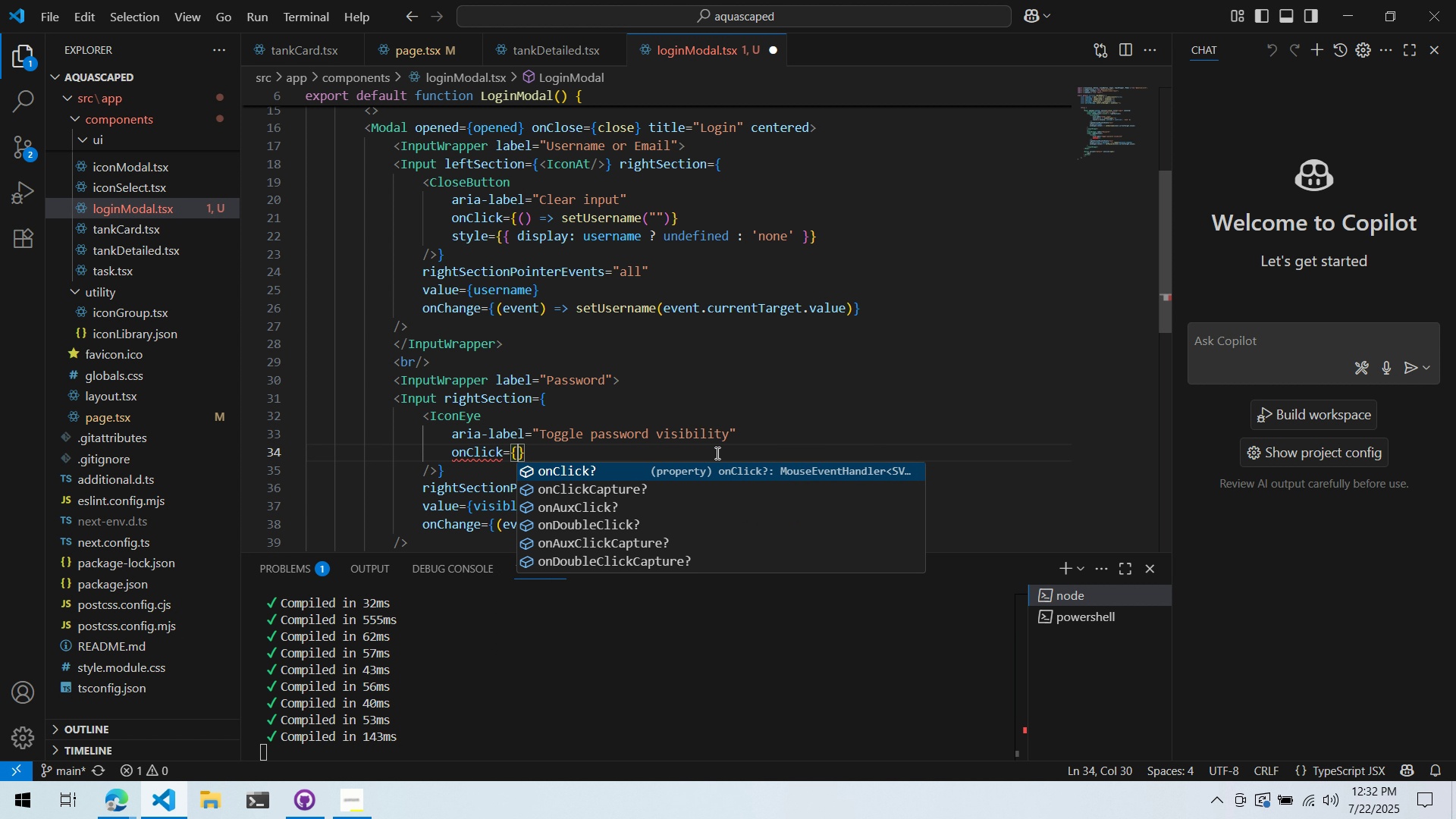 
type(onClick={()=)
key(Backspace)
type( => setVisi)
 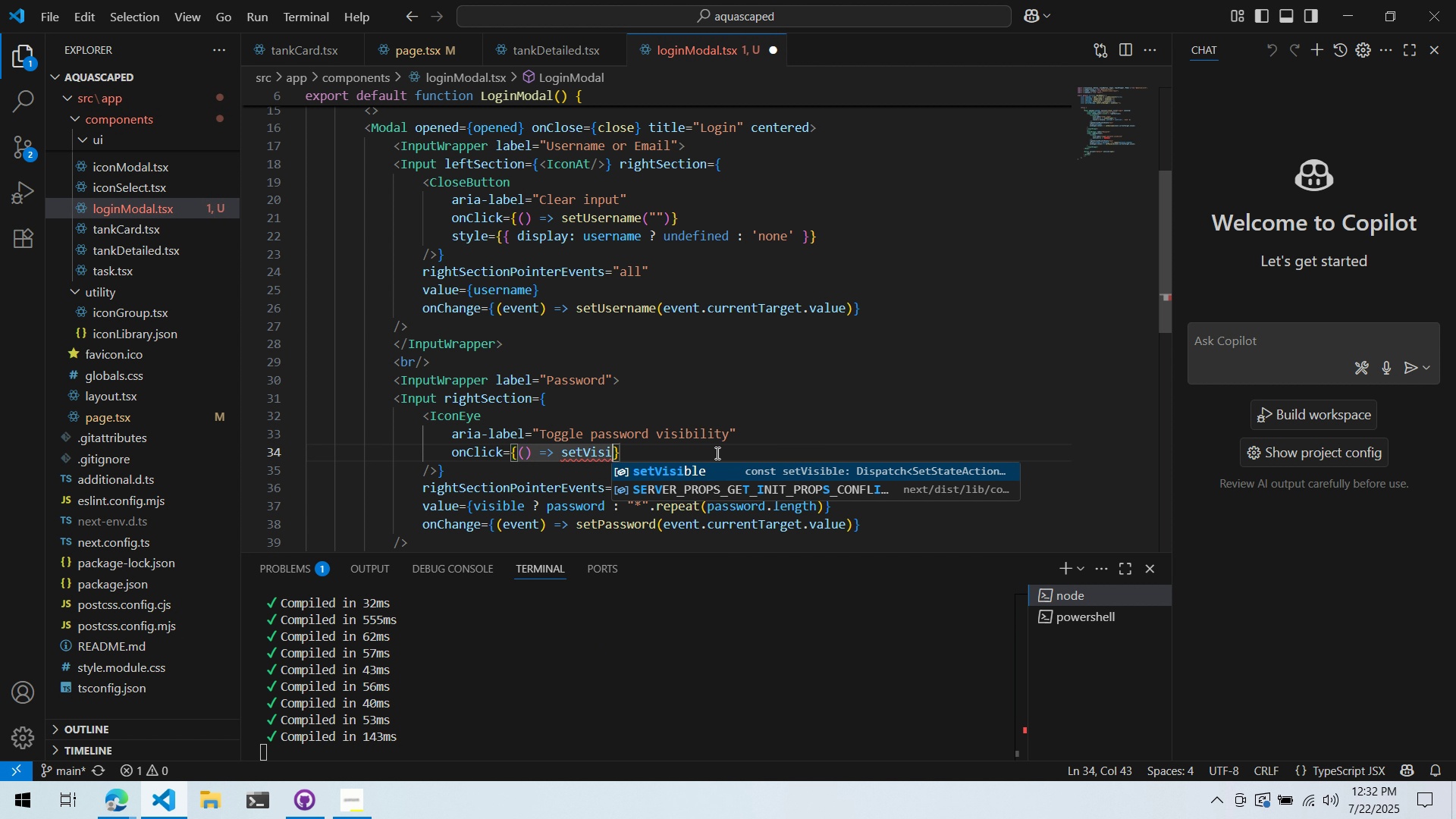 
 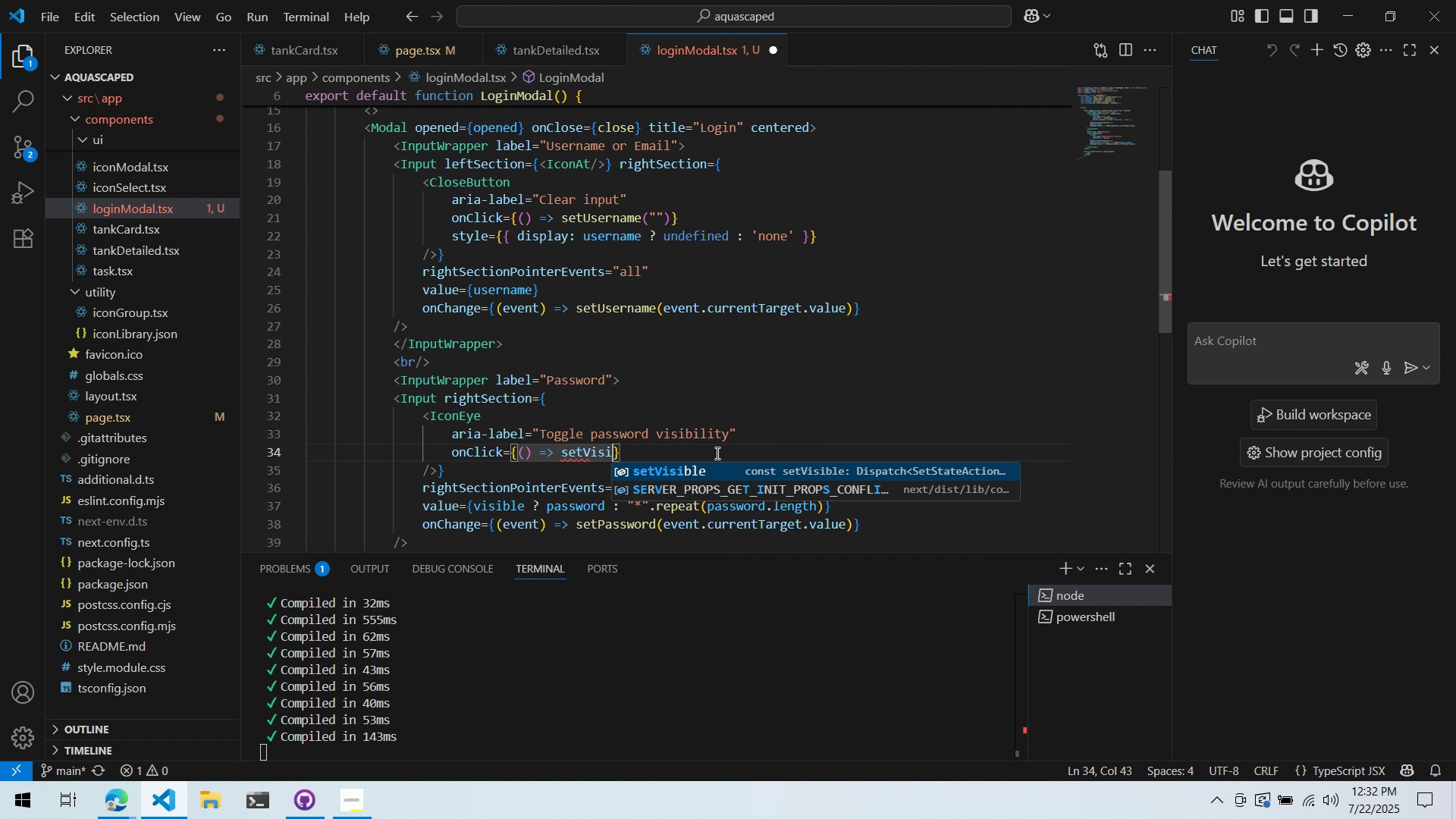 
key(Enter)
 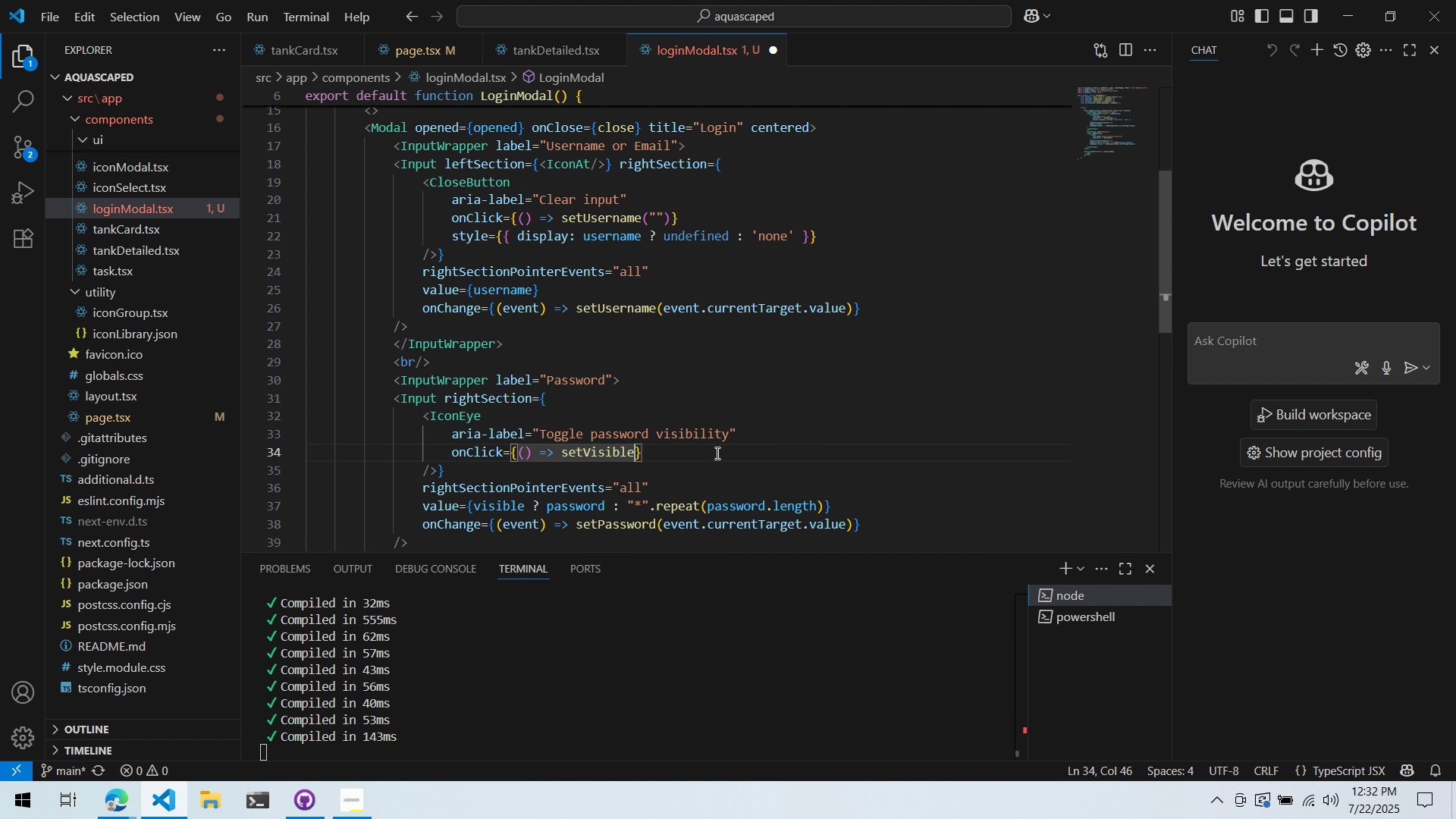 
type((f)
key(Backspace)
type(!vi)
 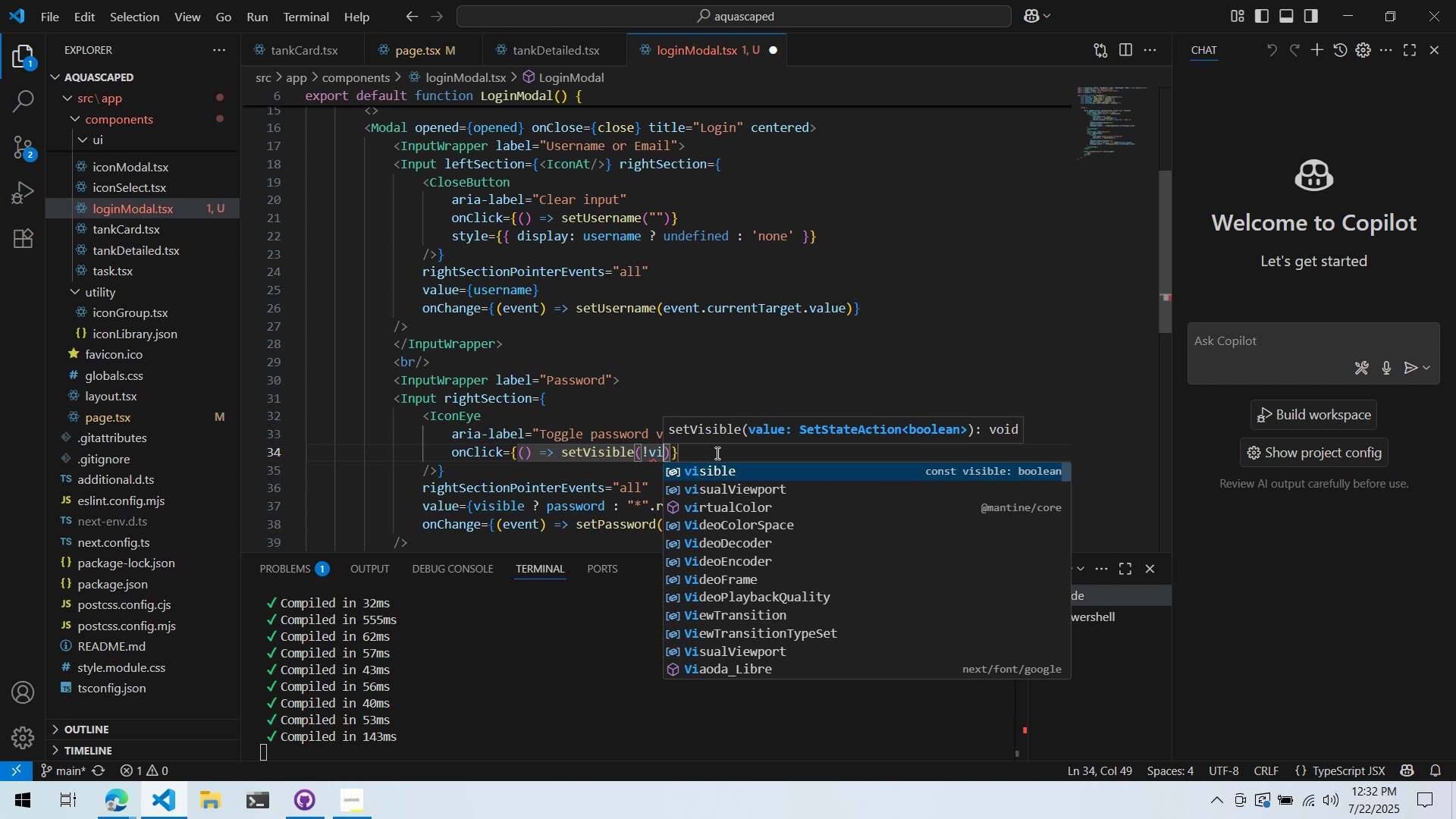 
key(Enter)
 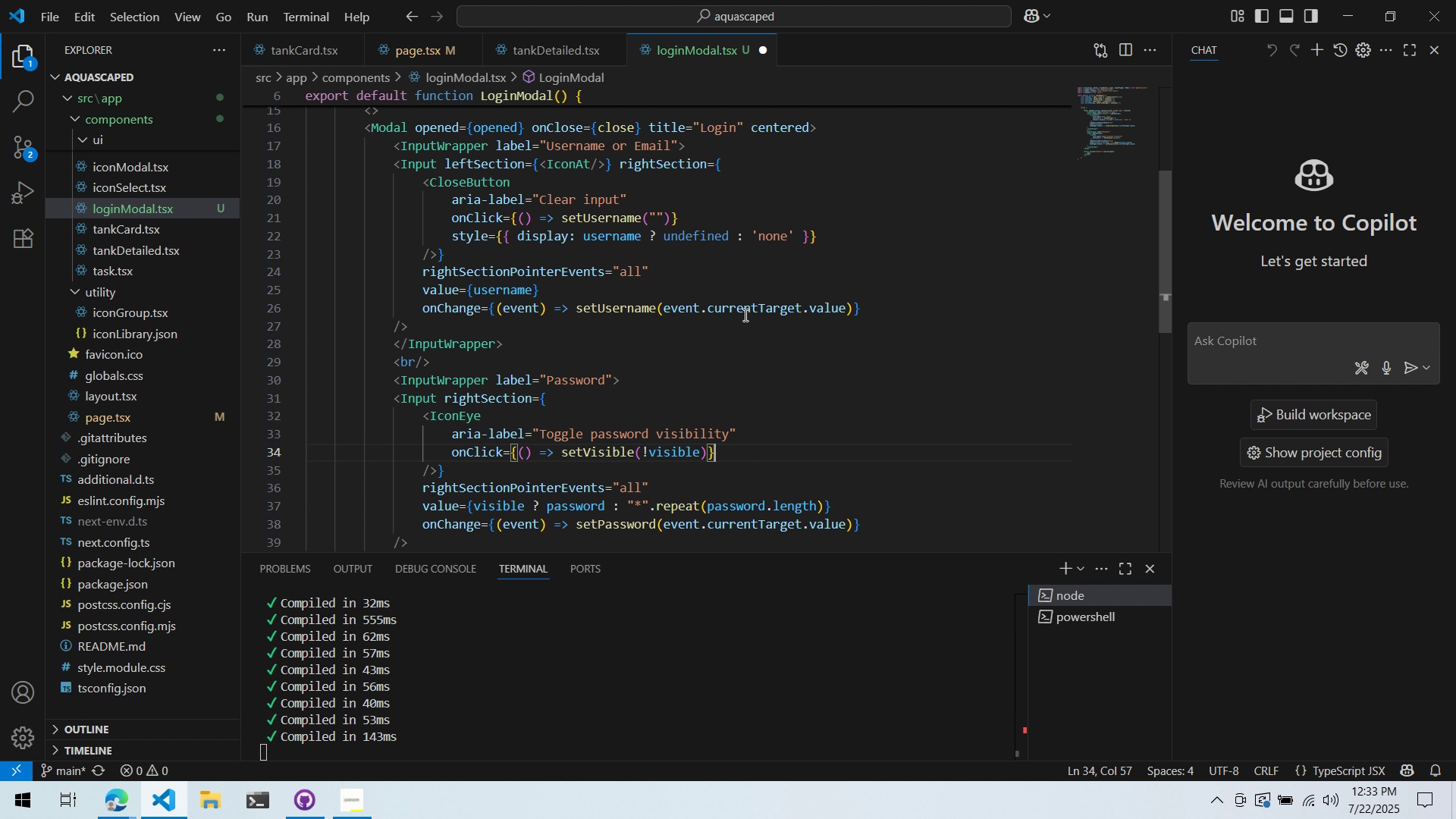 
wait(75.66)
 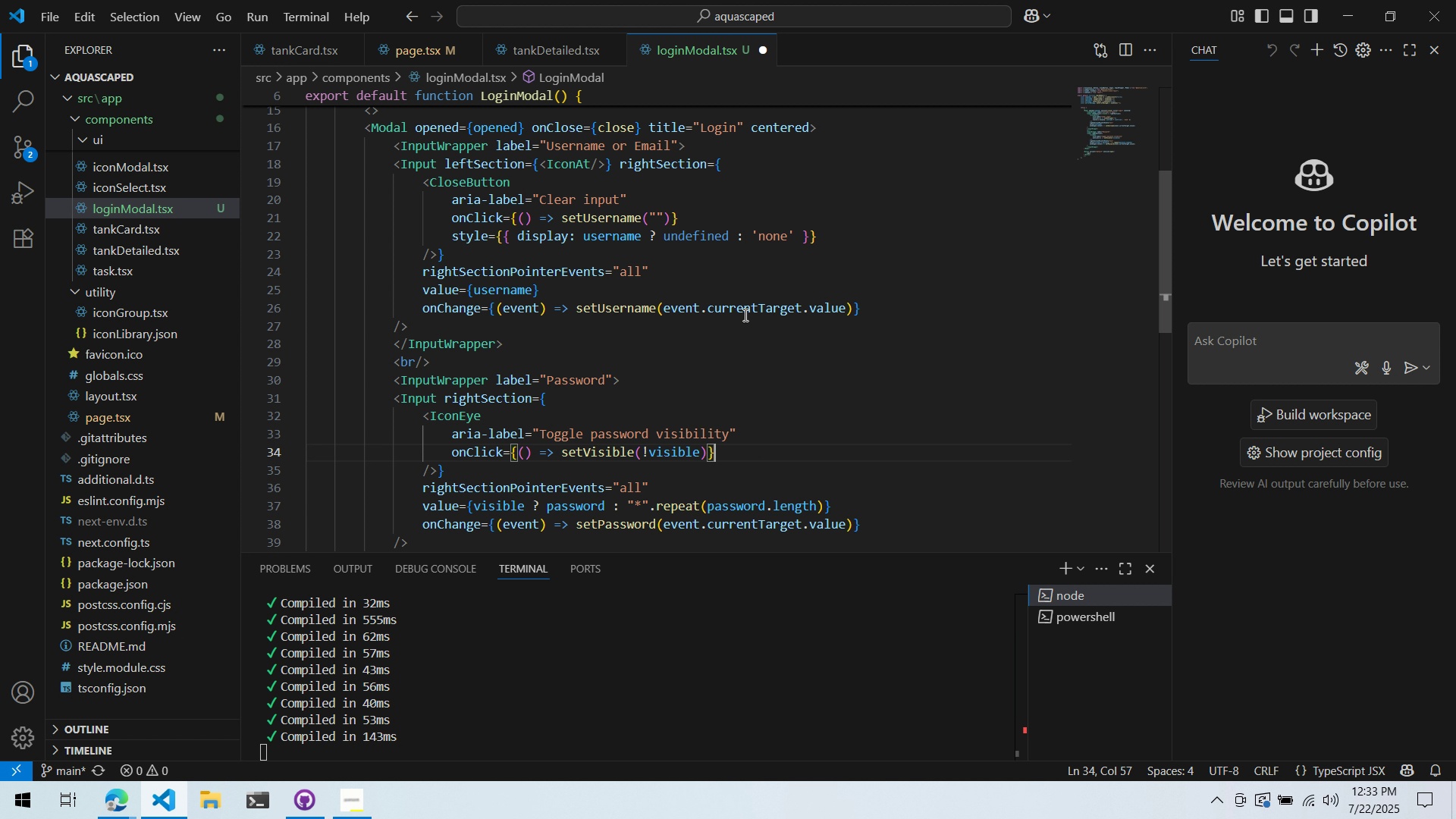 
left_click([770, 453])
 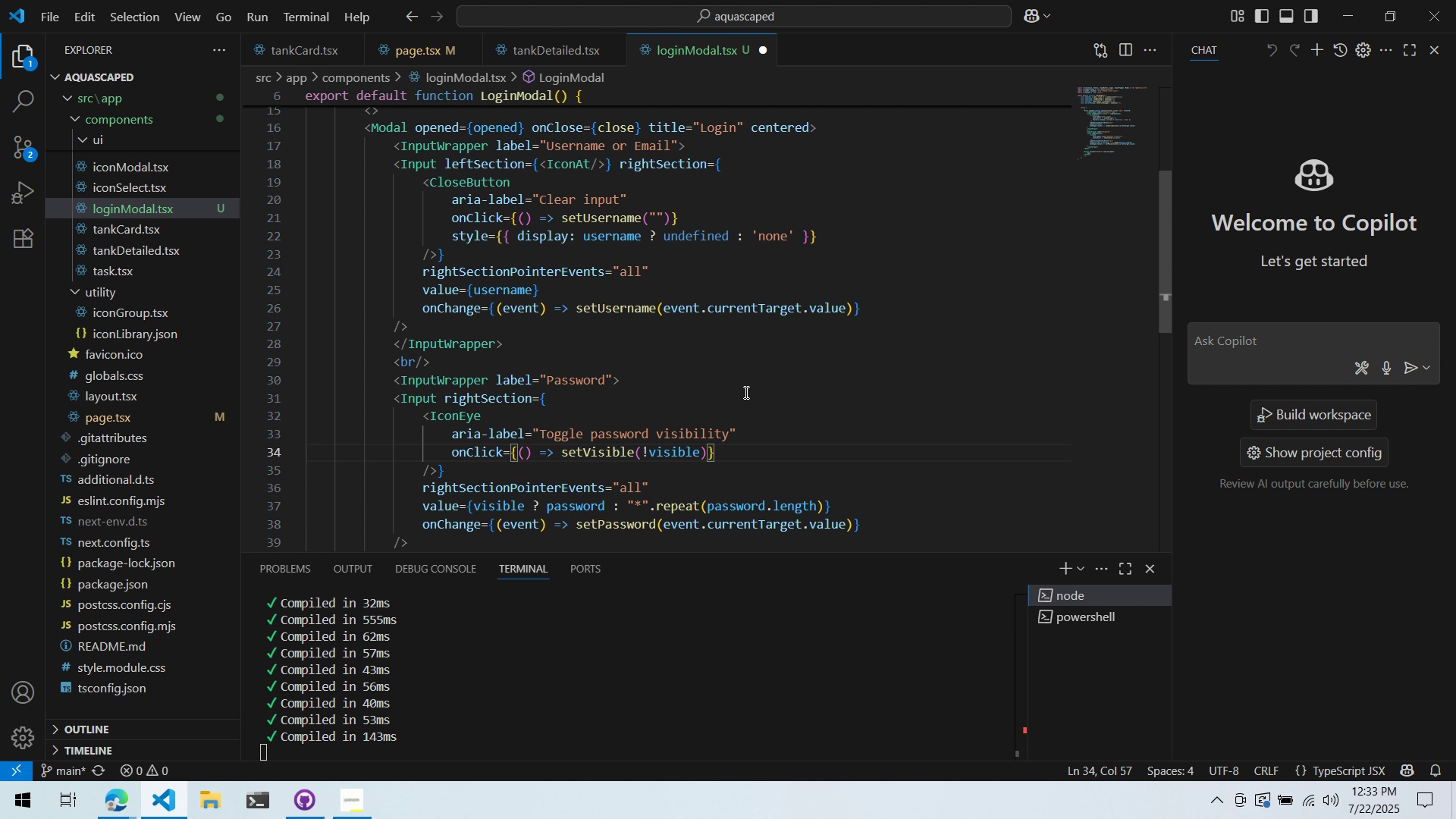 
wait(7.98)
 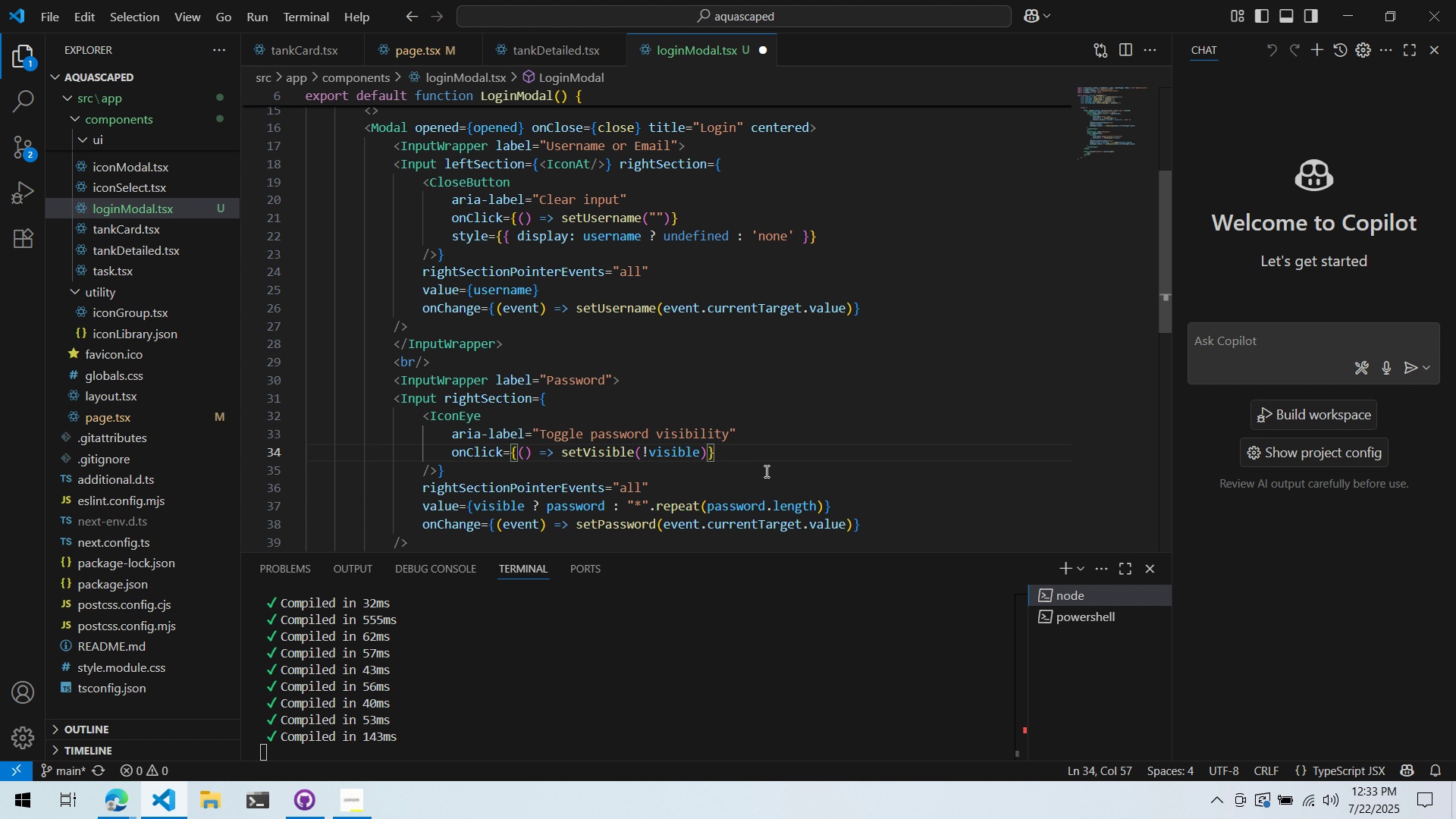 
key(Enter)
 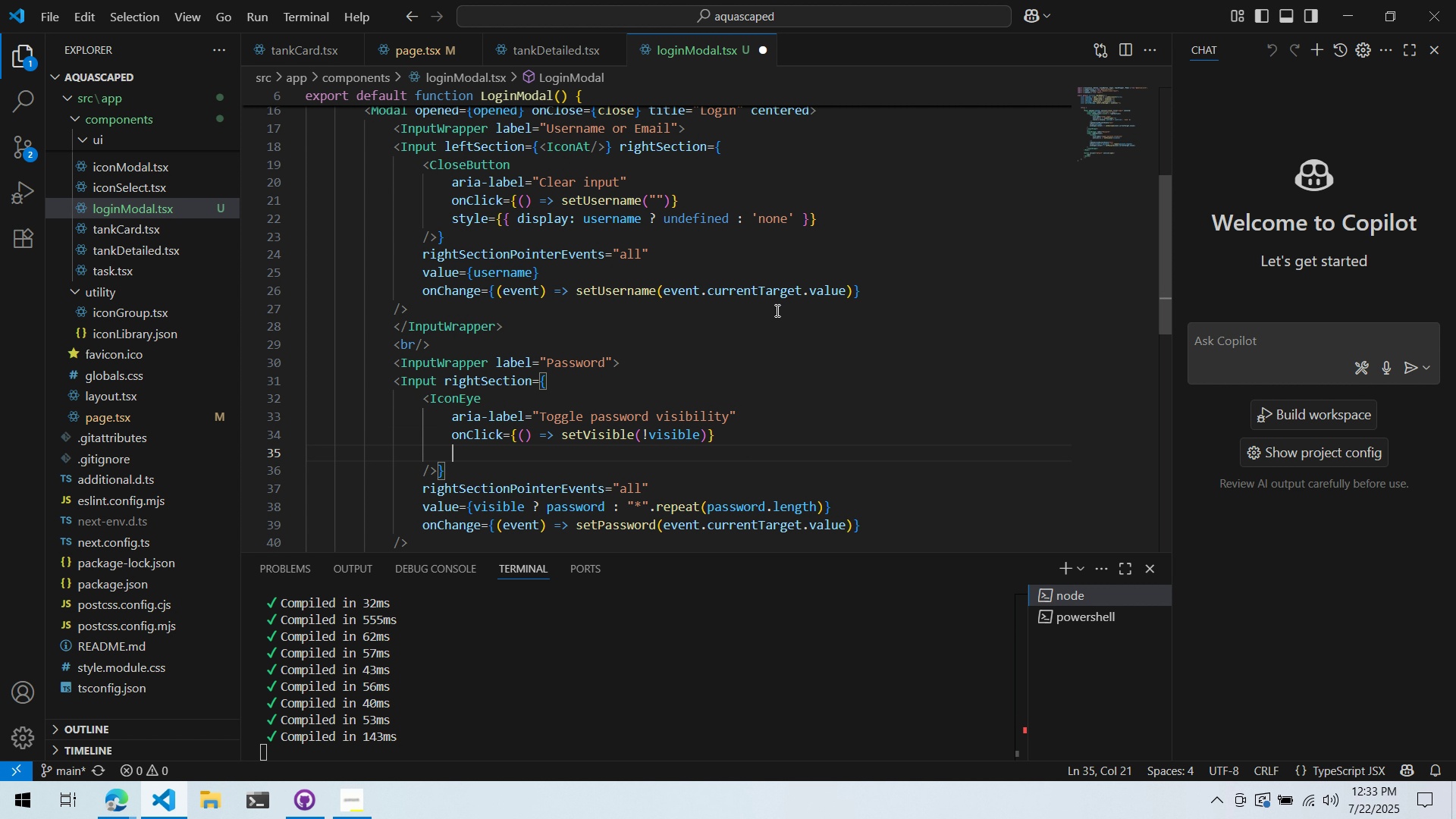 
left_click([567, 382])
 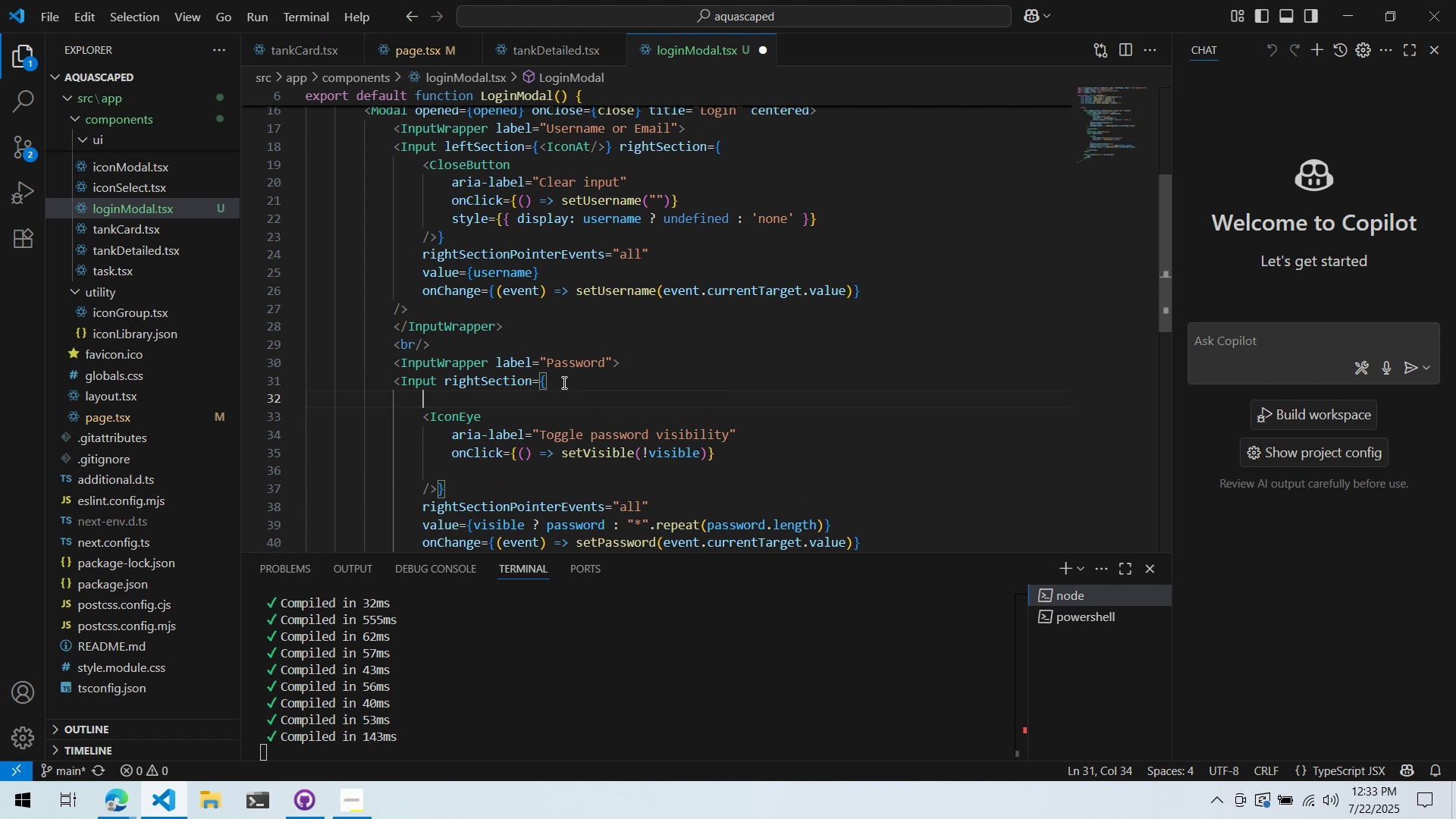 
key(Enter)
 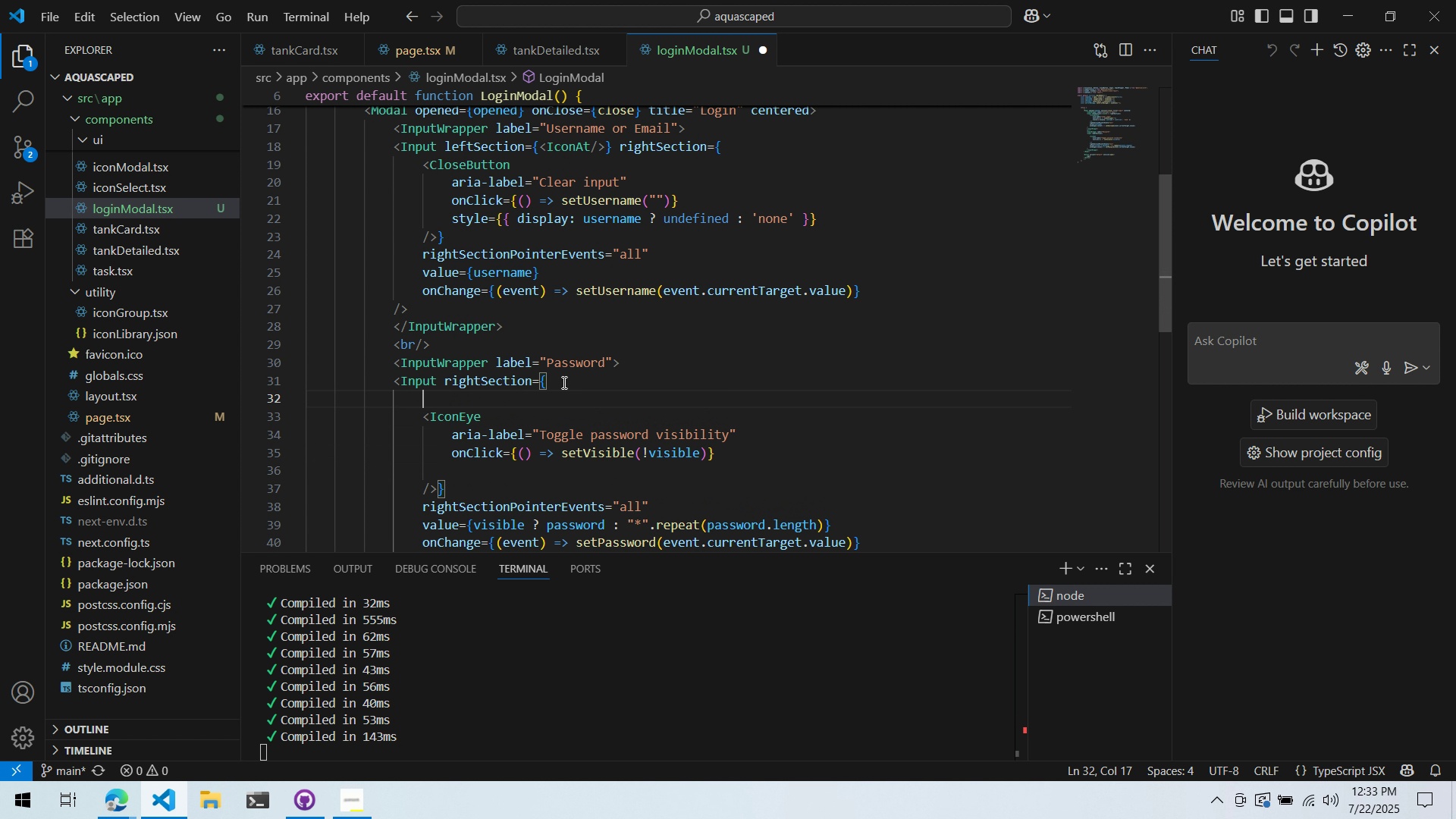 
key(Shift+BracketLeft)
 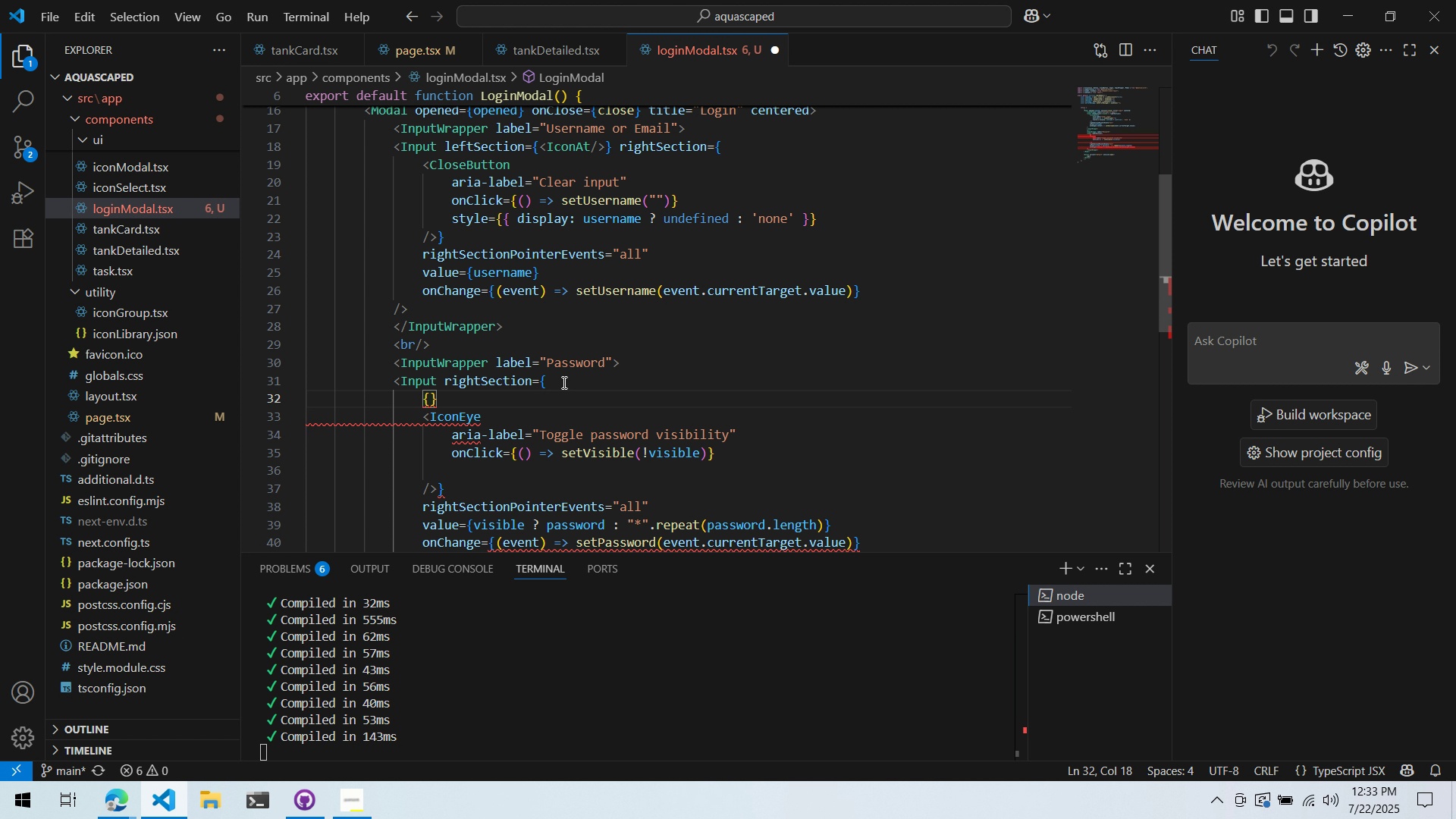 
wait(5.98)
 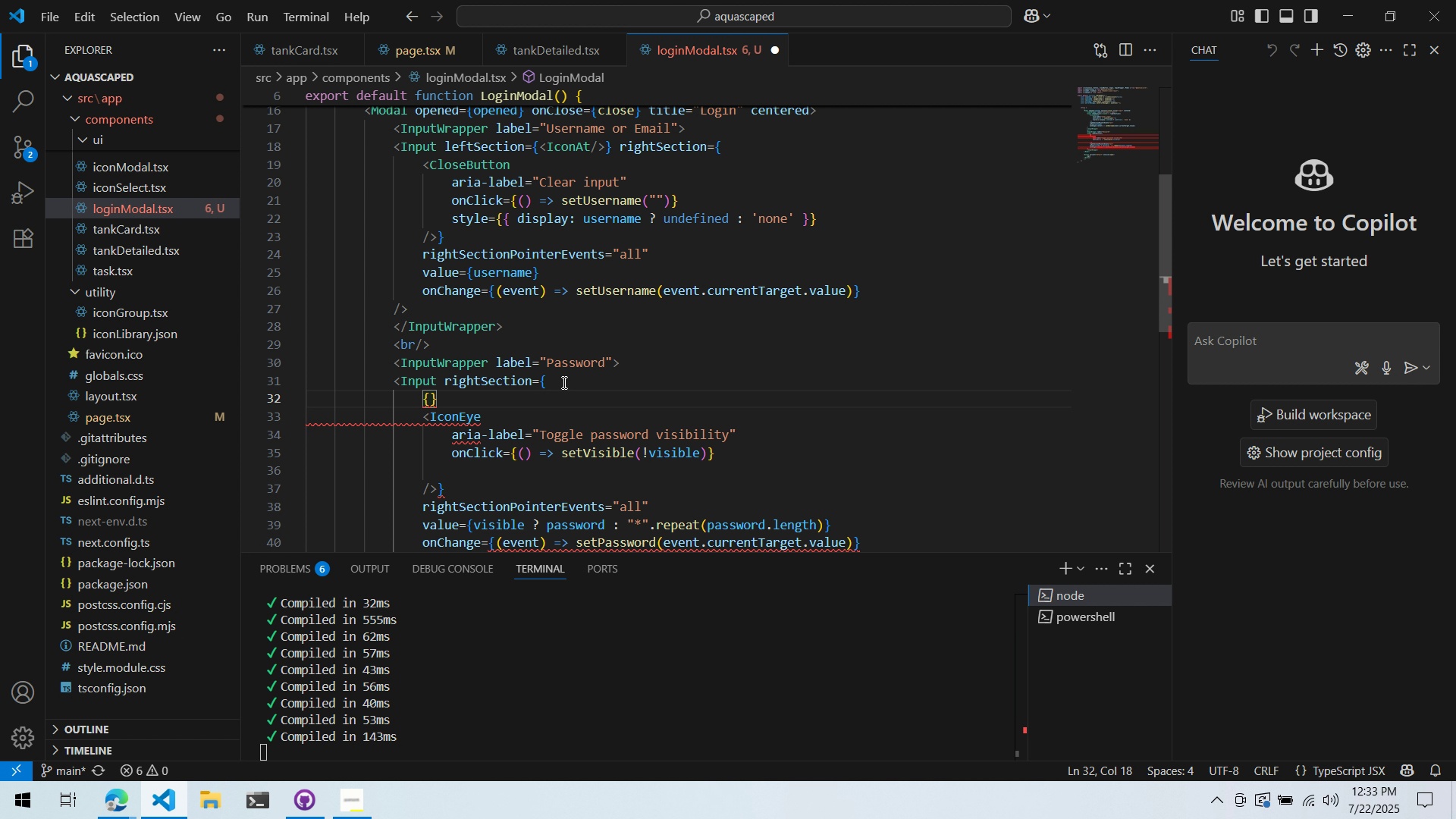 
type(visible ? <> : <>)
 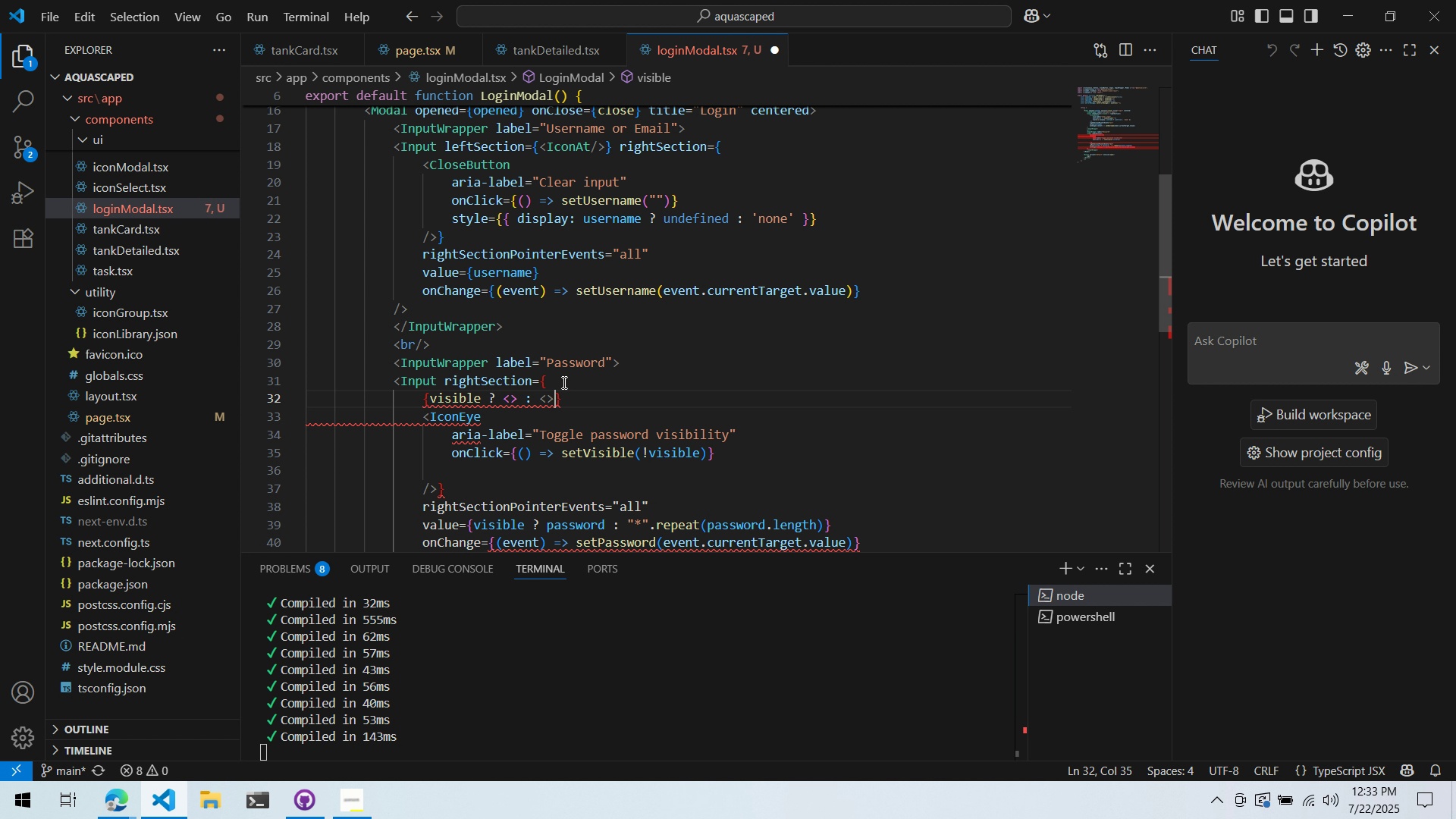 
 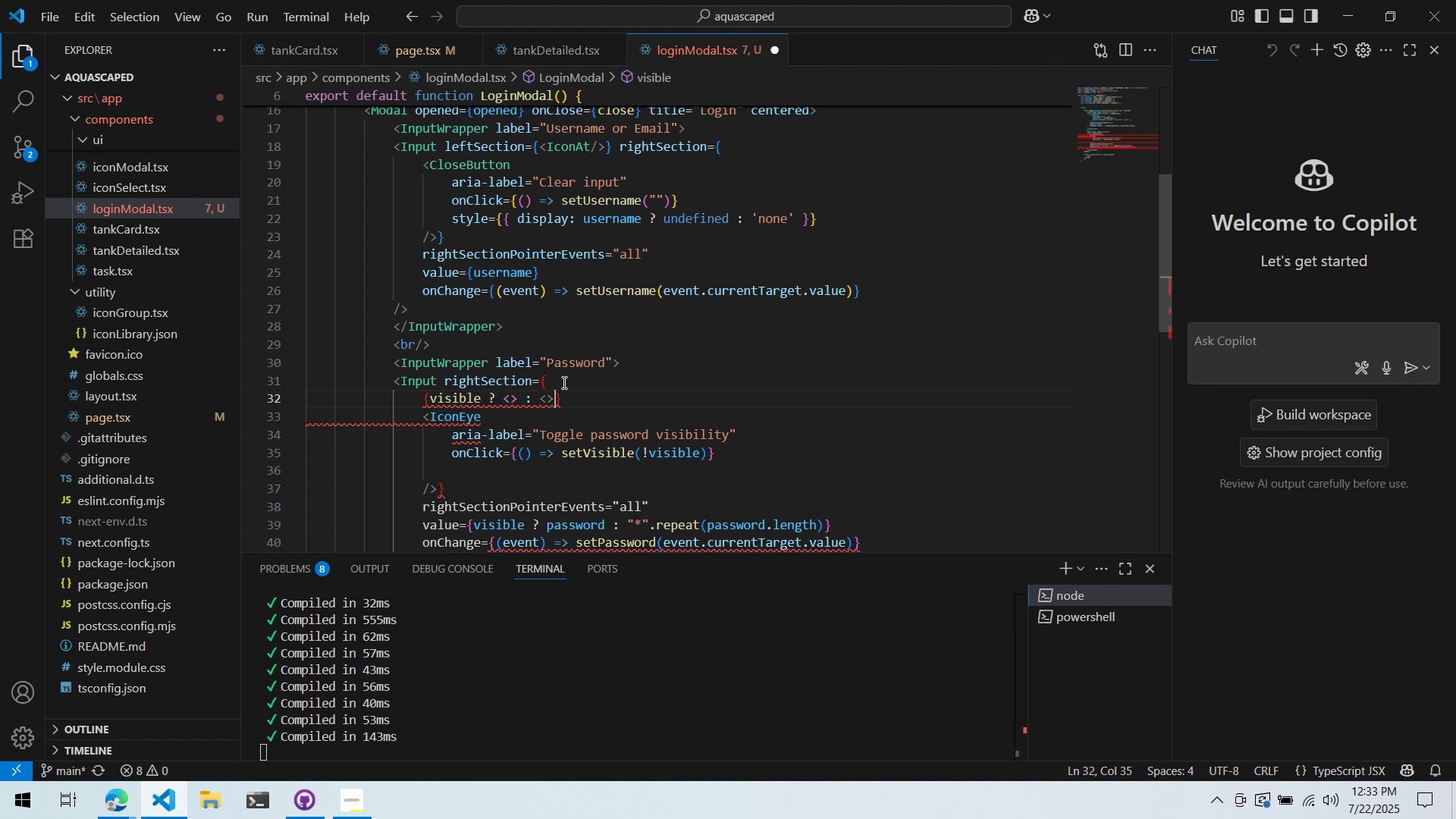 
key(ArrowLeft)
 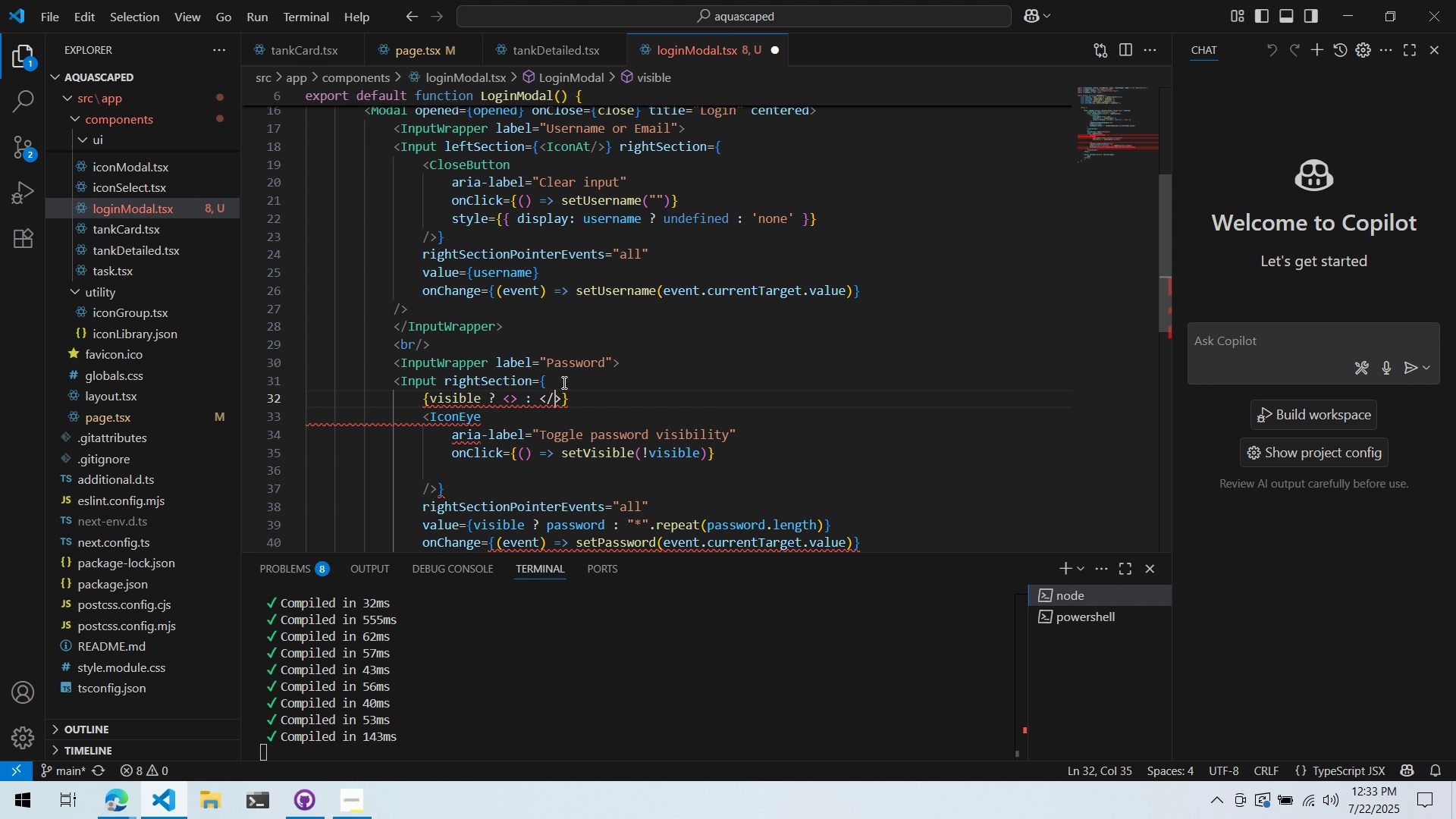 
key(Slash)
 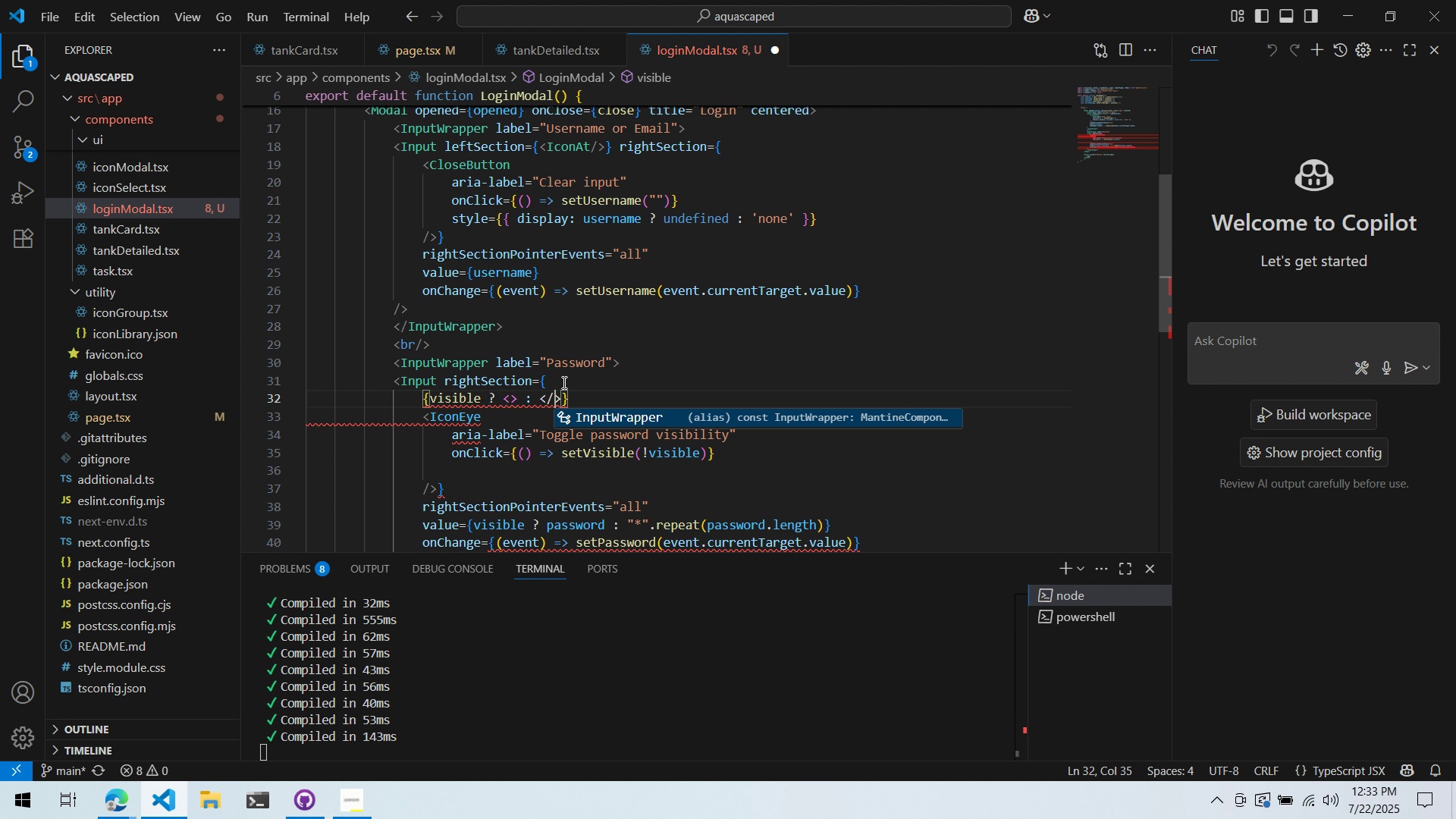 
key(ArrowLeft)
 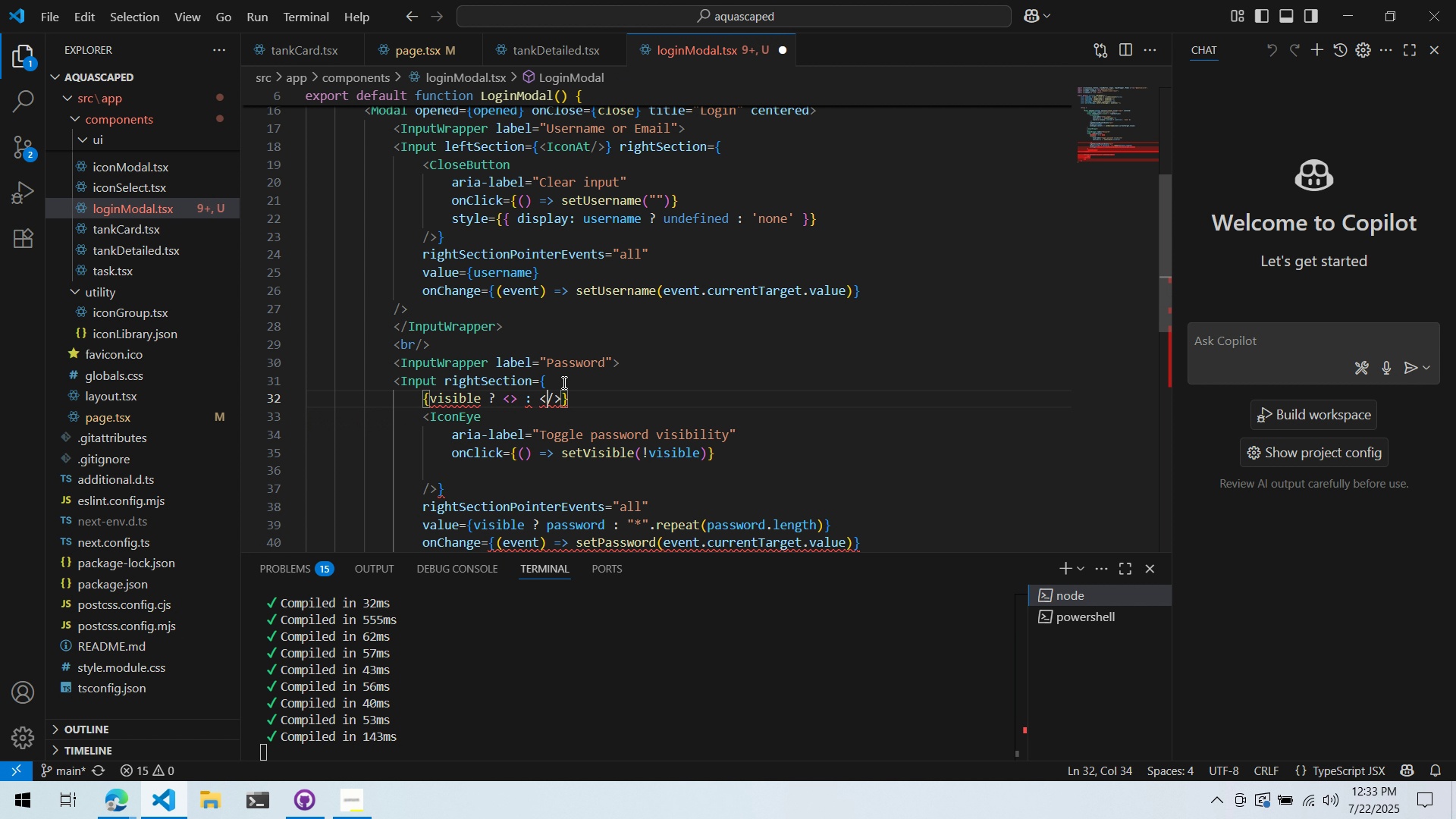 
key(ArrowLeft)
 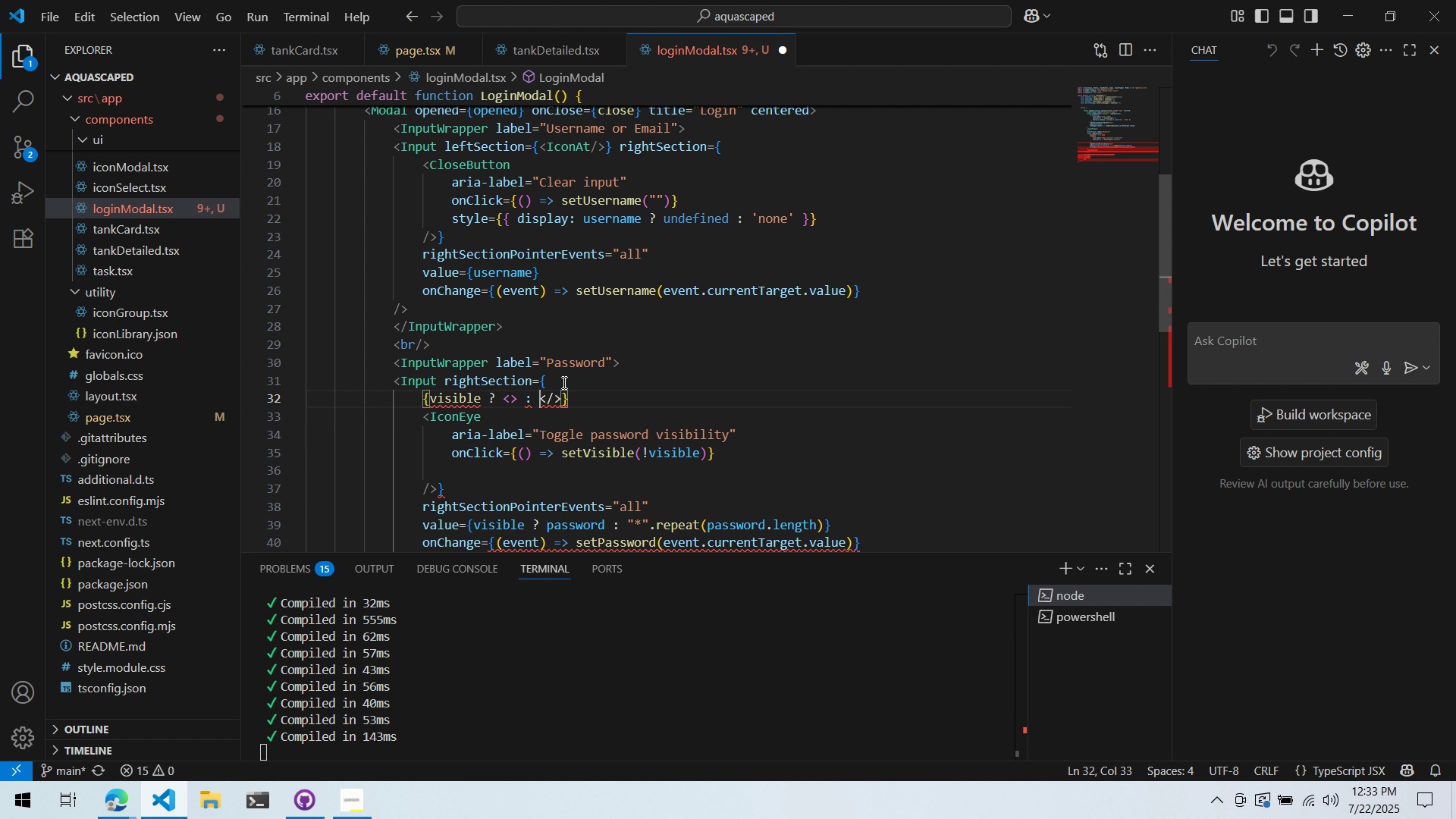 
key(ArrowLeft)
 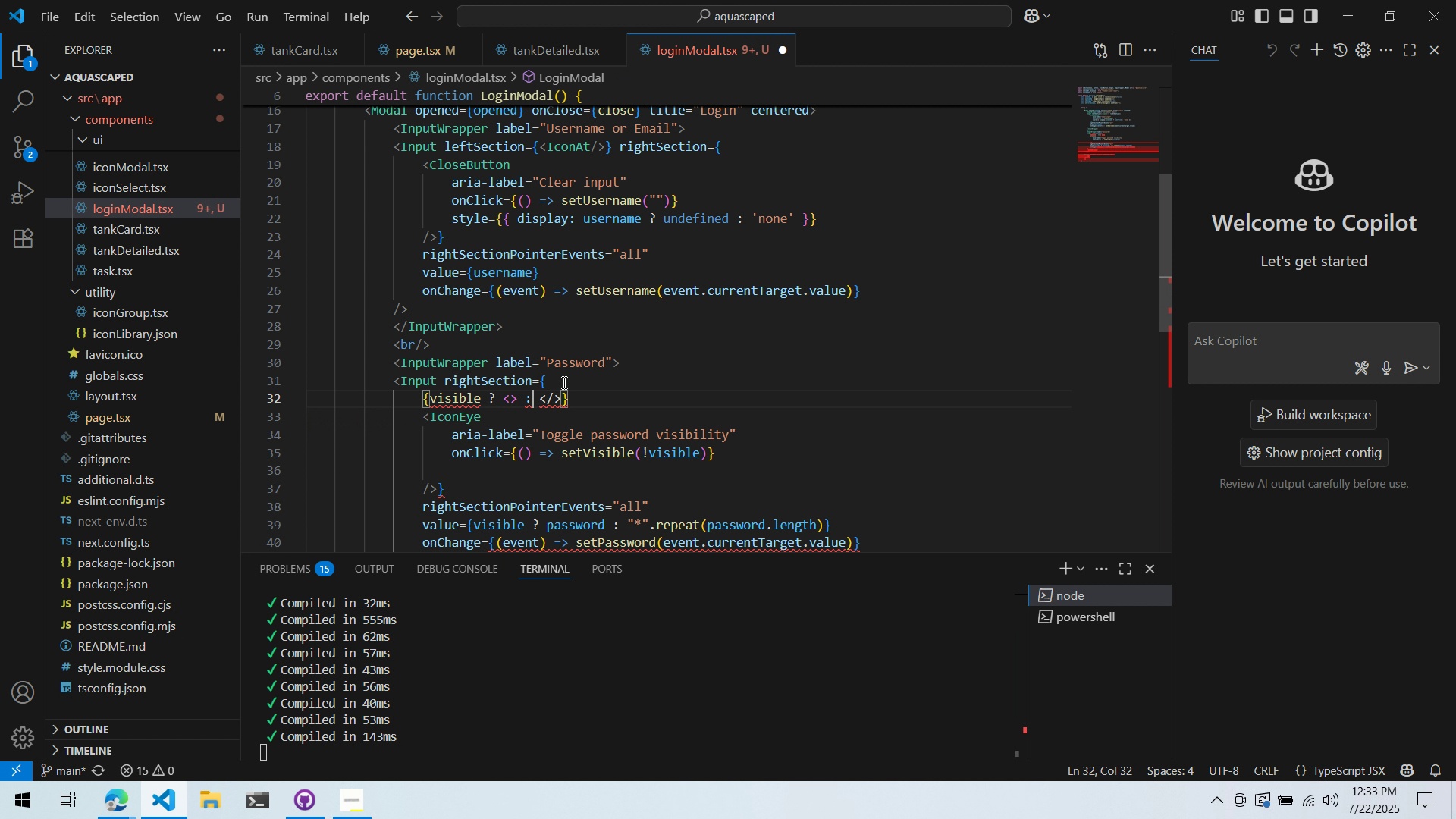 
key(ArrowLeft)
 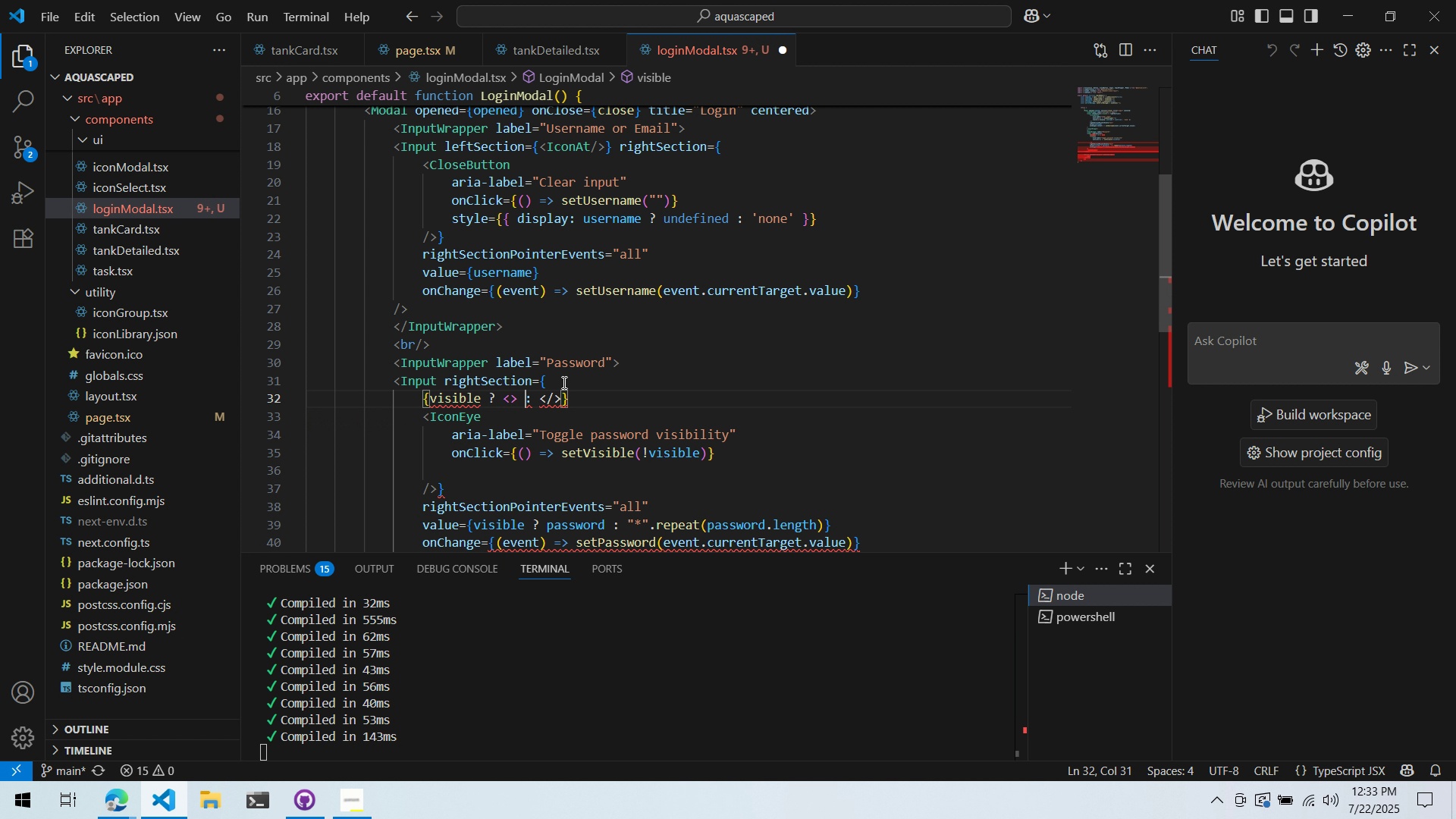 
key(ArrowLeft)
 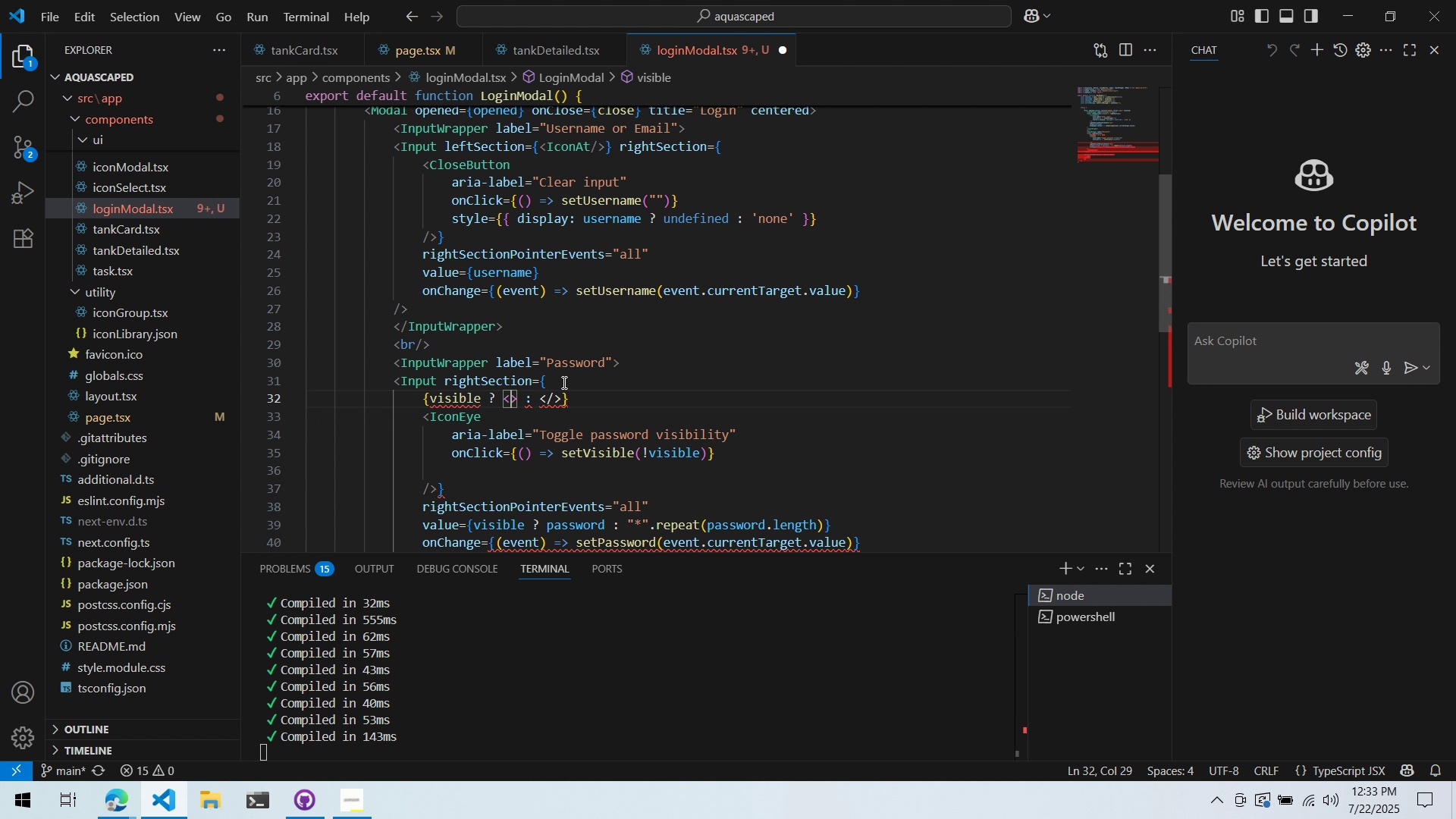 
key(ArrowLeft)
 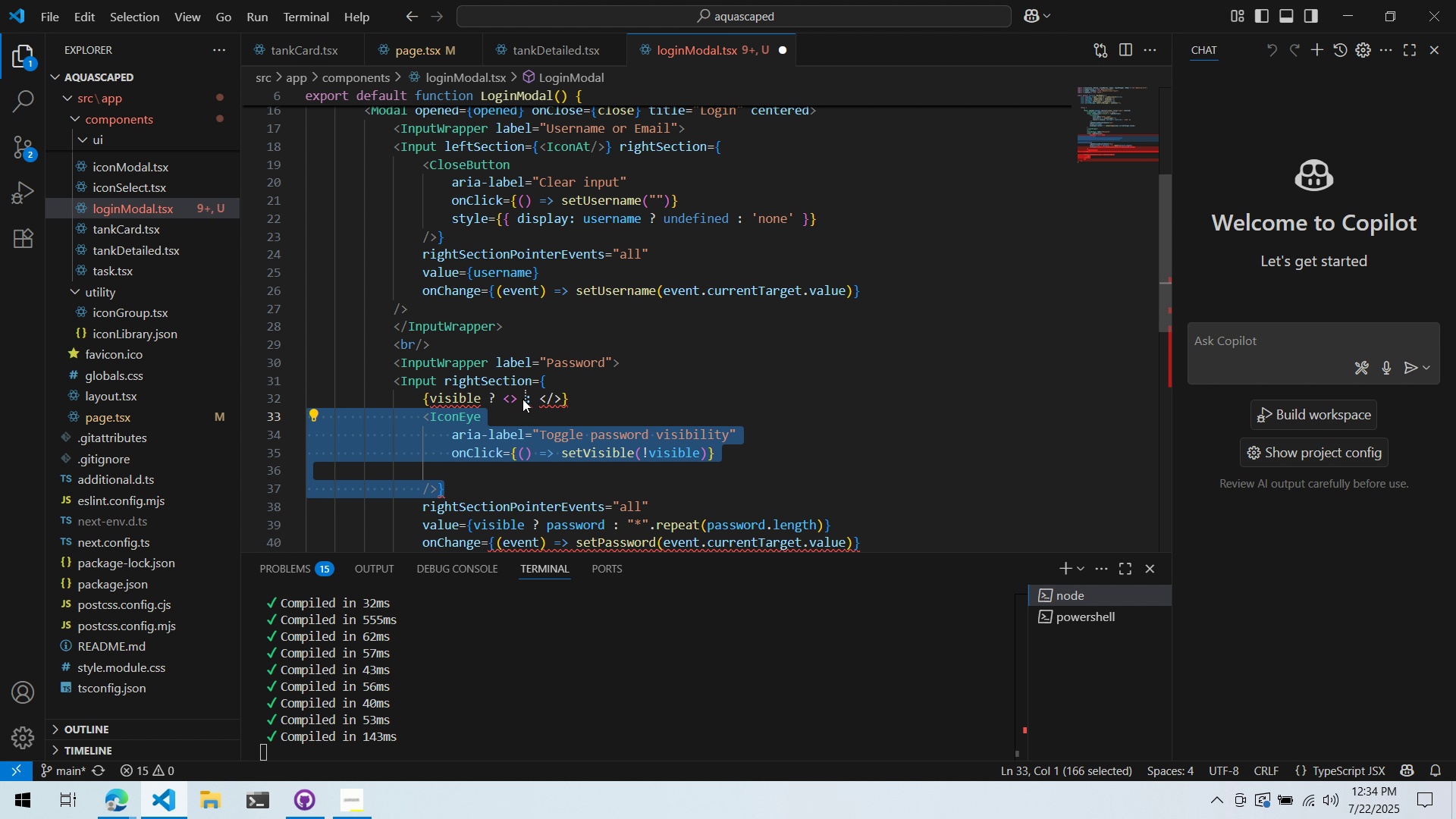 
wait(31.26)
 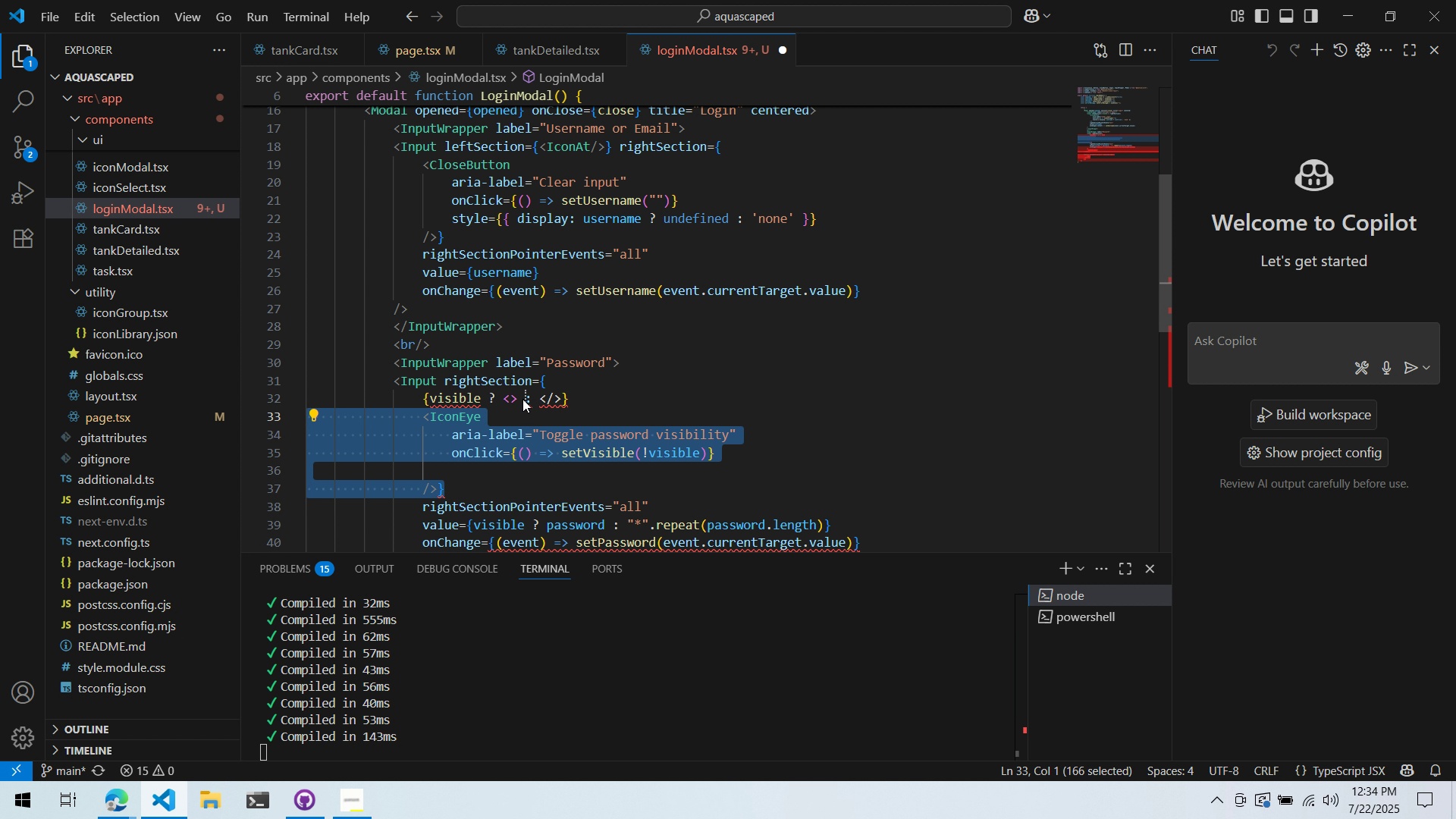 
left_click_drag(start_coordinate=[468, 490], to_coordinate=[273, 416])
 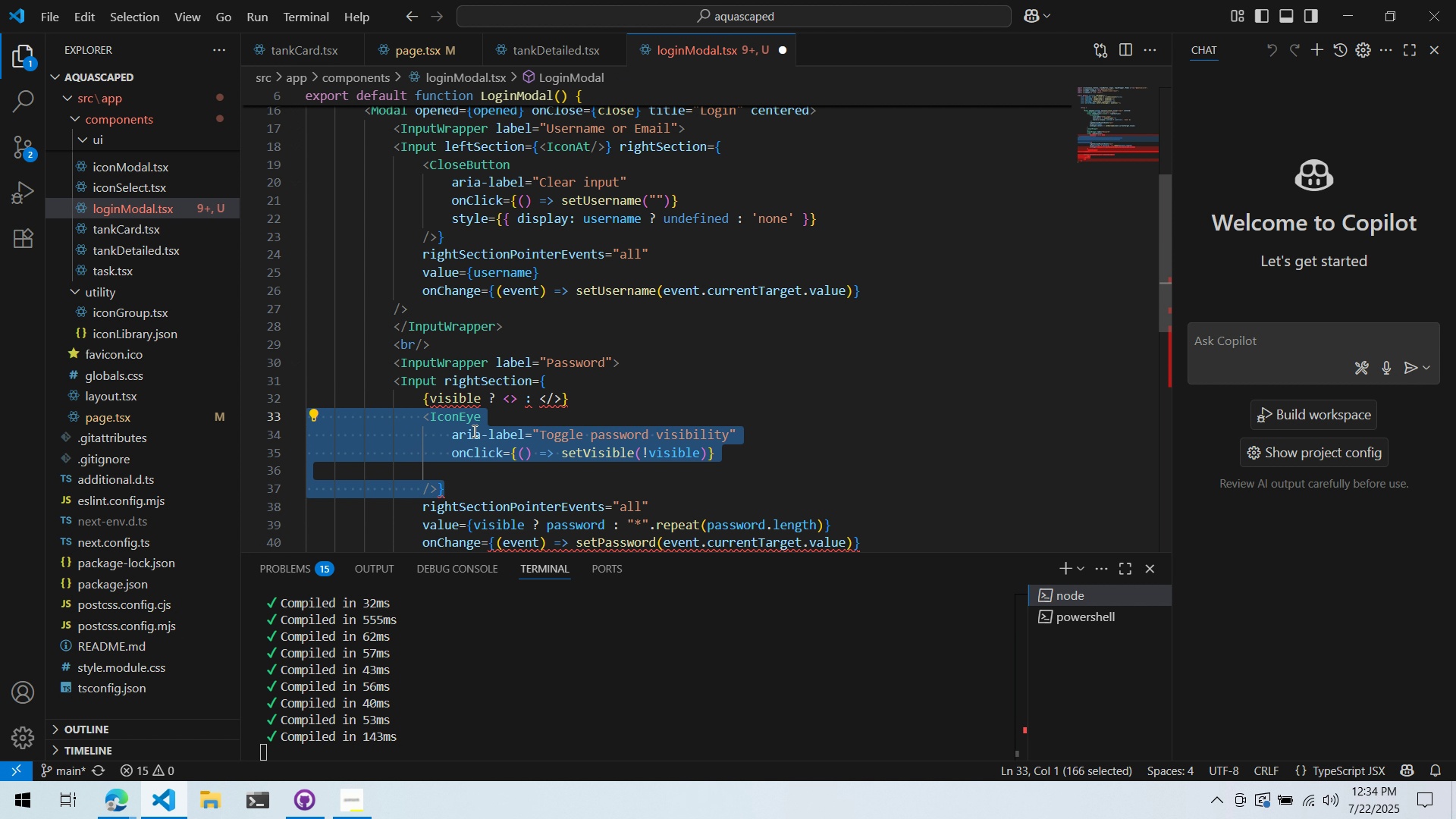 
left_click_drag(start_coordinate=[466, 429], to_coordinate=[518, 399])
 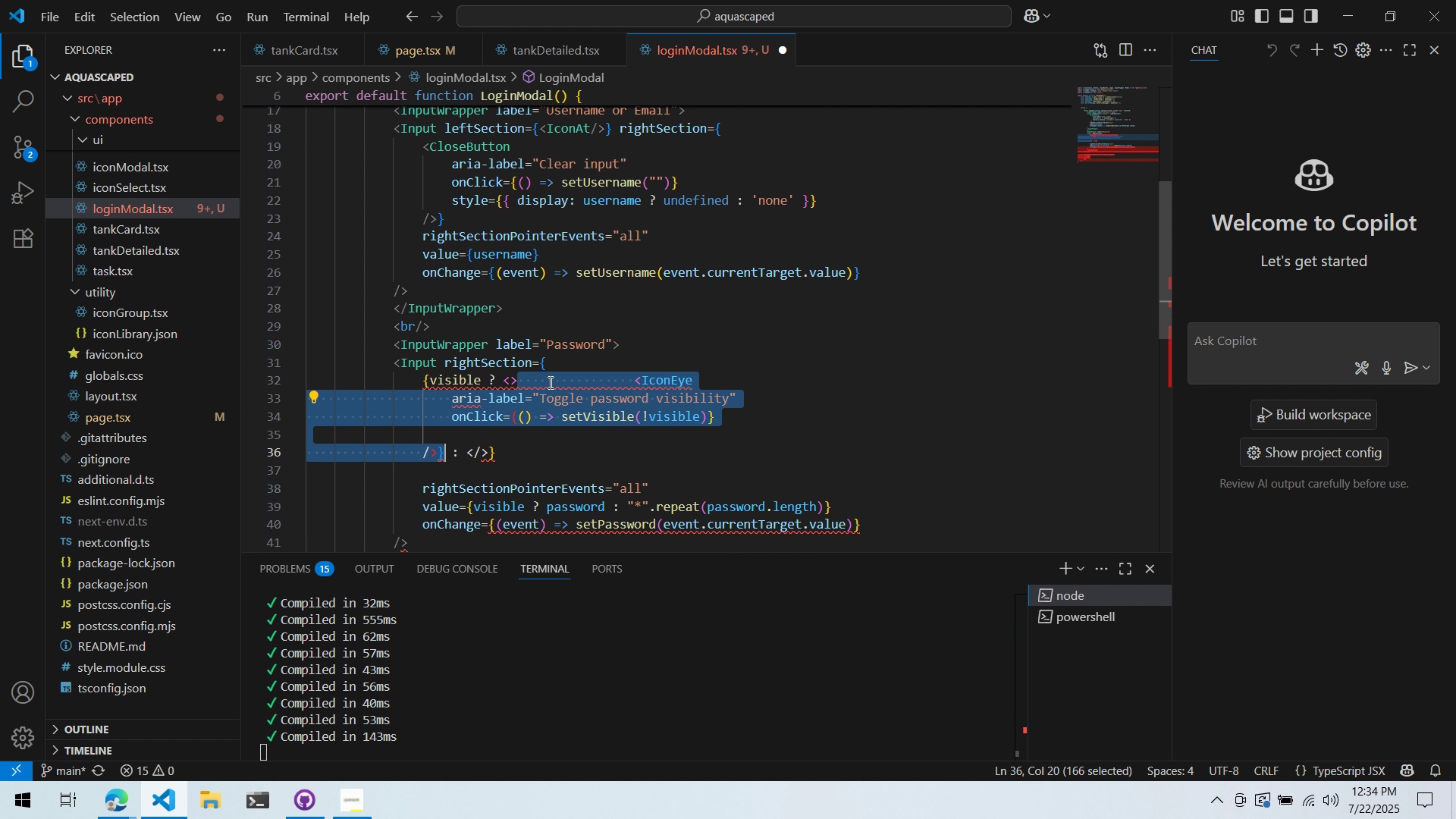 
left_click([524, 380])
 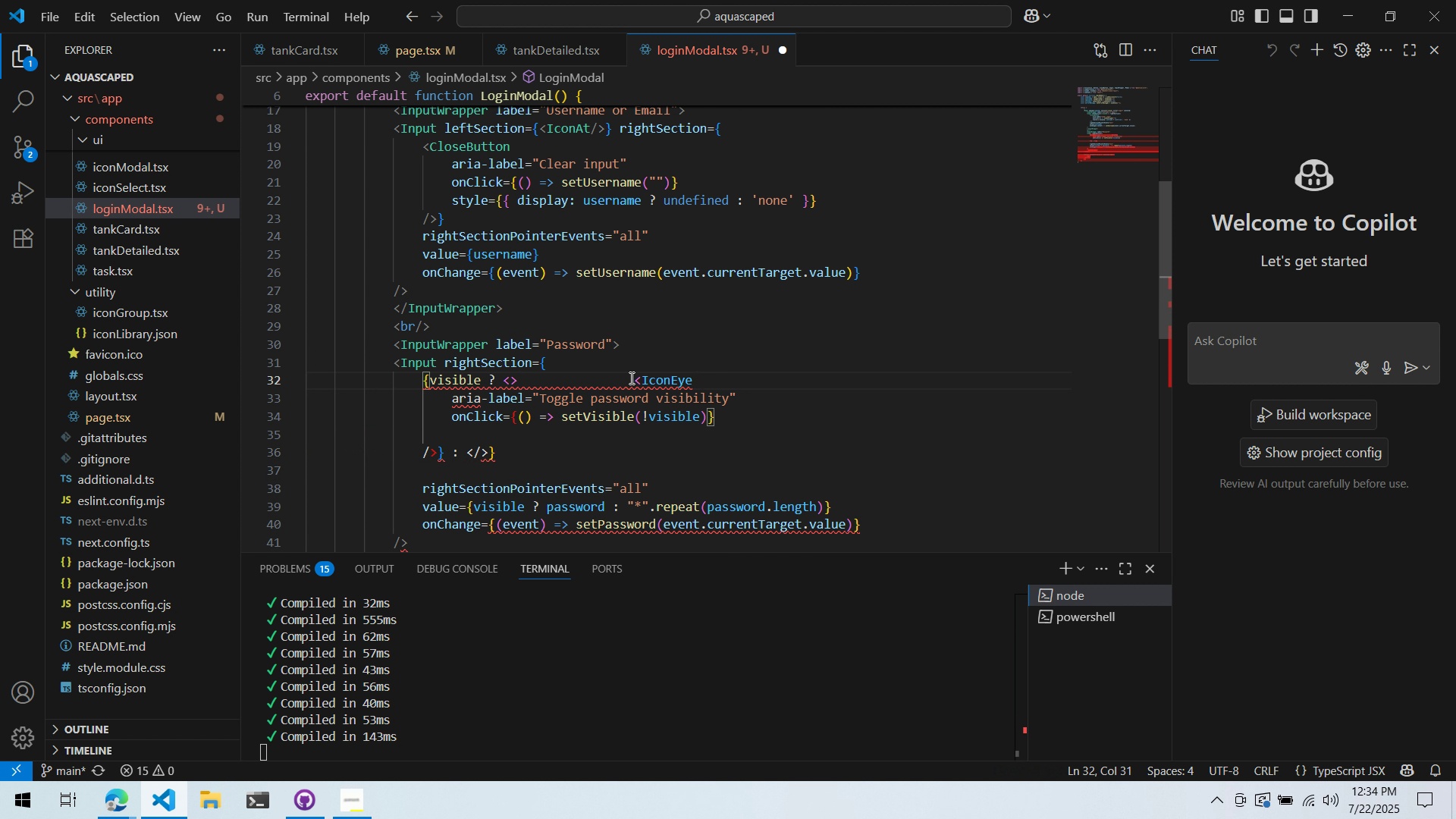 
left_click_drag(start_coordinate=[634, 378], to_coordinate=[506, 380])
 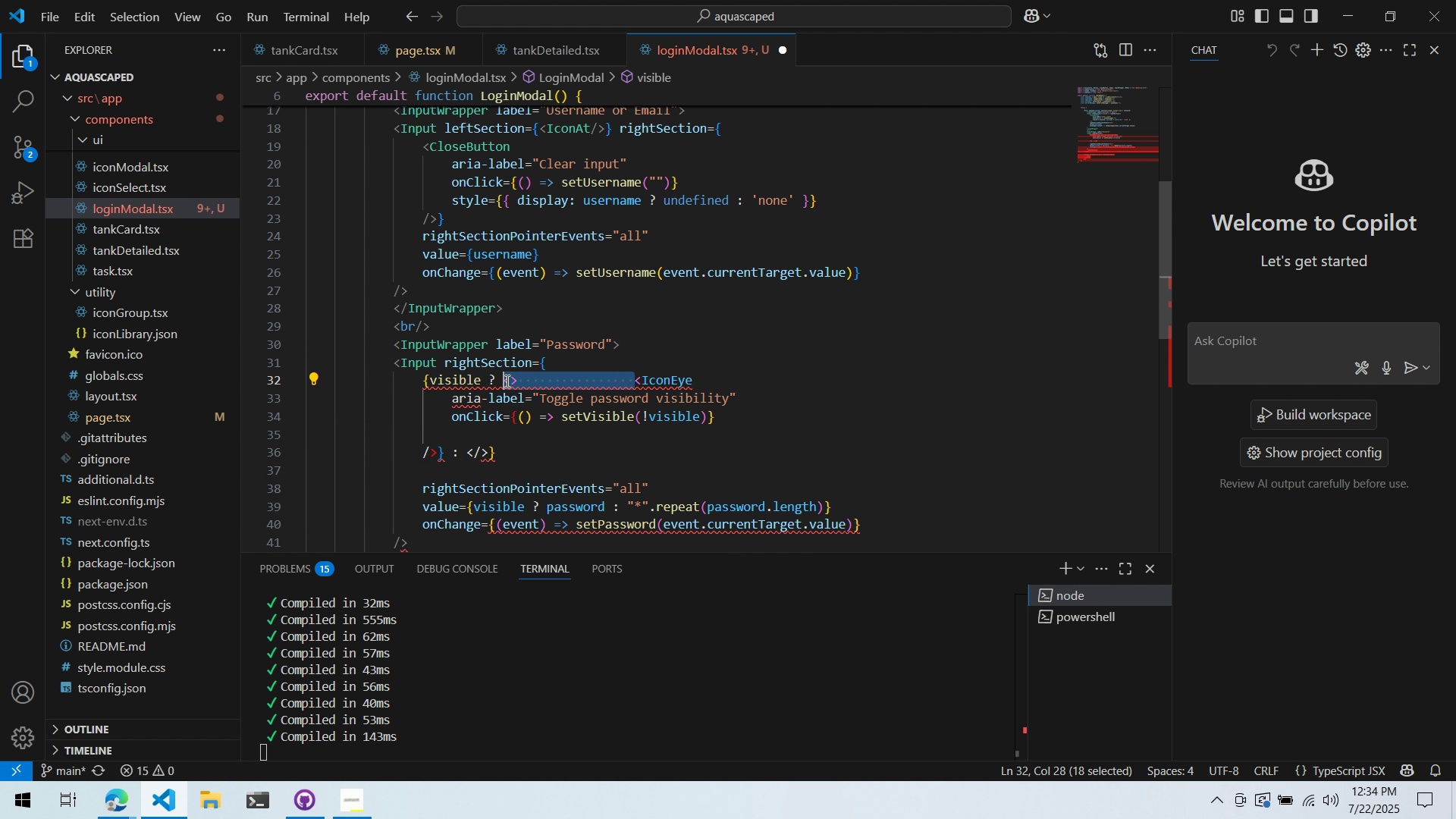 
key(Control+ControlLeft)
 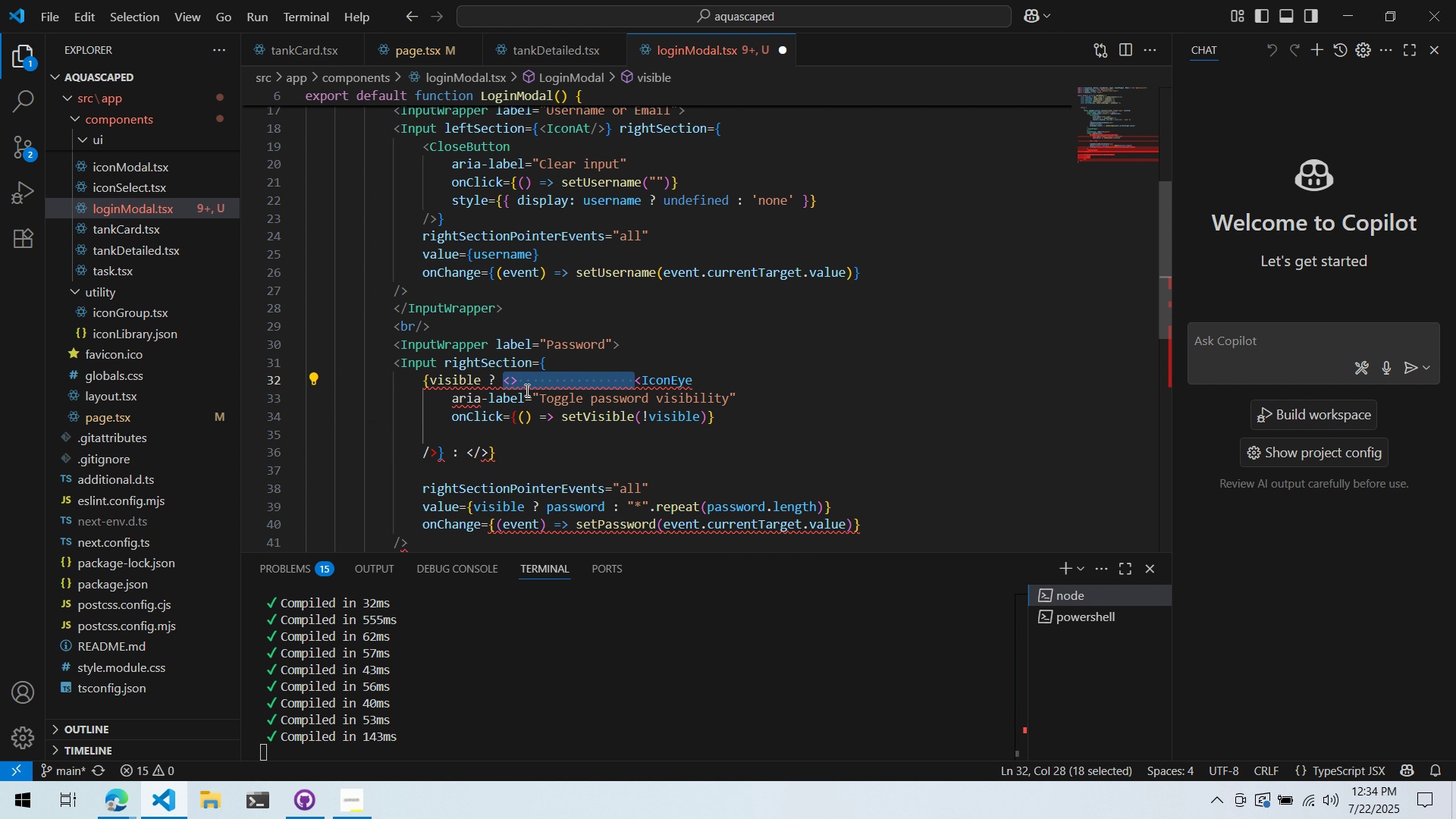 
key(Control+X)
 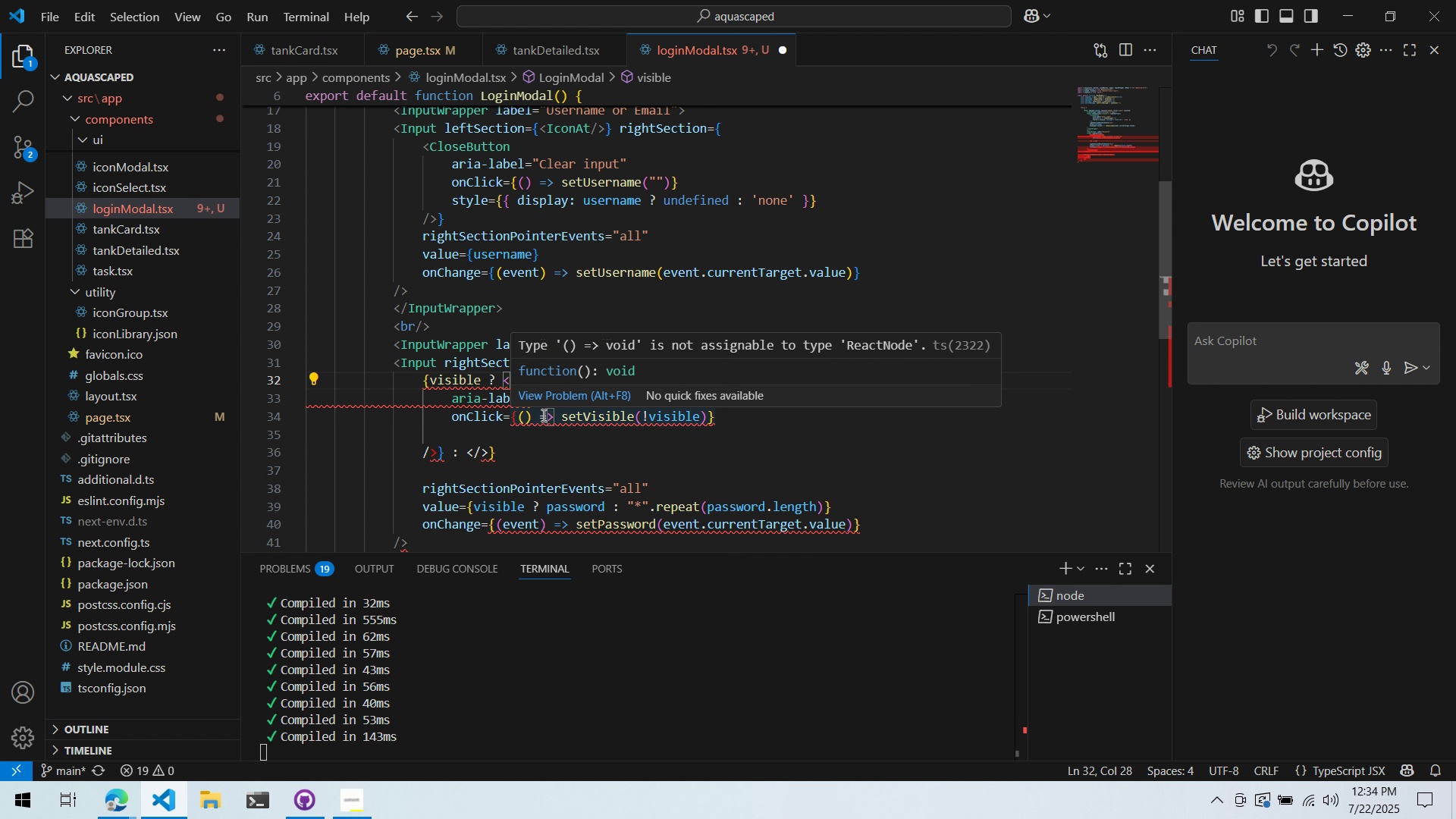 
key(Enter)
 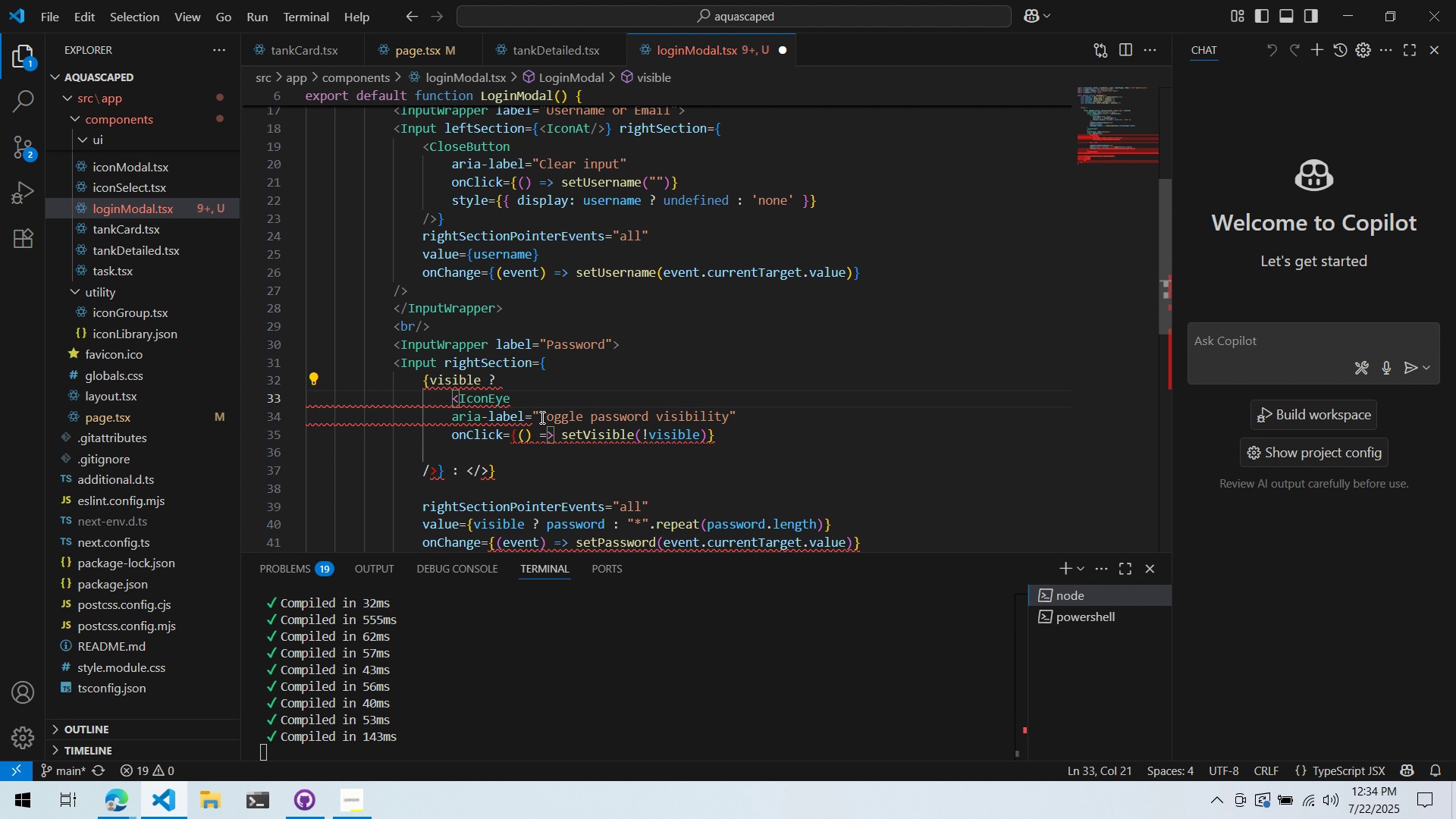 
mouse_move([486, 390])
 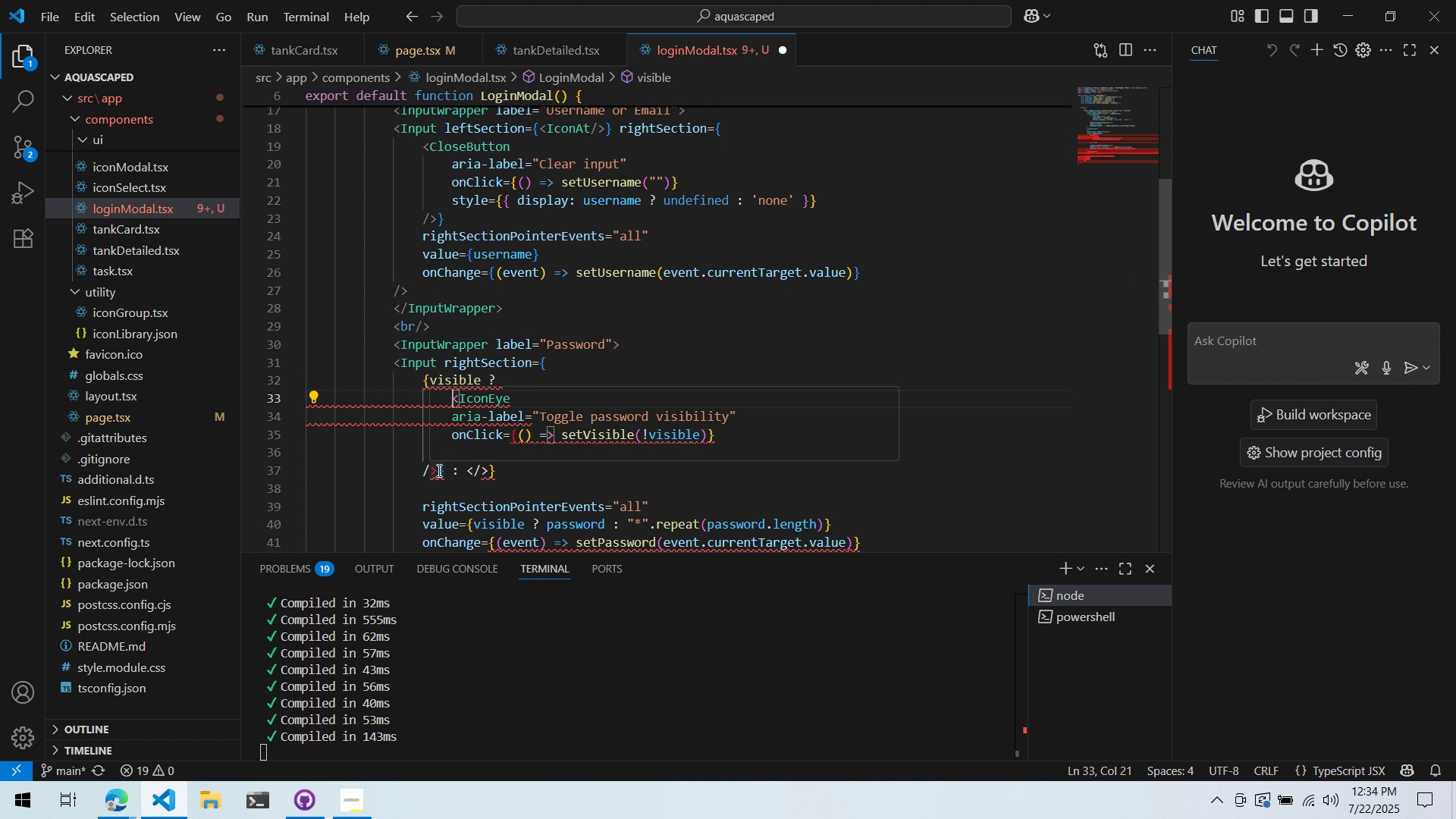 
left_click([649, 489])
 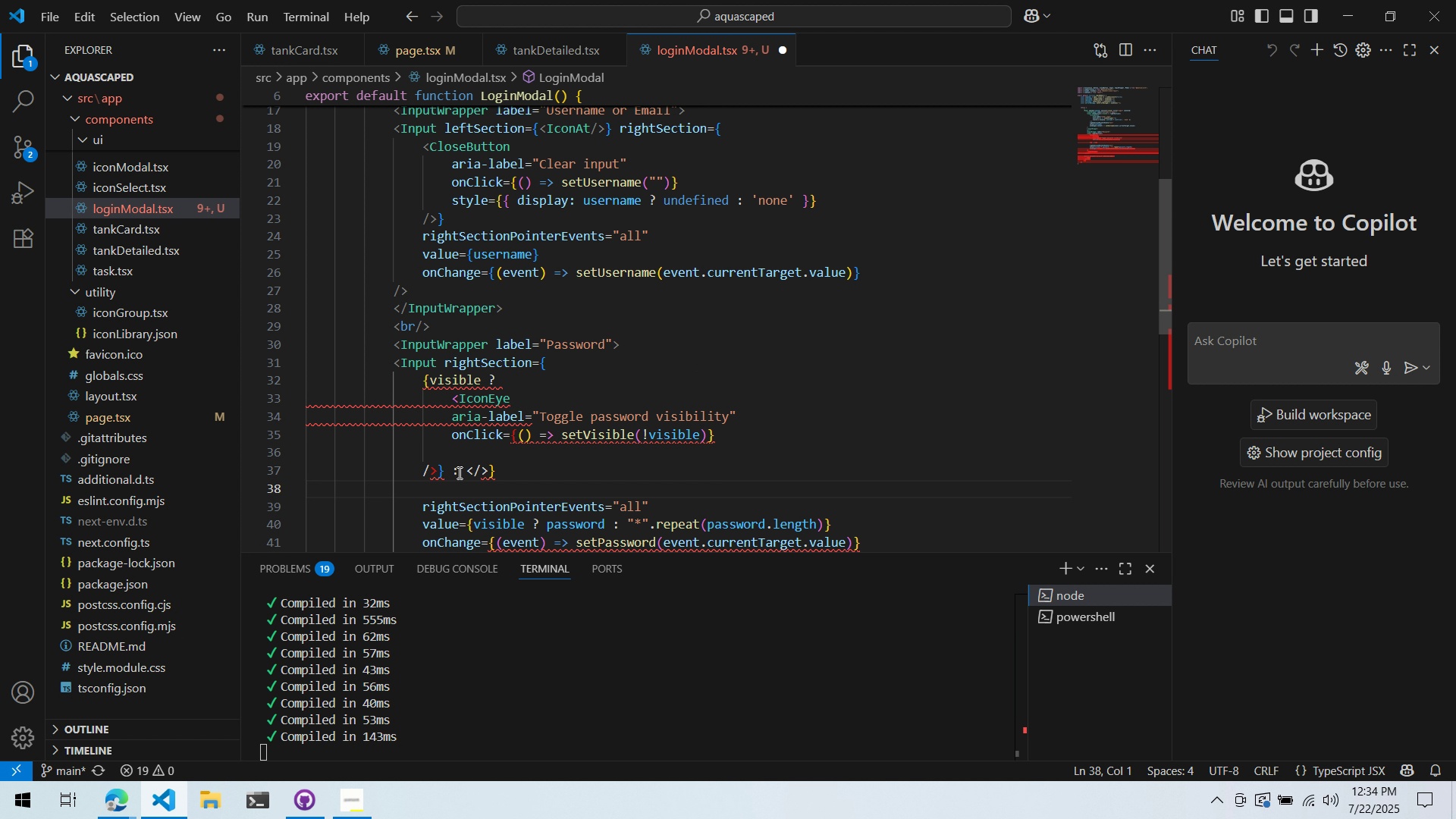 
left_click([453, 468])
 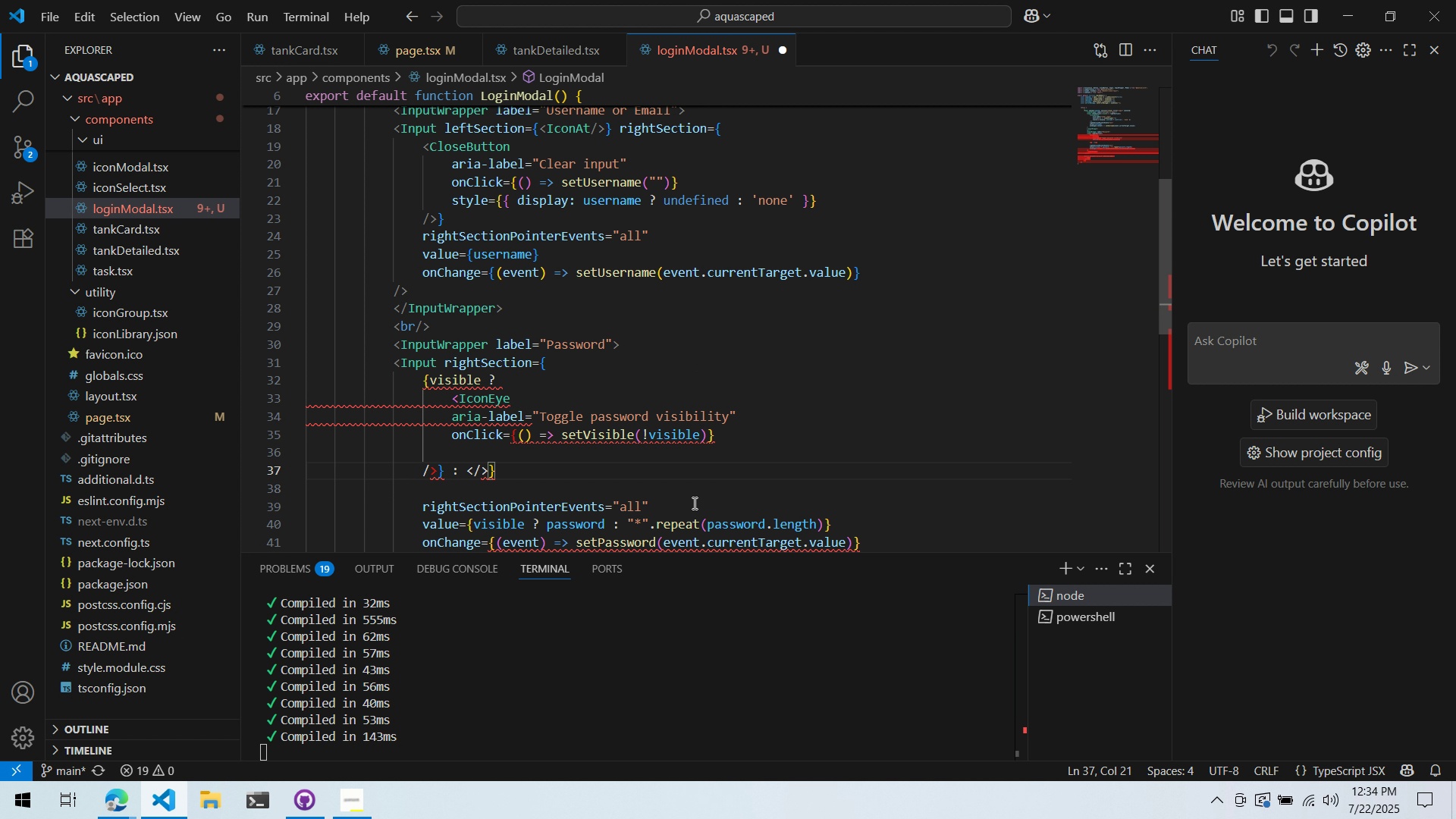 
key(Backspace)
 